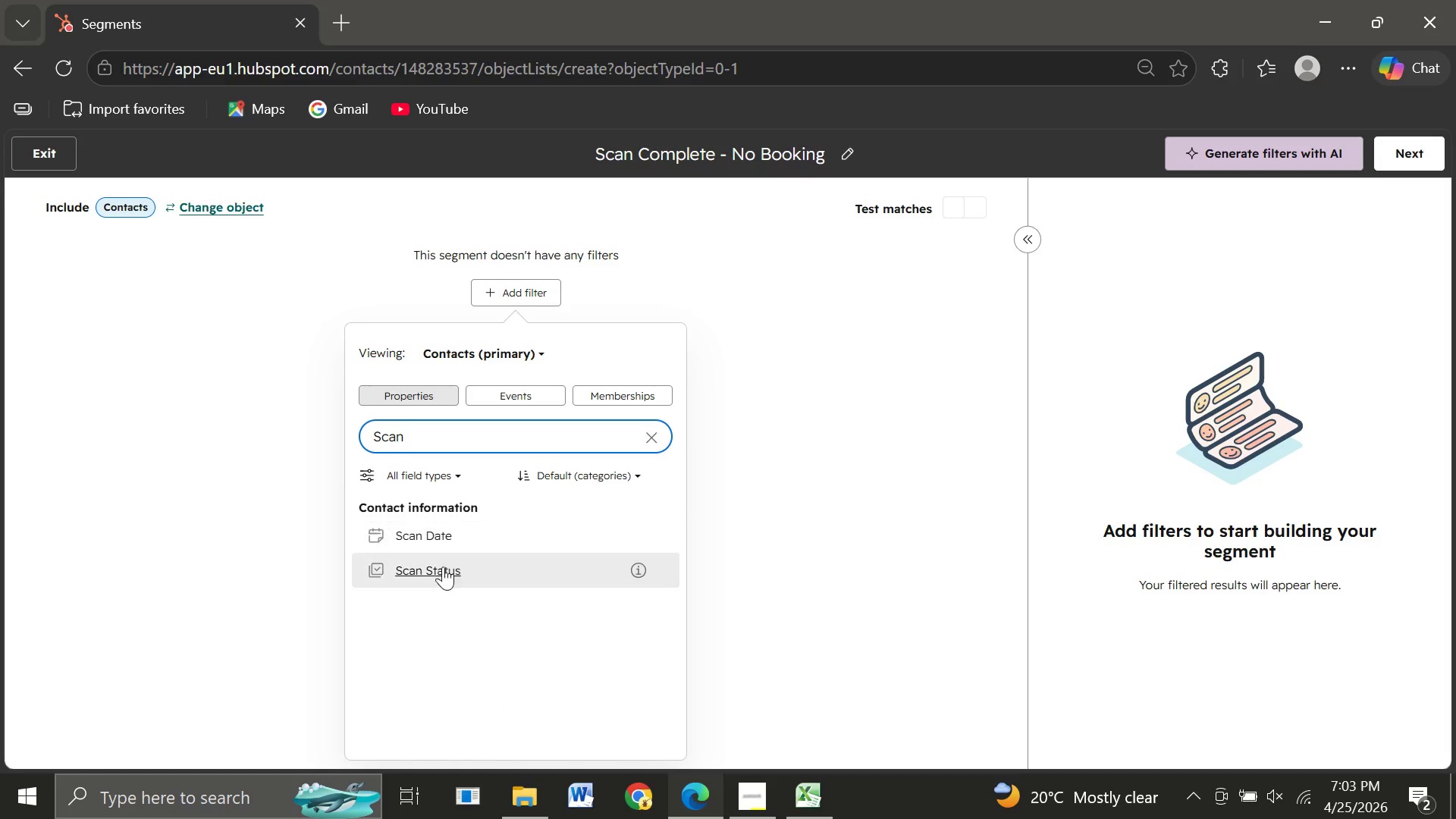 
left_click([427, 567])
 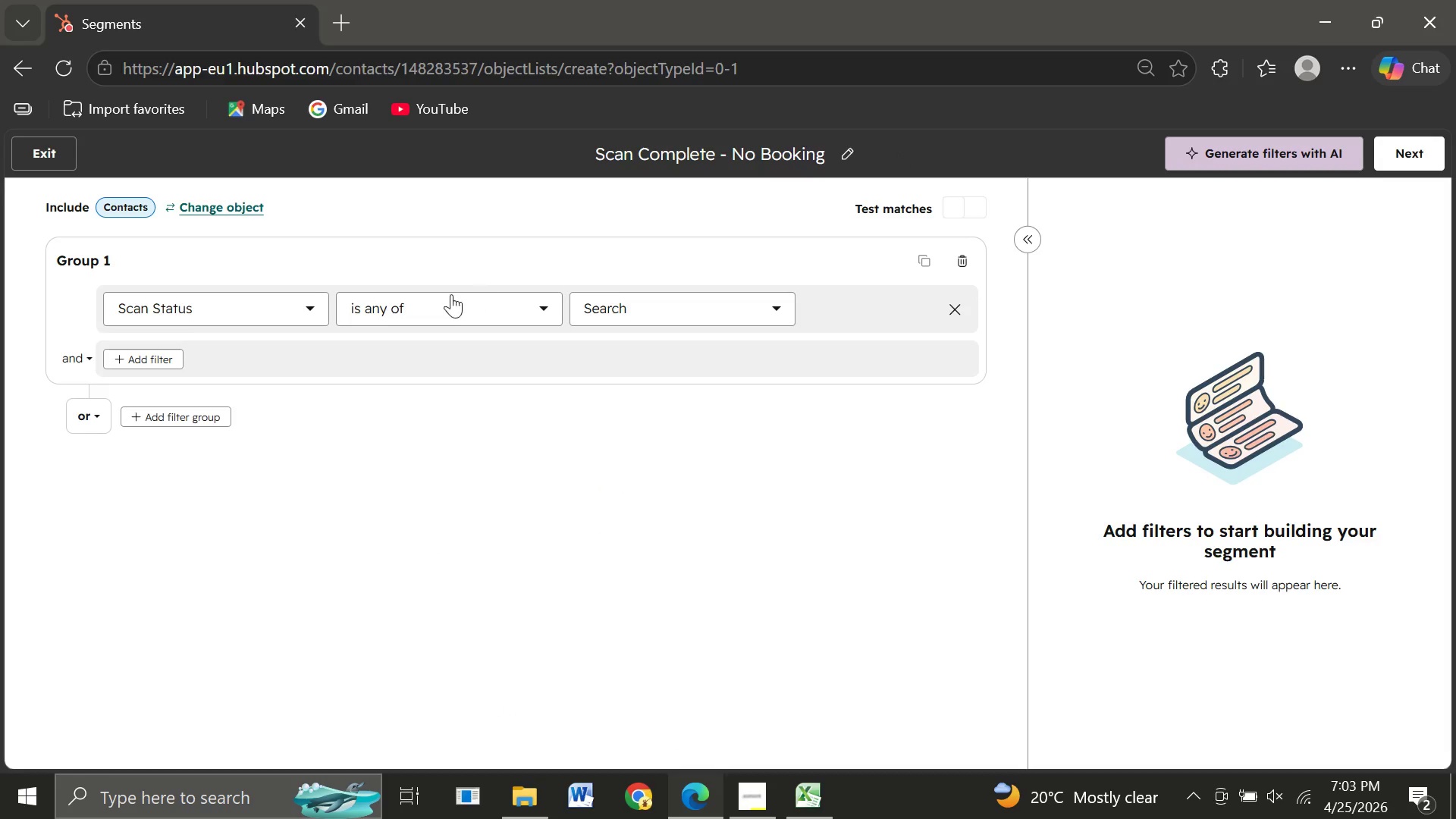 
left_click([436, 305])
 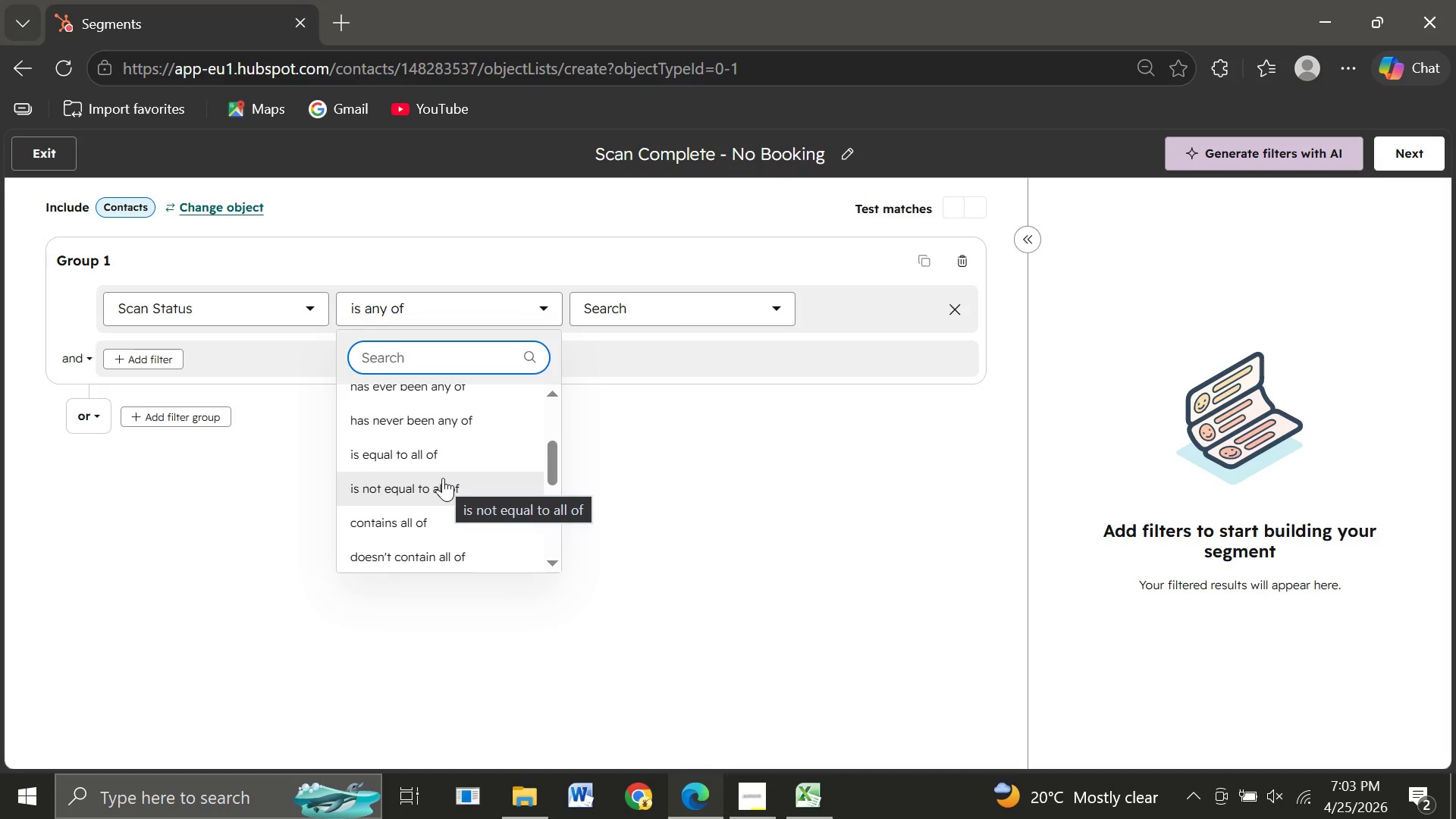 
left_click([394, 453])
 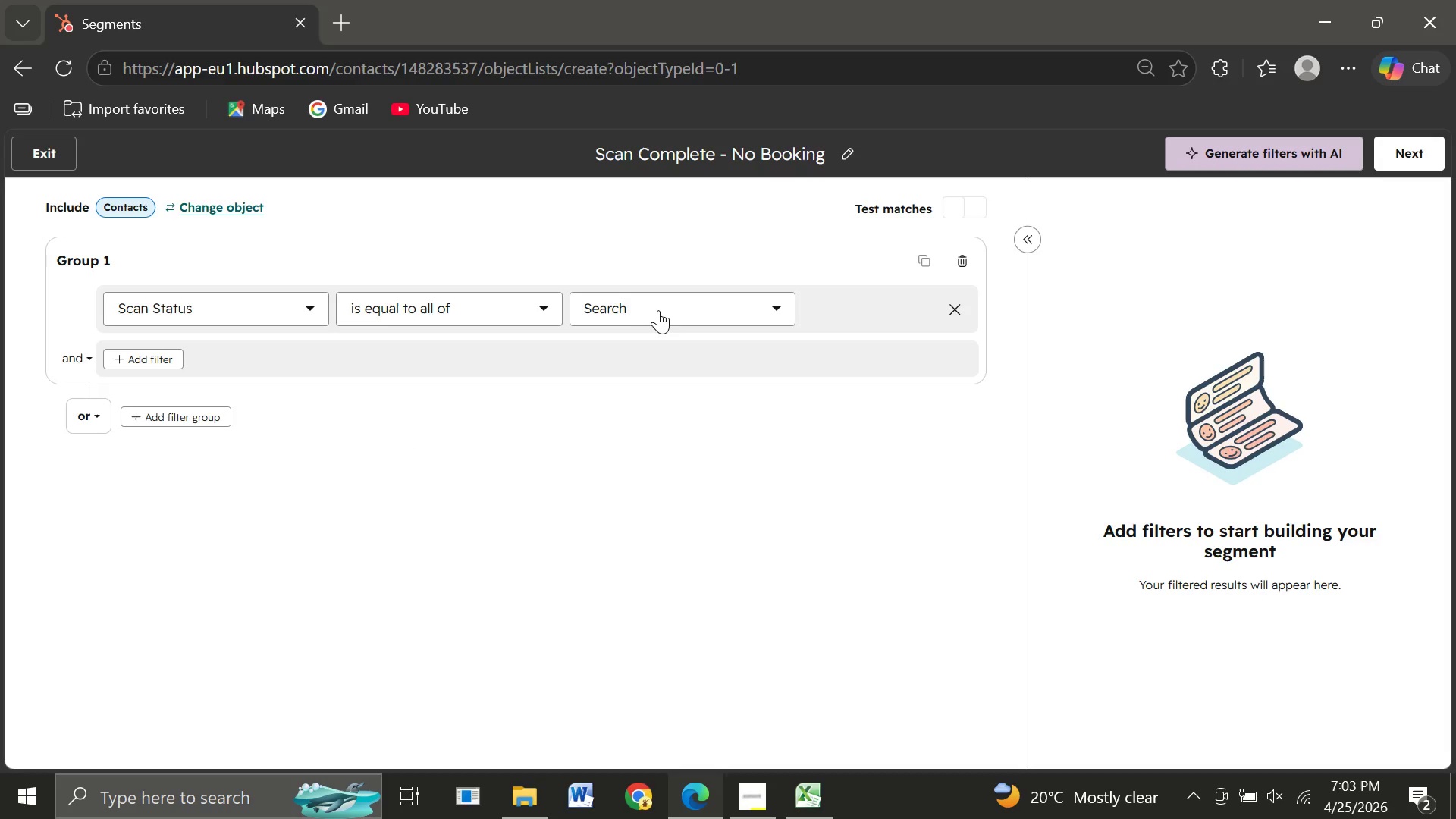 
left_click([661, 310])
 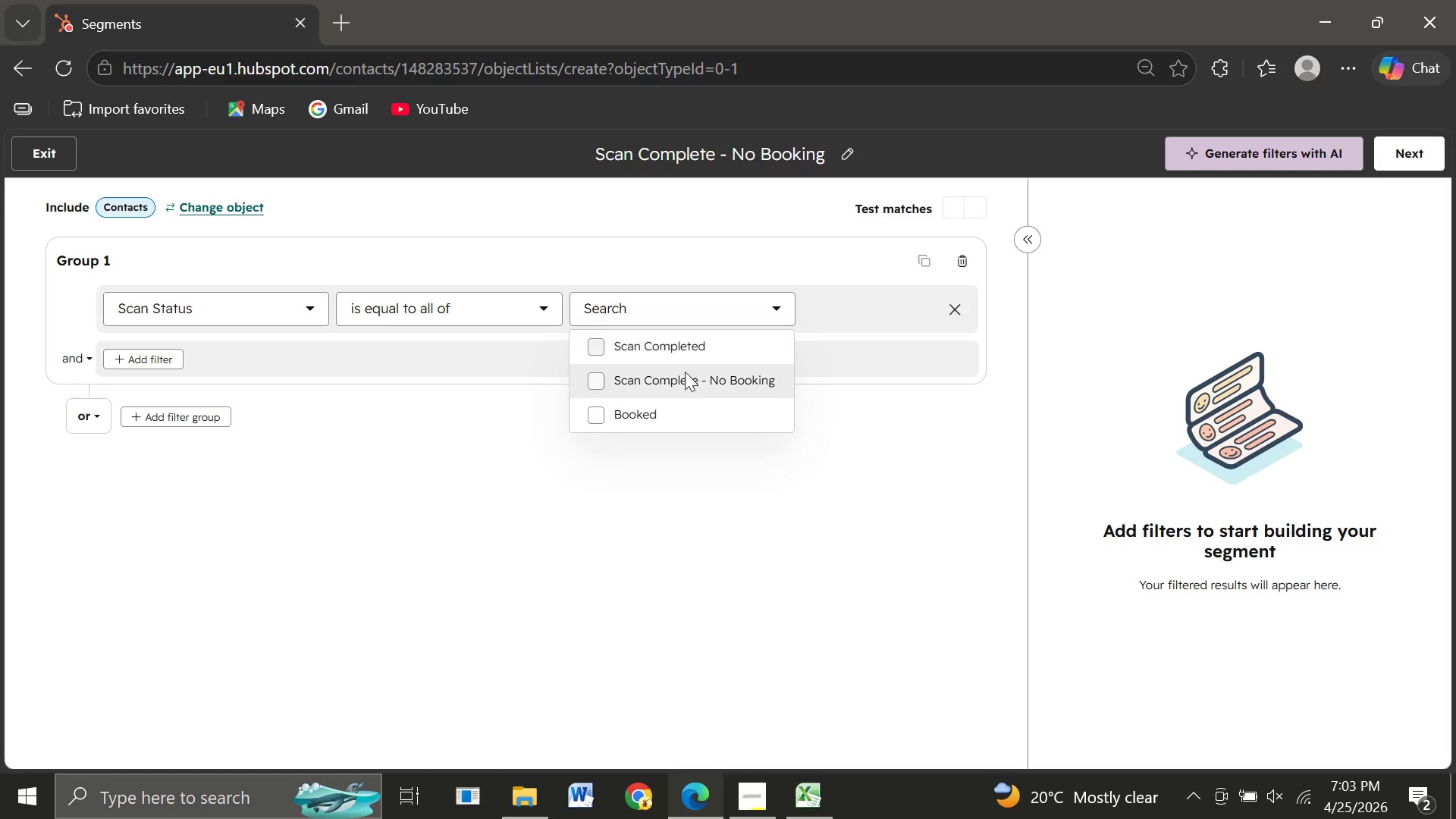 
left_click([685, 376])
 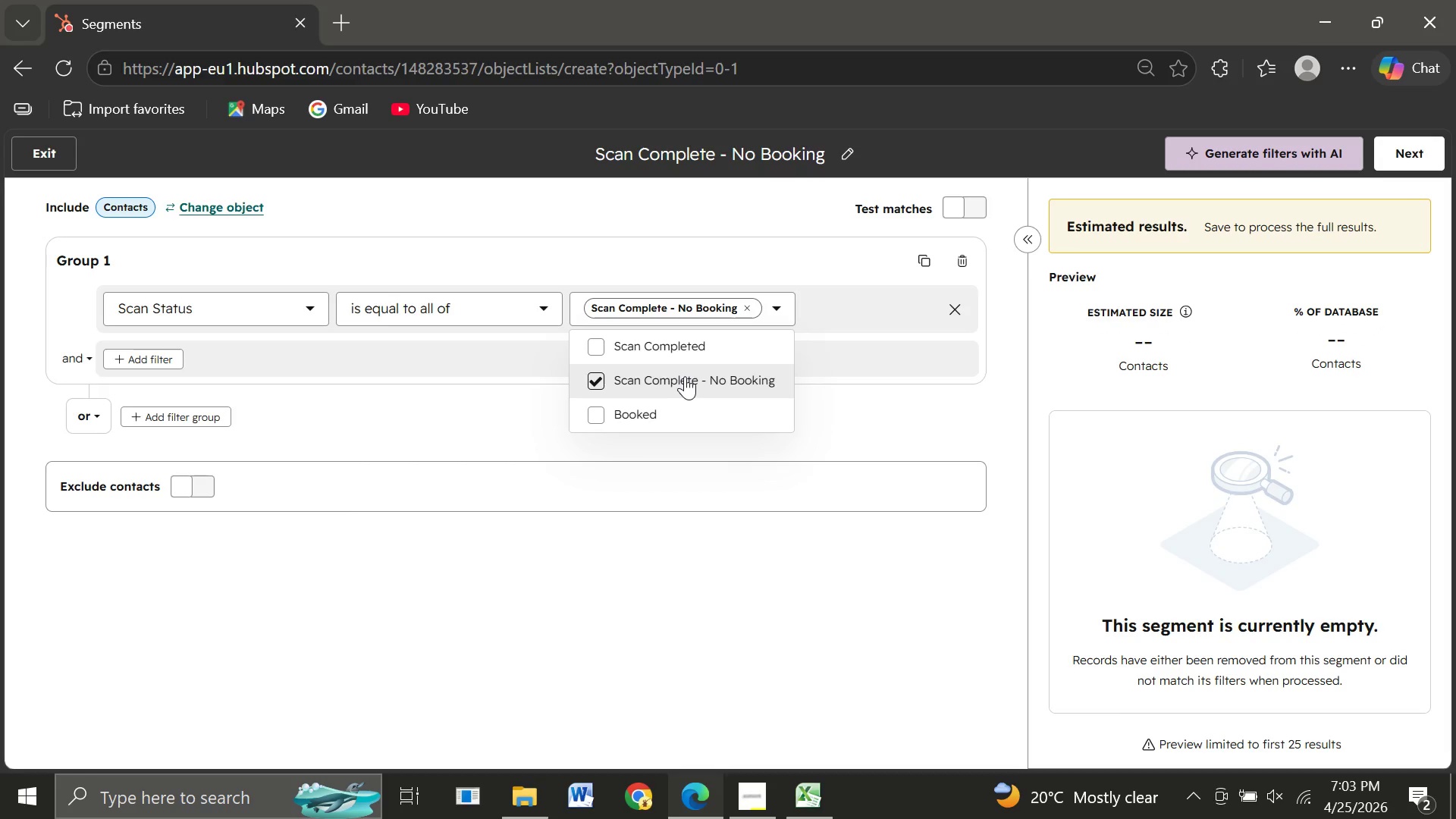 
wait(13.44)
 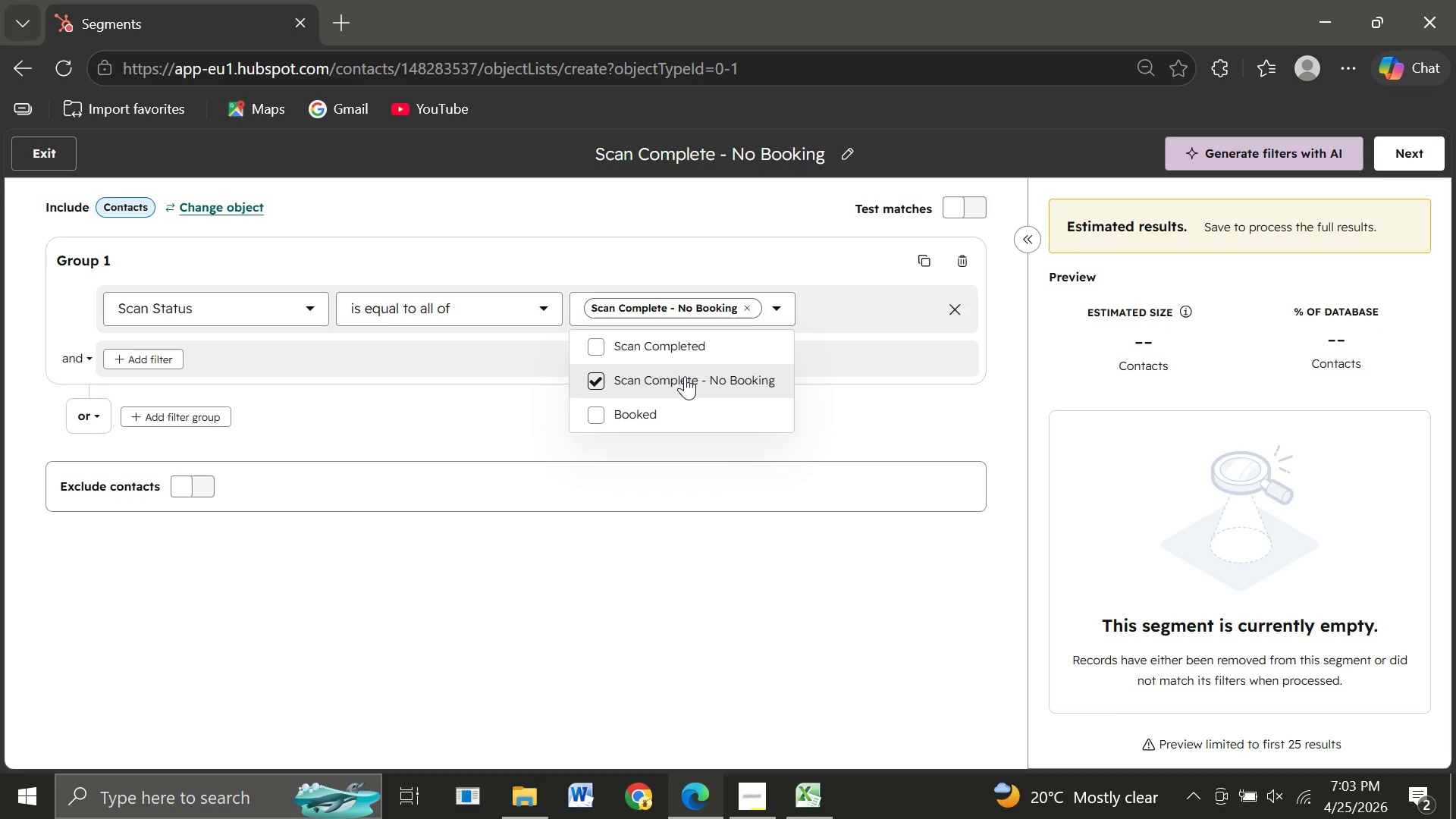 
left_click([447, 616])
 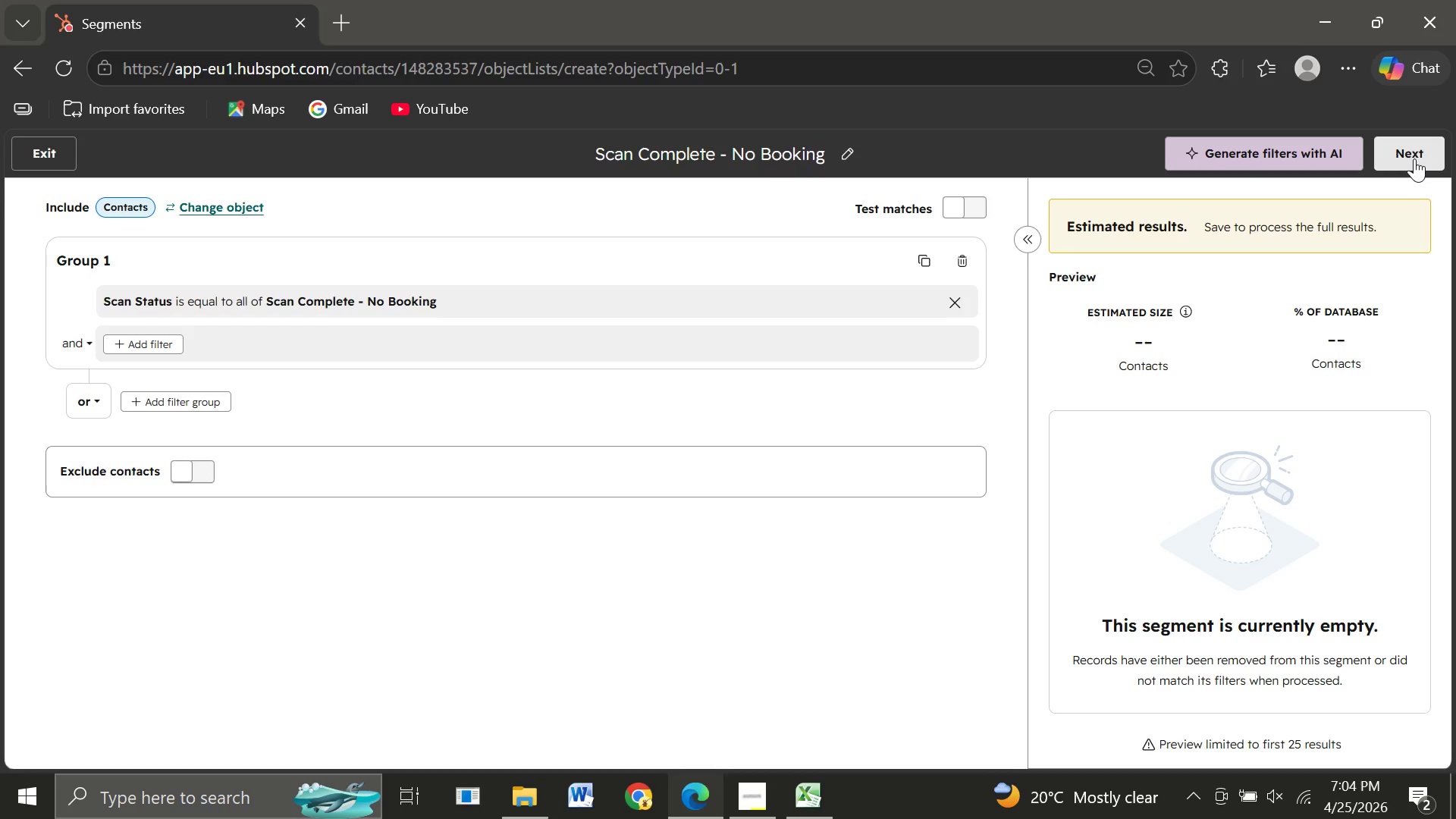 
wait(17.56)
 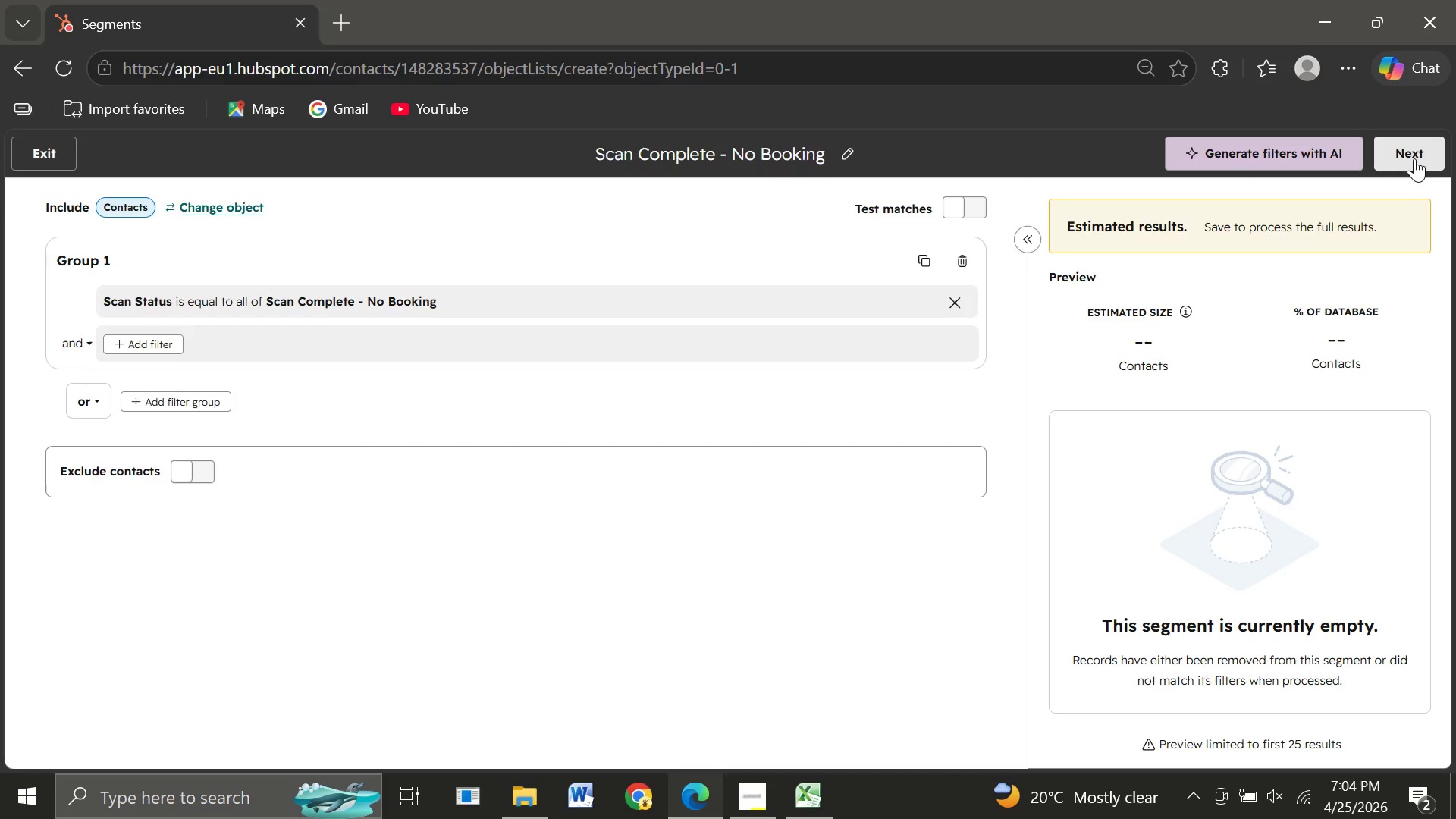 
left_click([482, 297])
 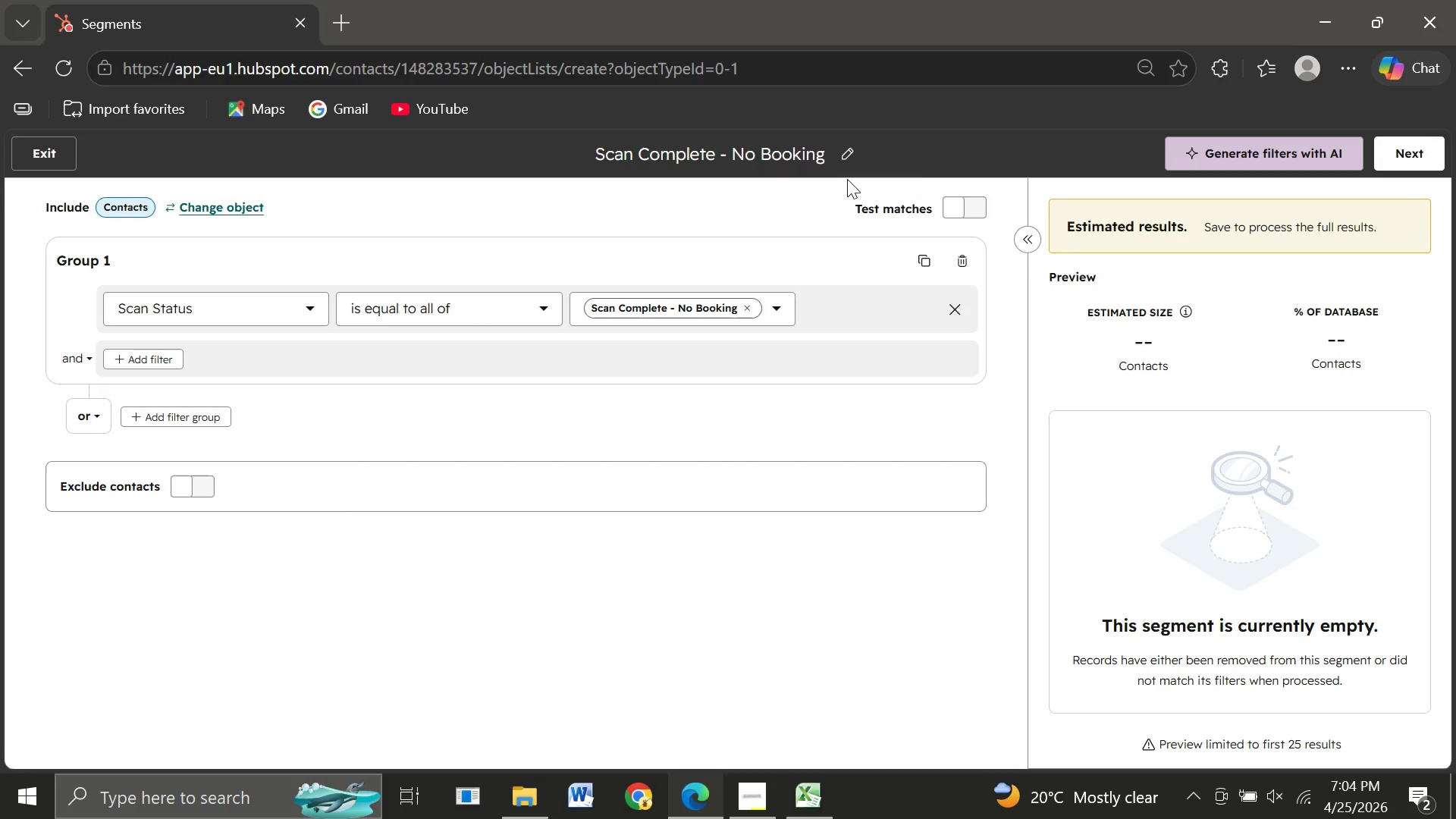 
wait(5.53)
 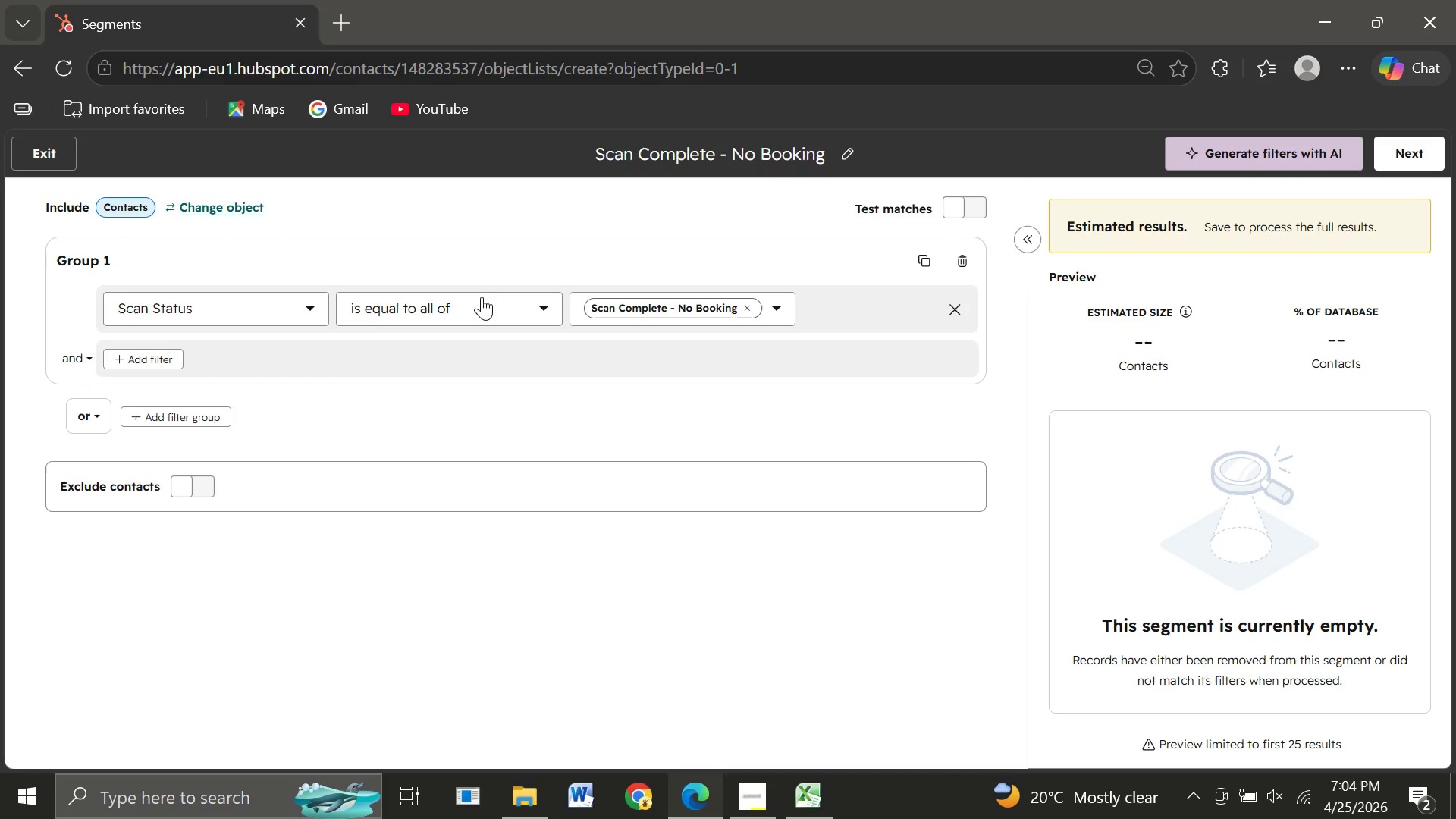 
left_click([1414, 162])
 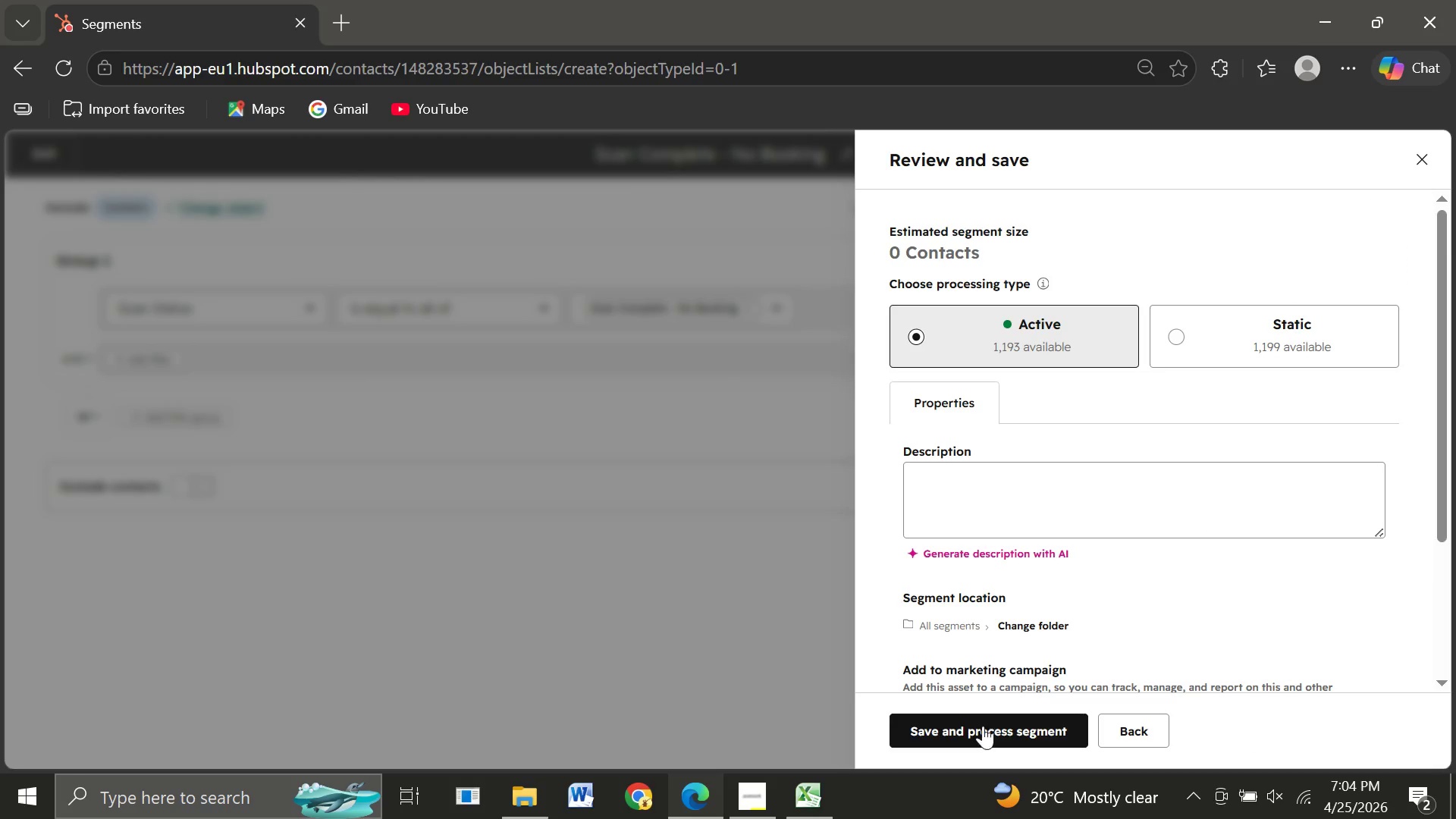 
wait(6.8)
 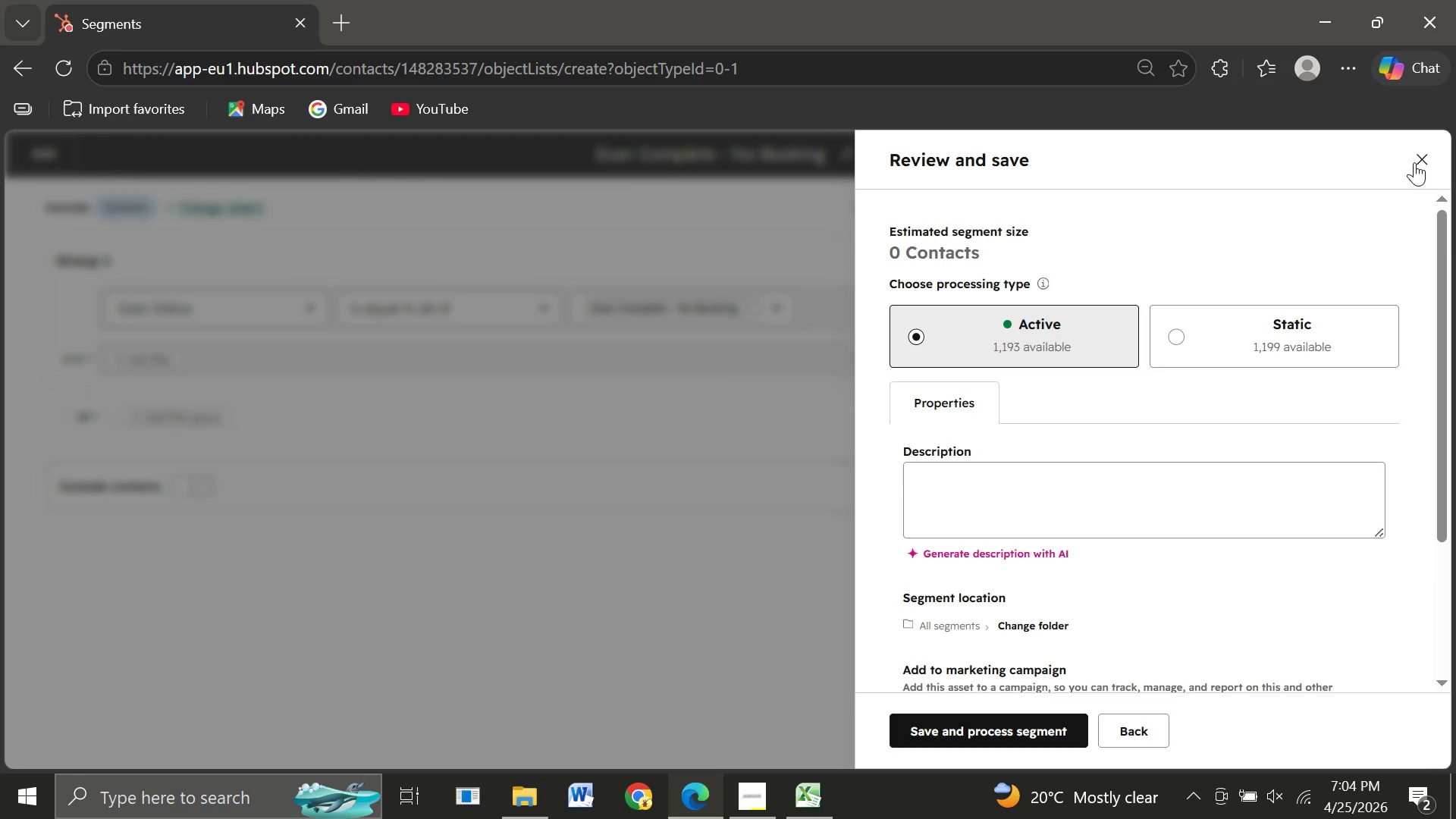 
left_click([952, 728])
 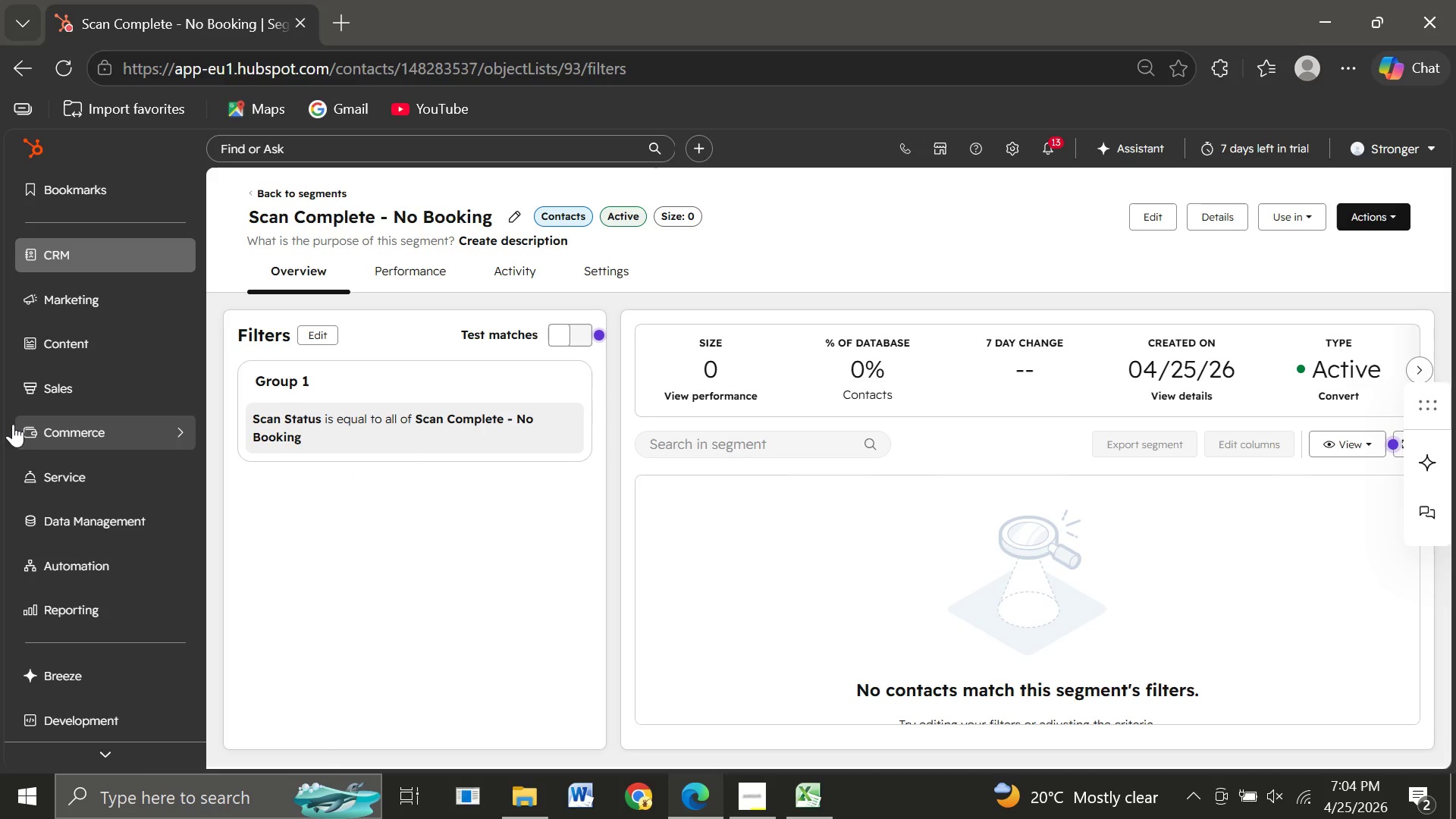 
wait(30.62)
 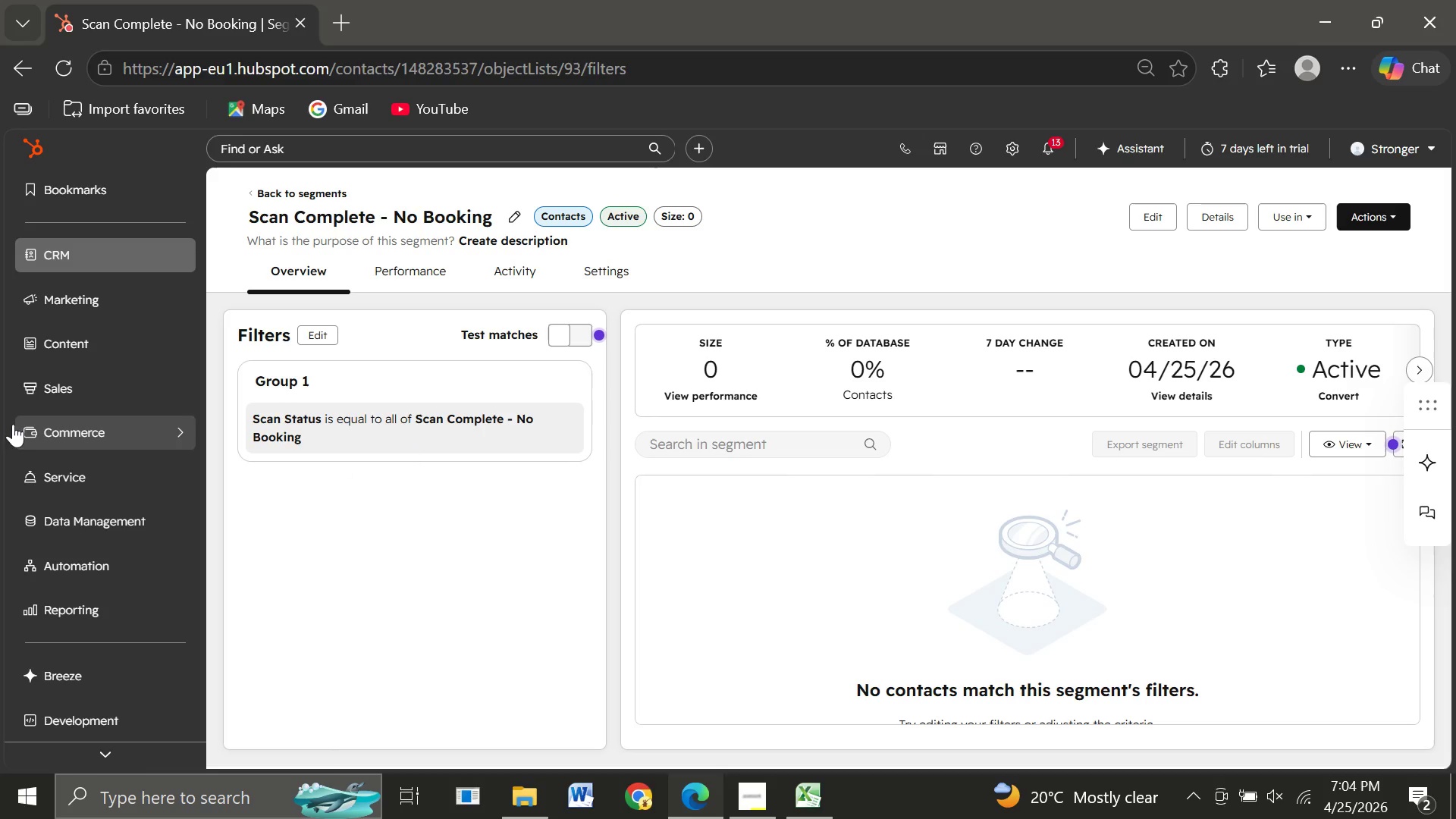 
left_click([57, 70])
 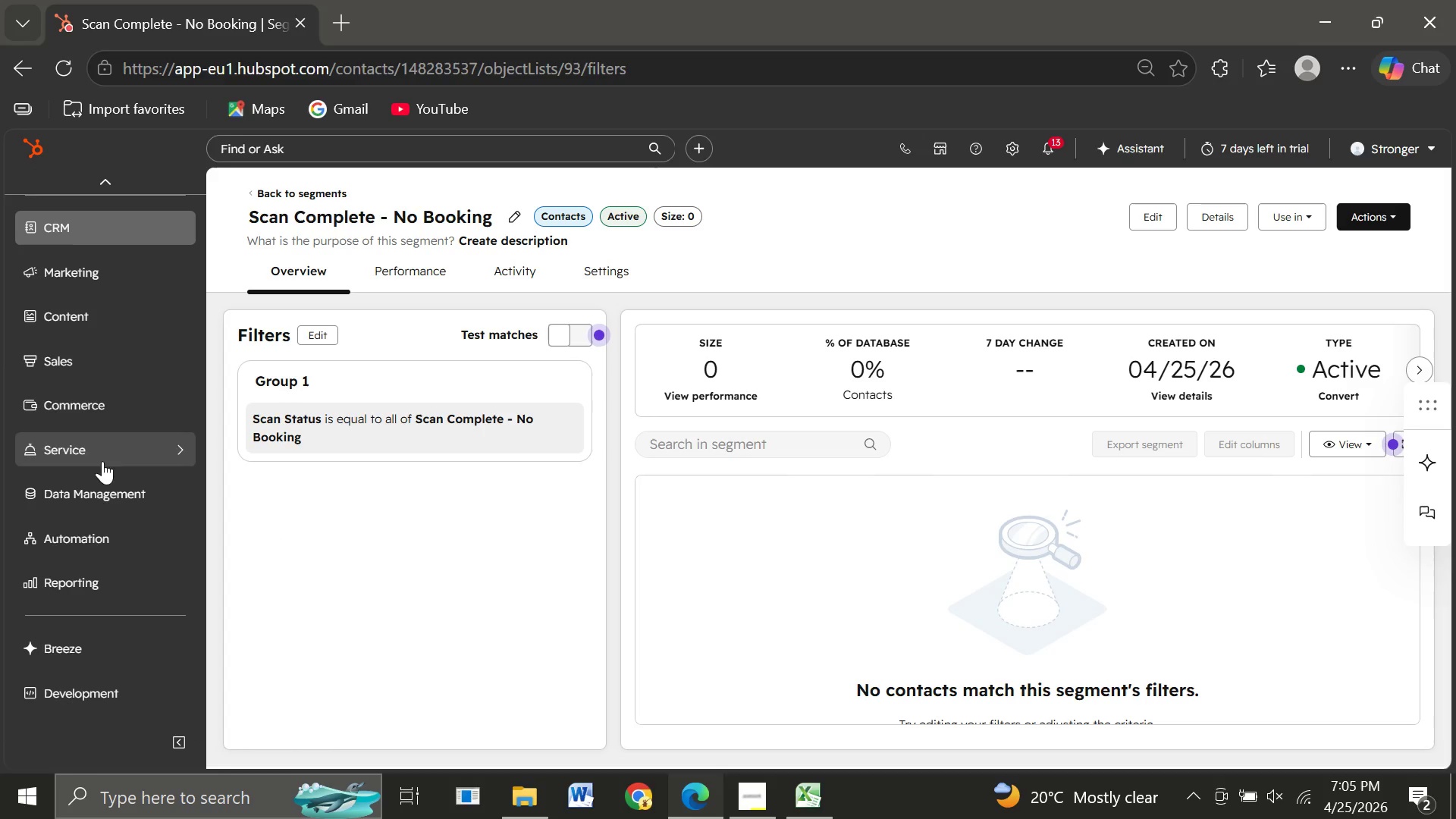 
wait(25.81)
 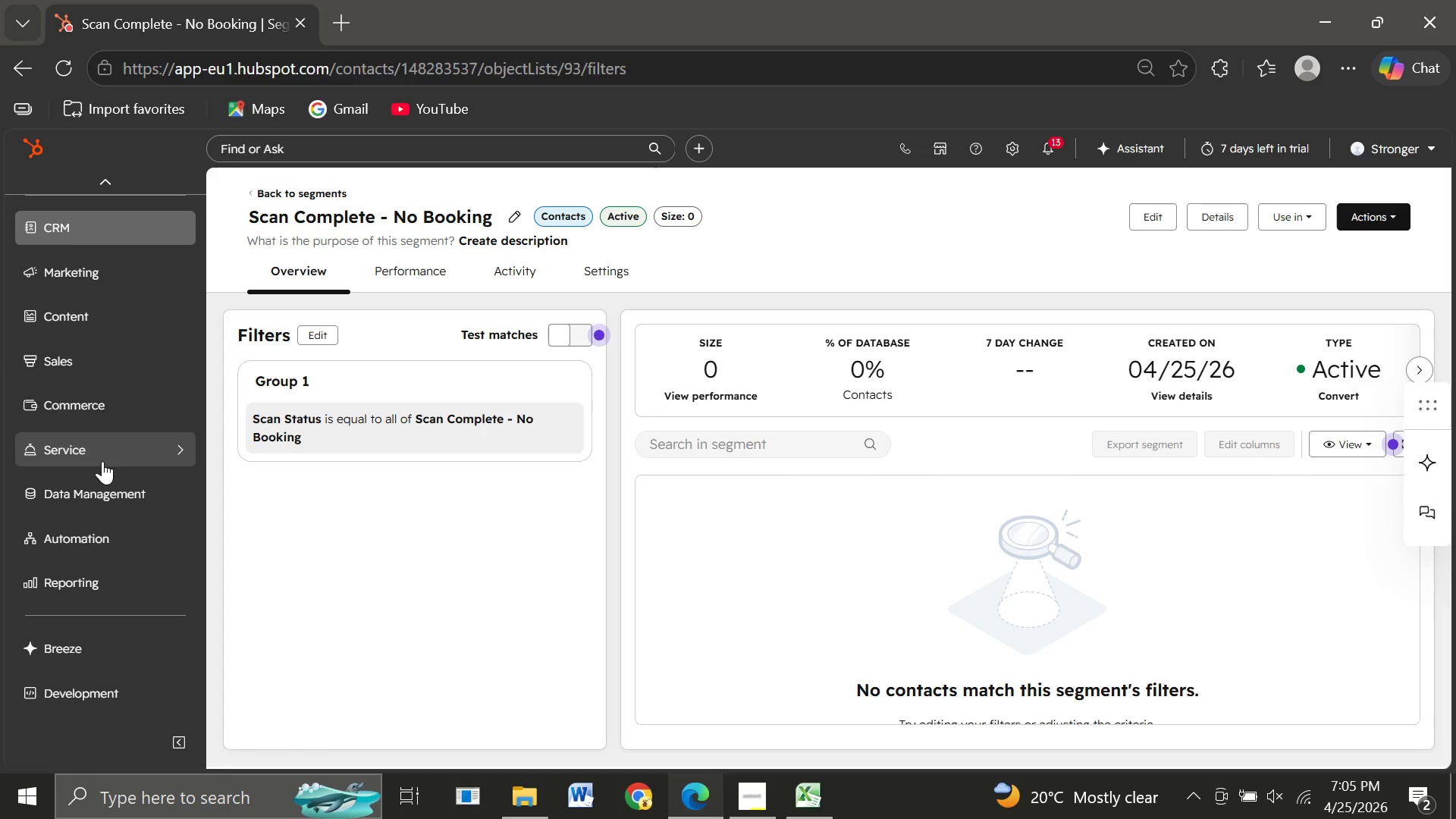 
left_click([91, 273])
 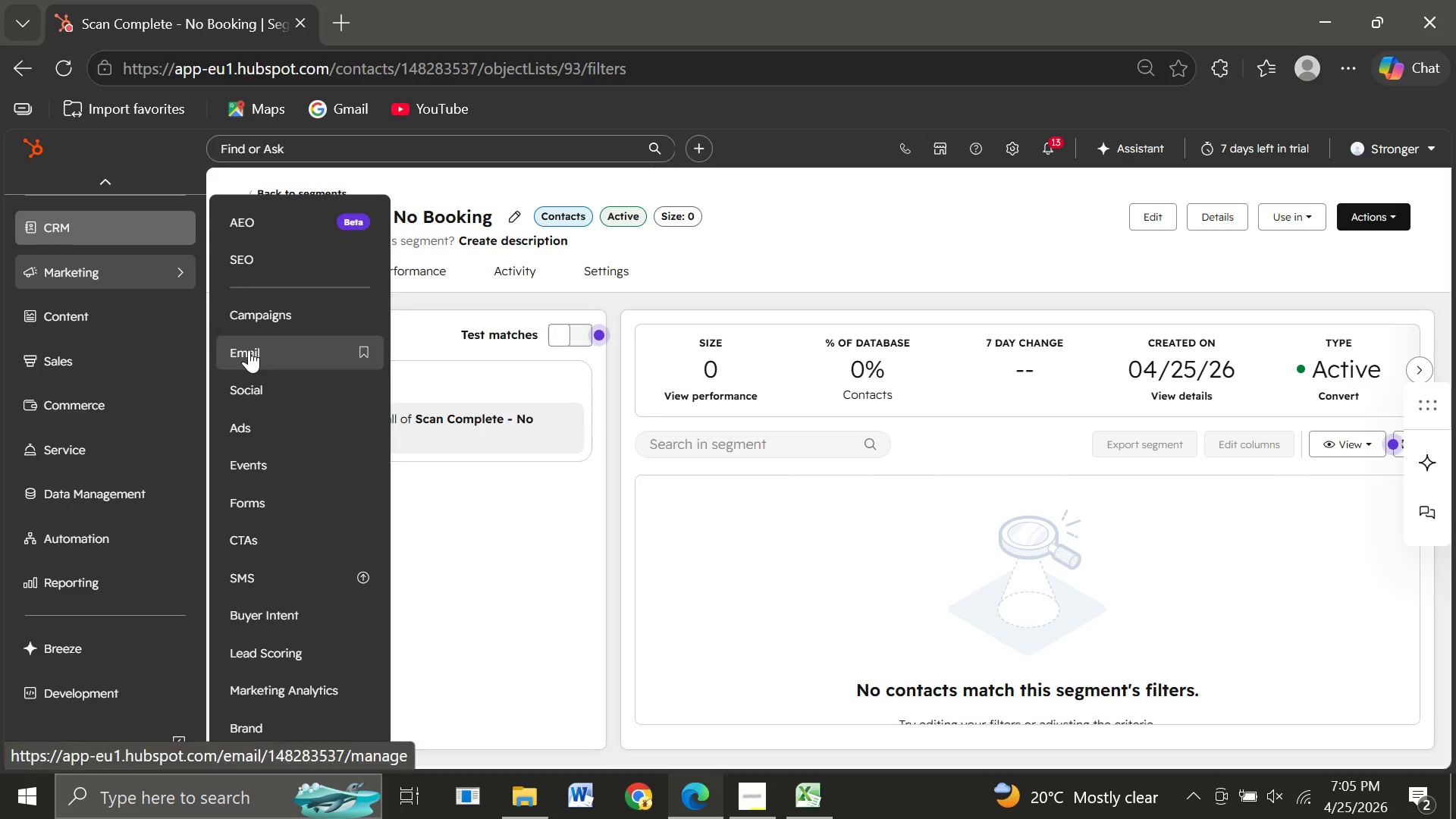 
left_click([249, 350])
 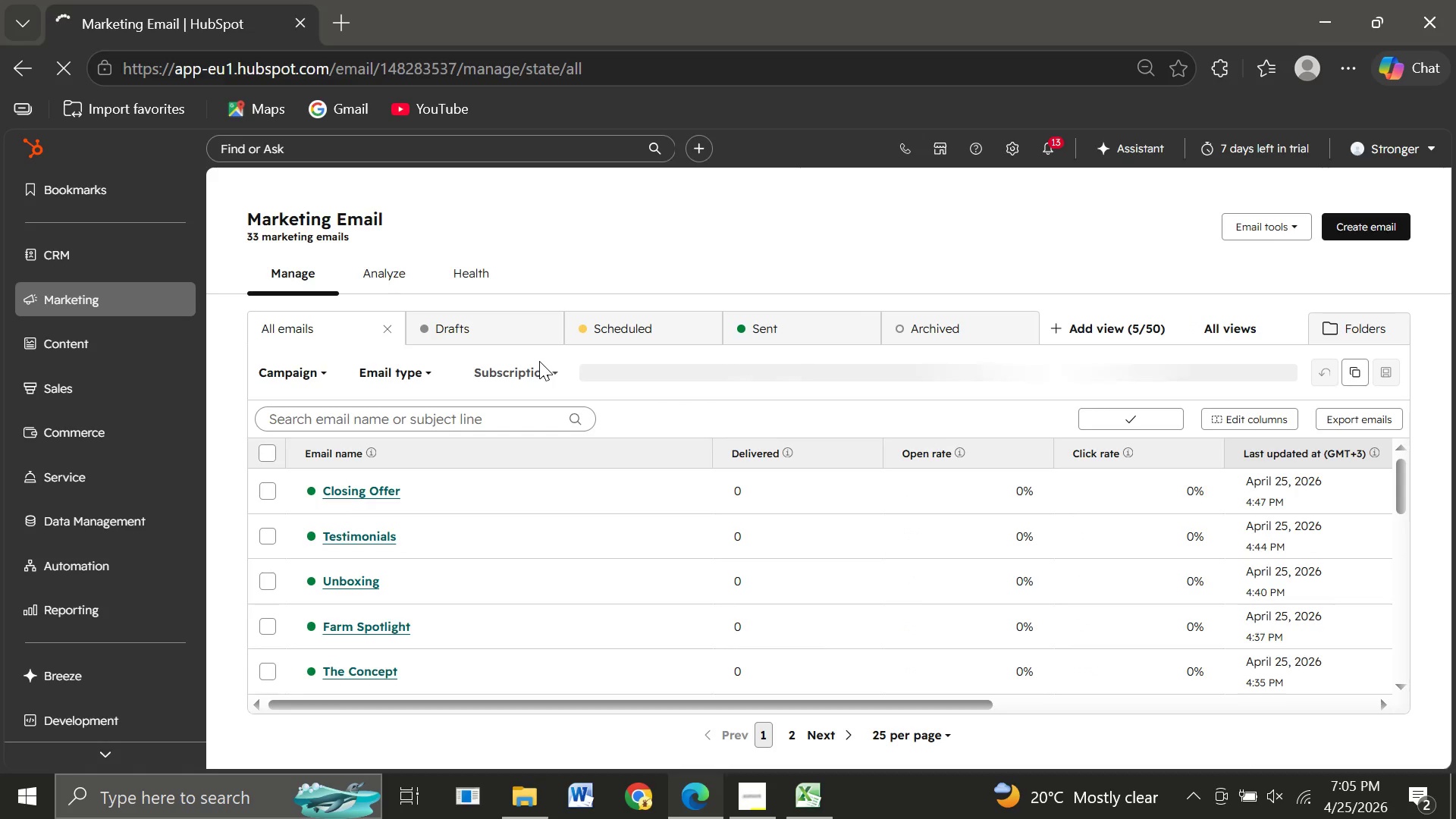 
wait(16.62)
 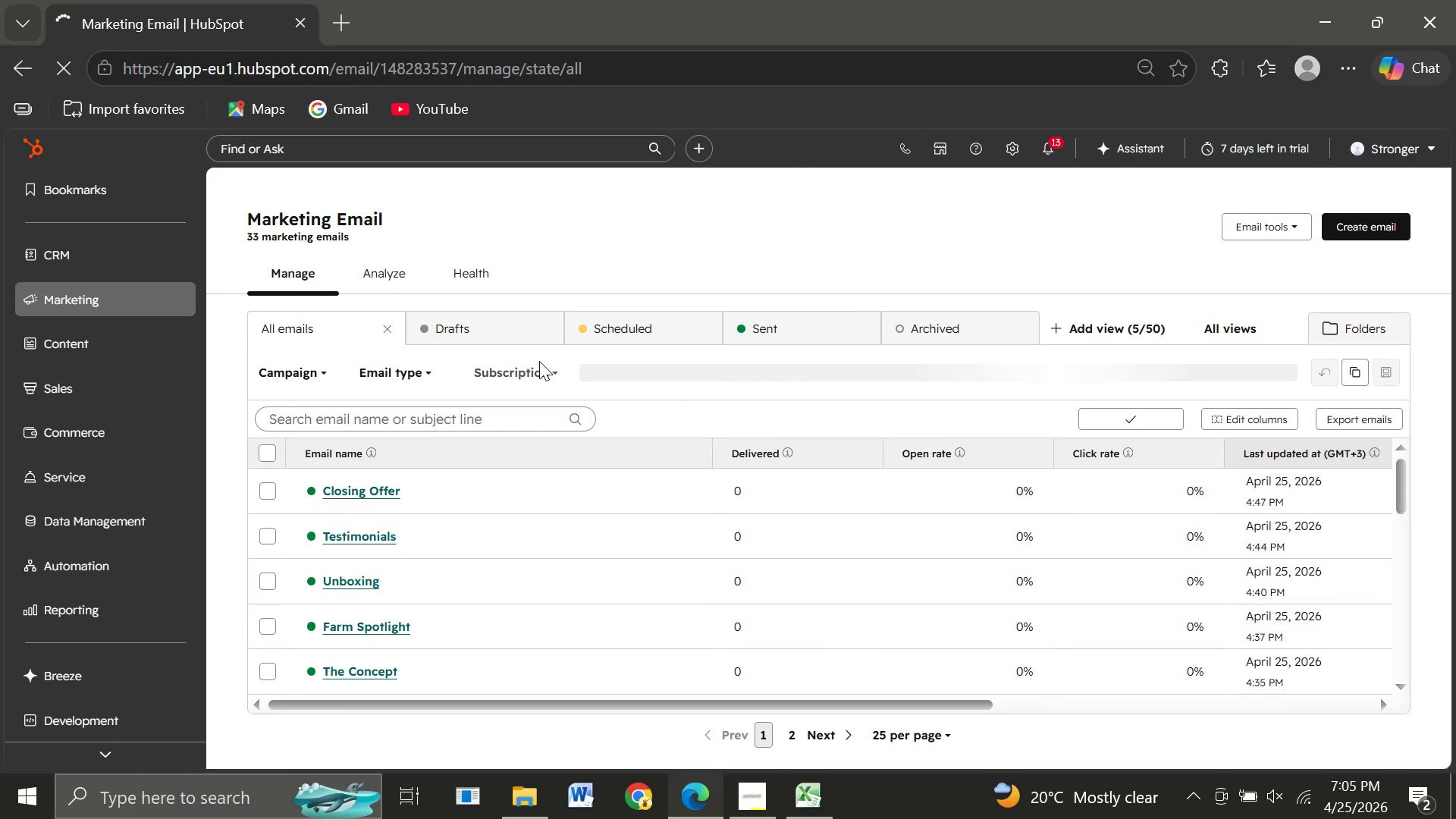 
left_click([1360, 227])
 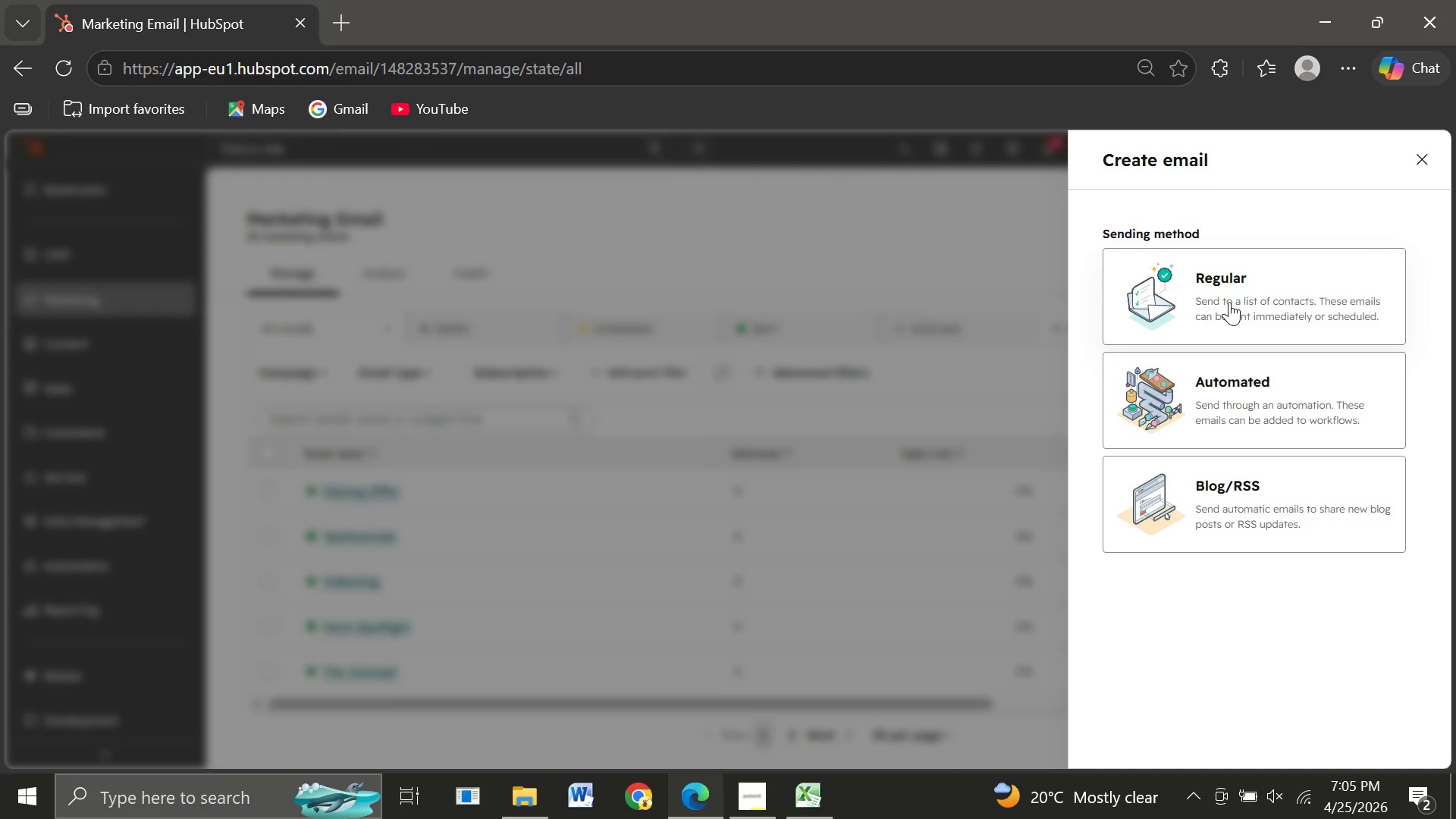 
left_click([1229, 302])
 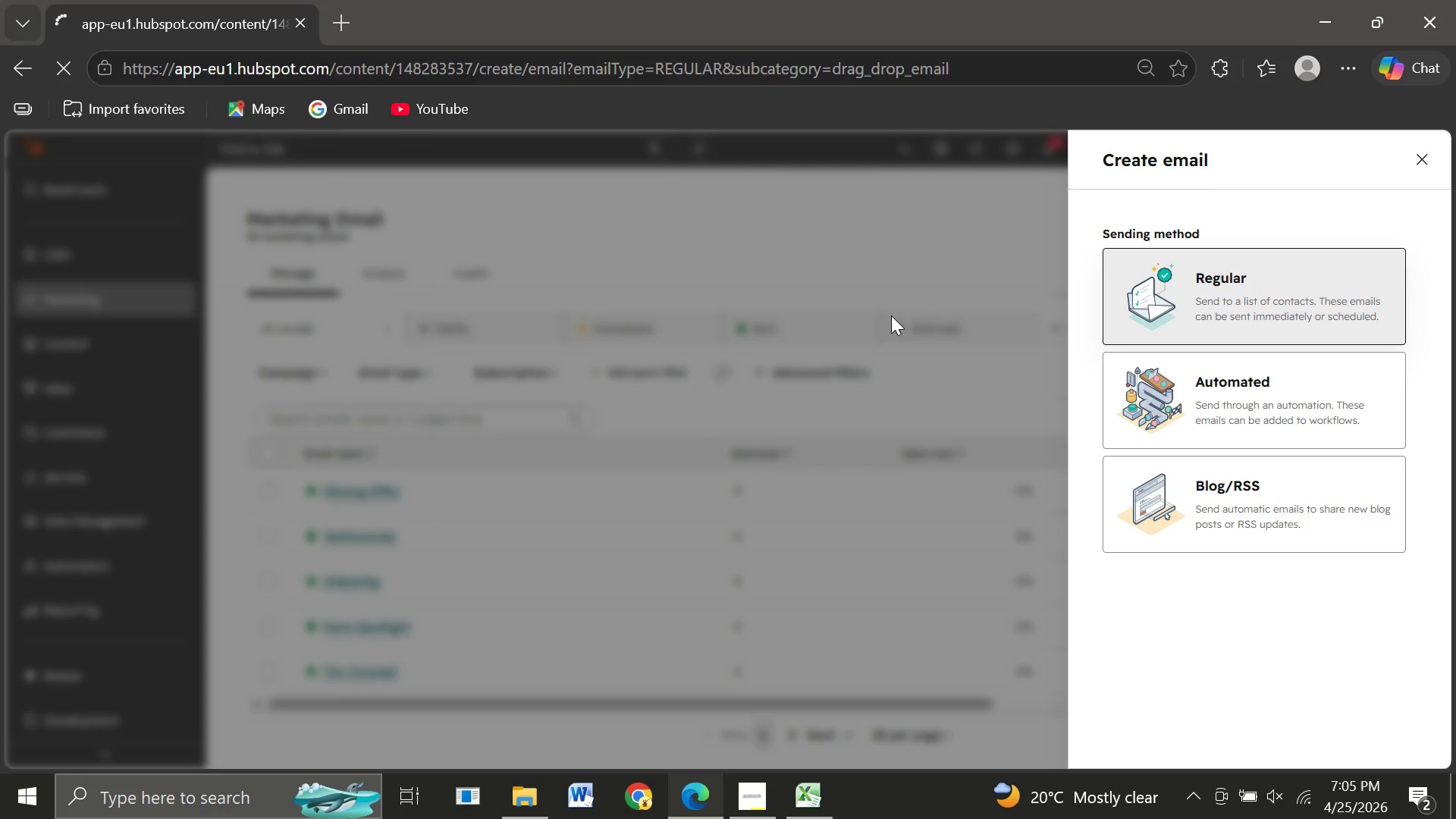 
mouse_move([440, 424])
 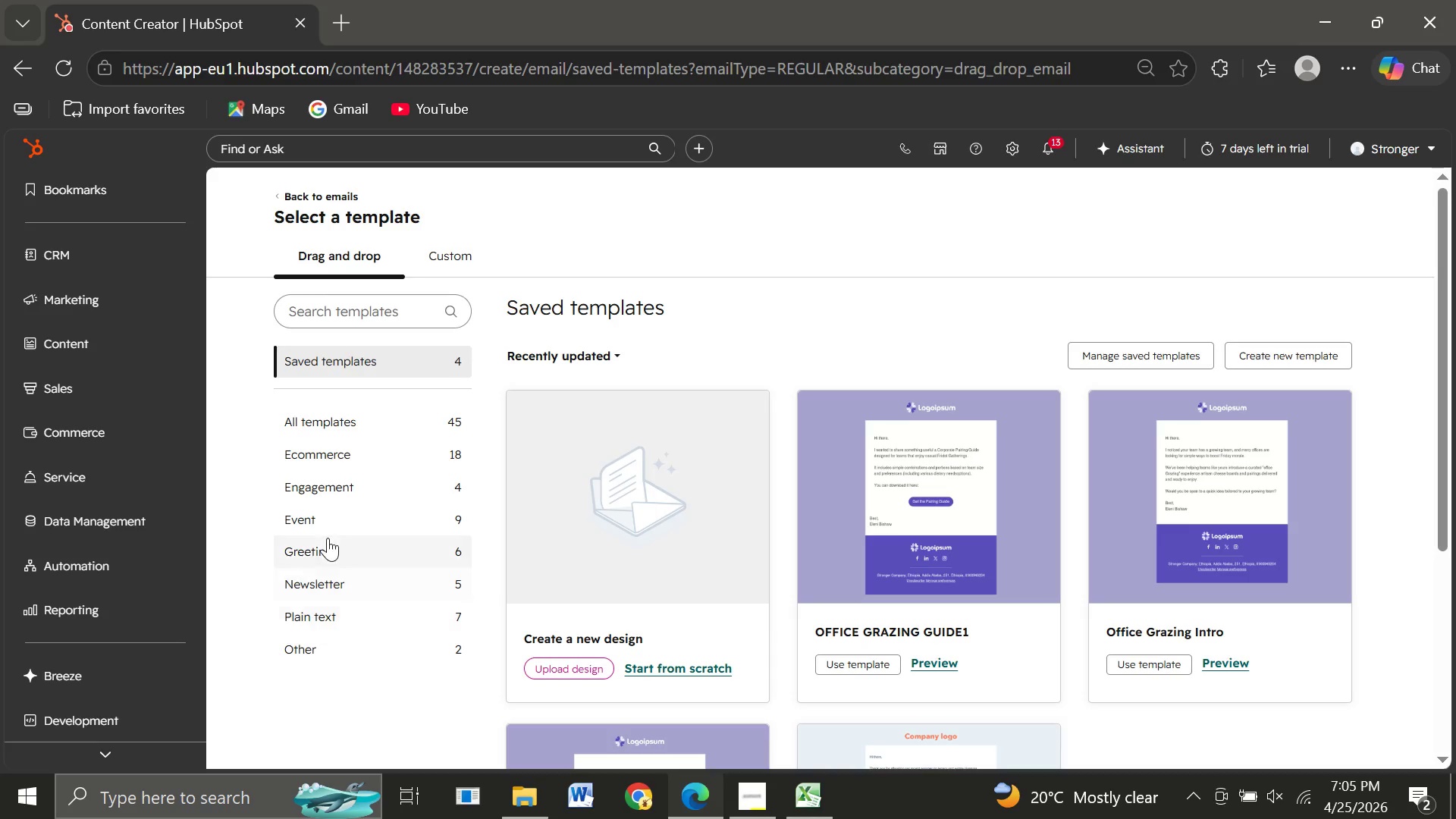 
left_click([320, 548])
 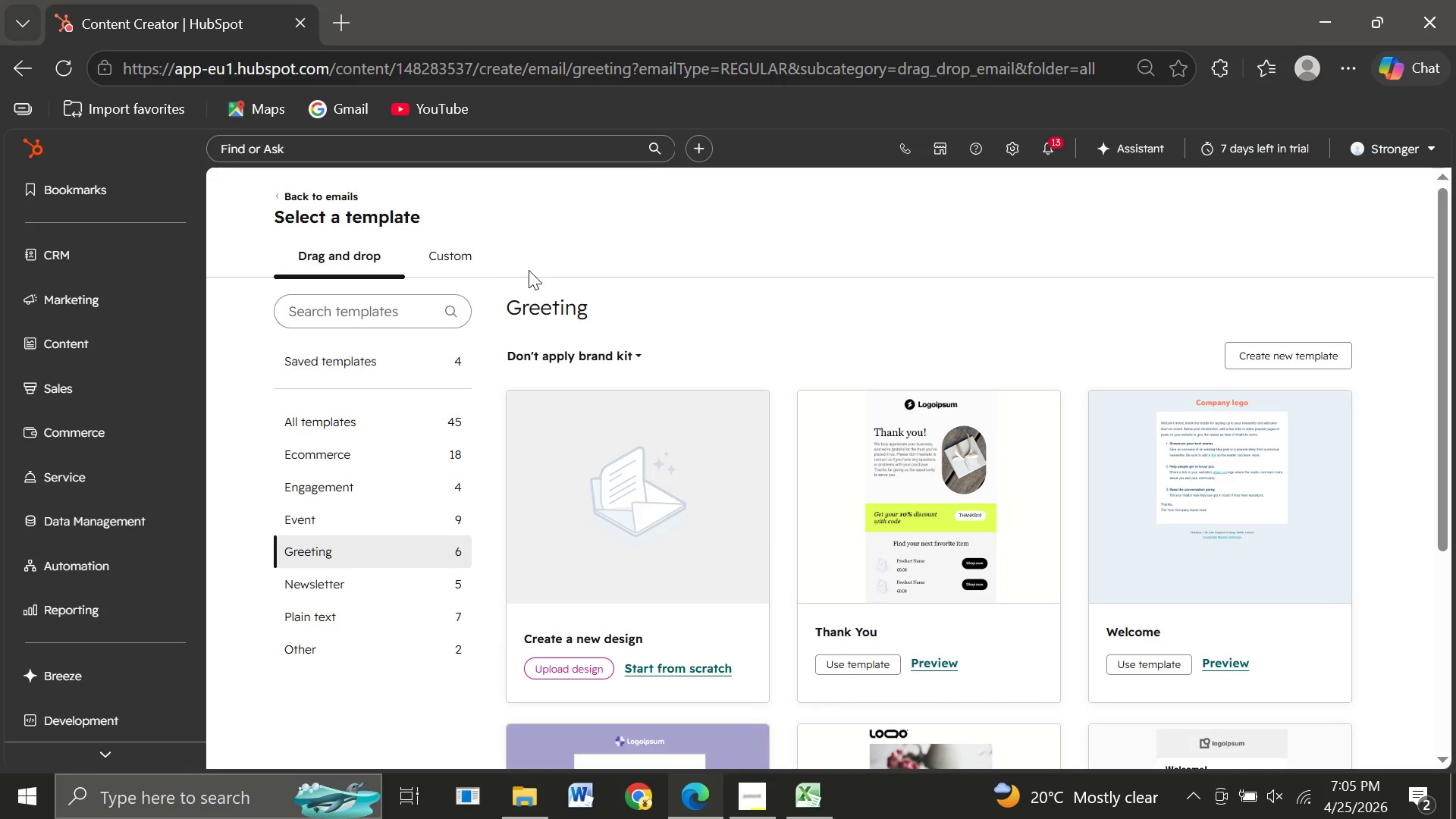 
wait(9.2)
 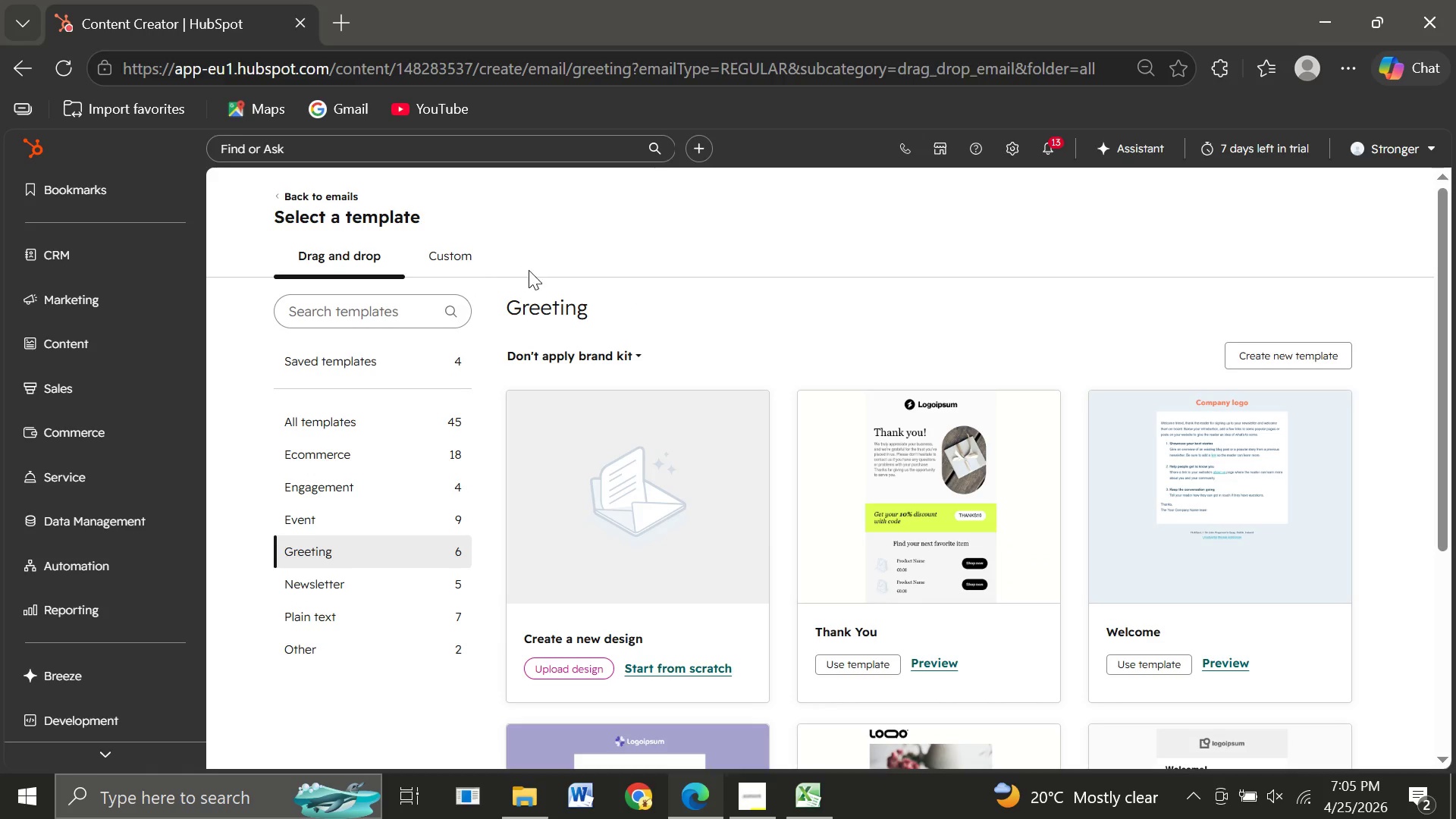 
left_click([1200, 324])
 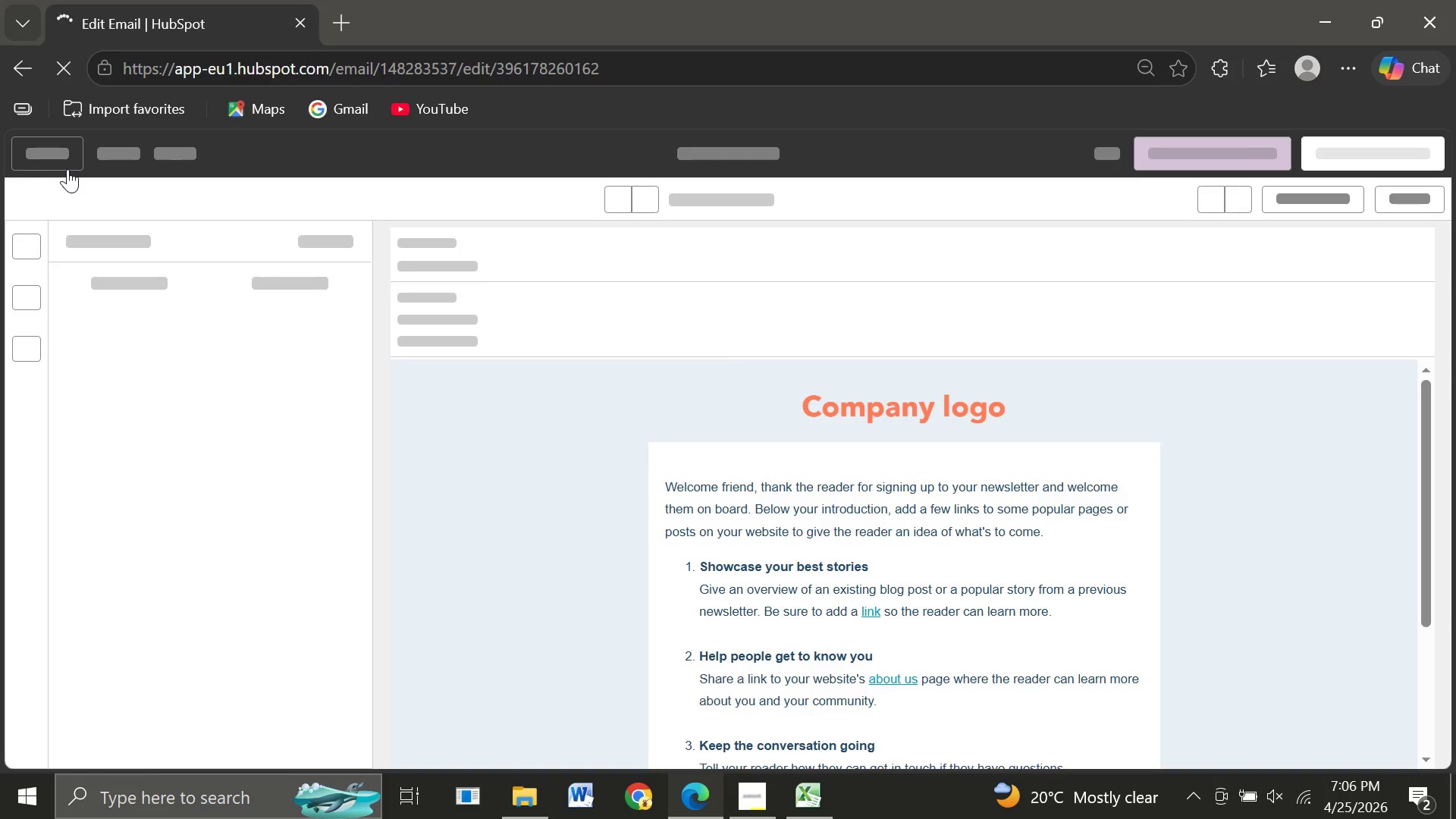 
wait(5.02)
 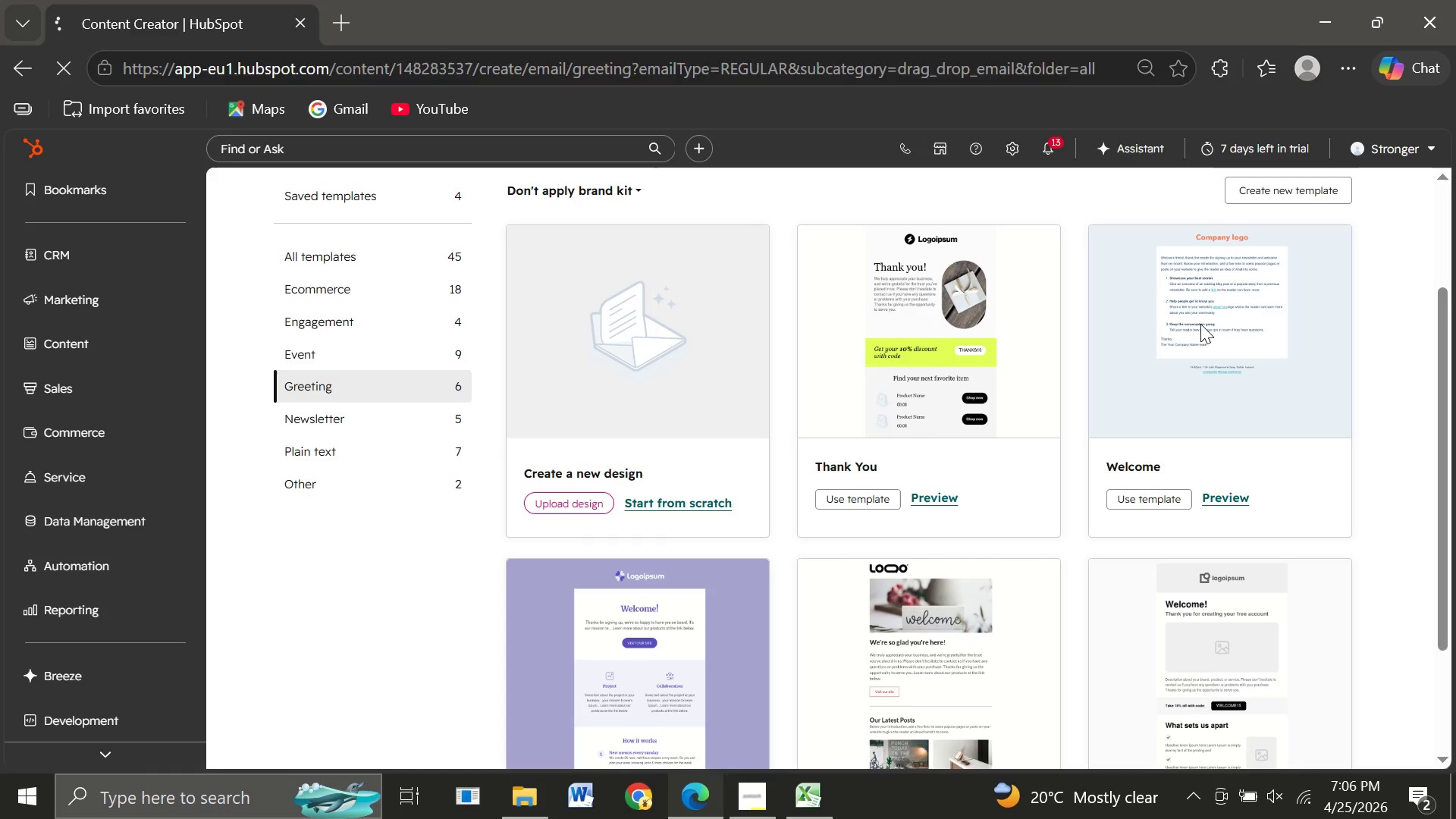 
left_click([39, 155])
 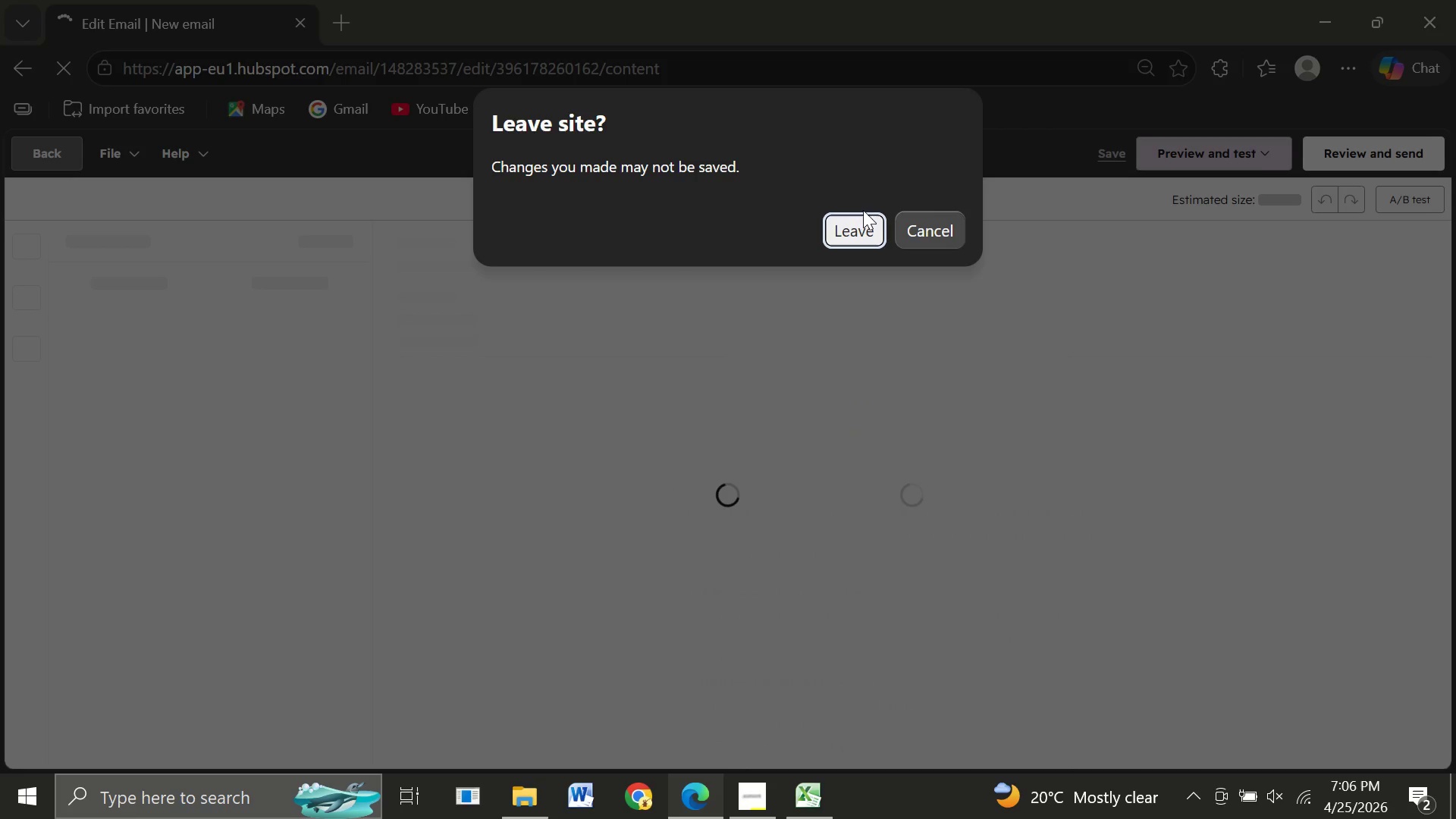 
left_click([858, 233])
 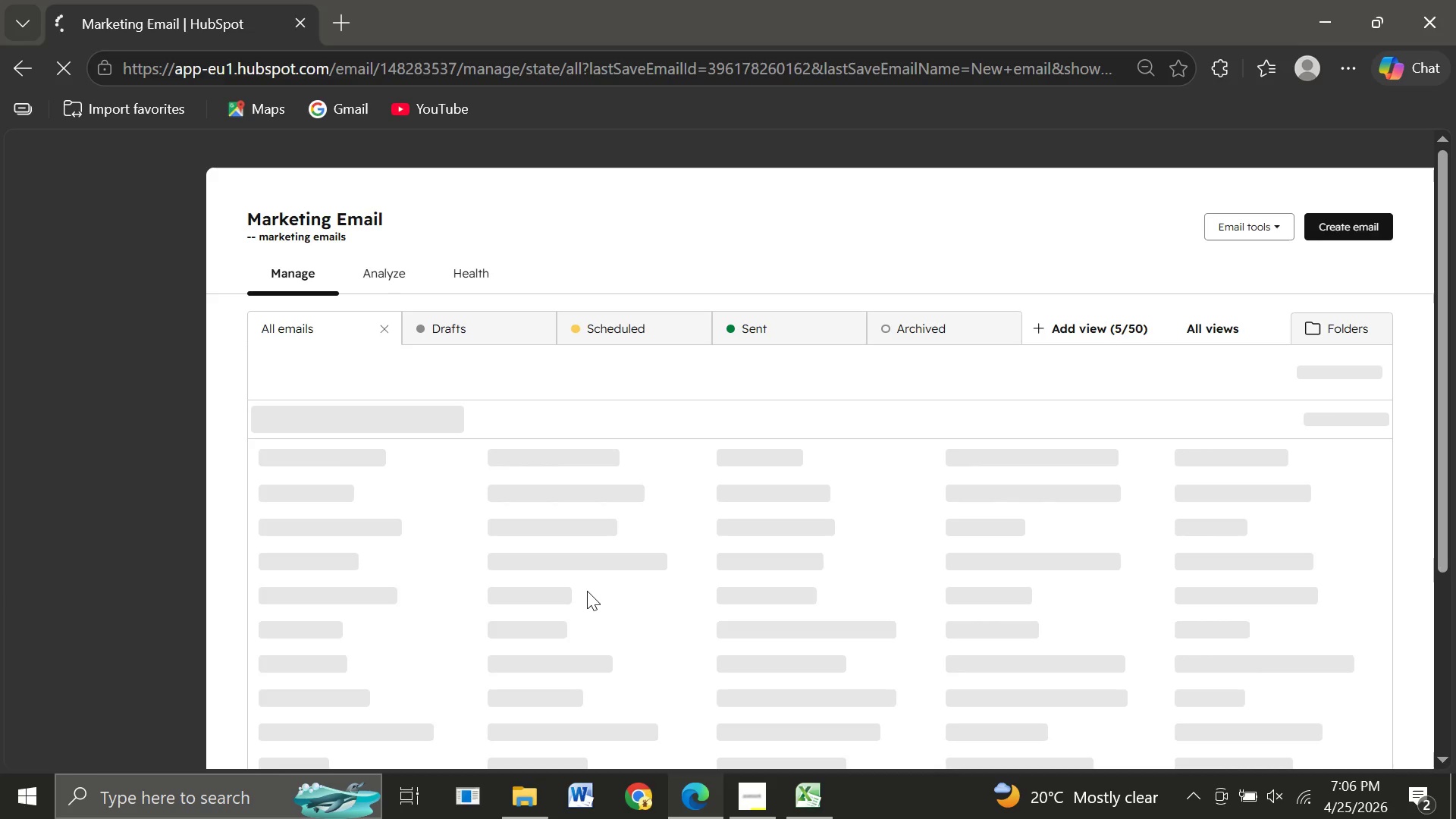 
wait(6.25)
 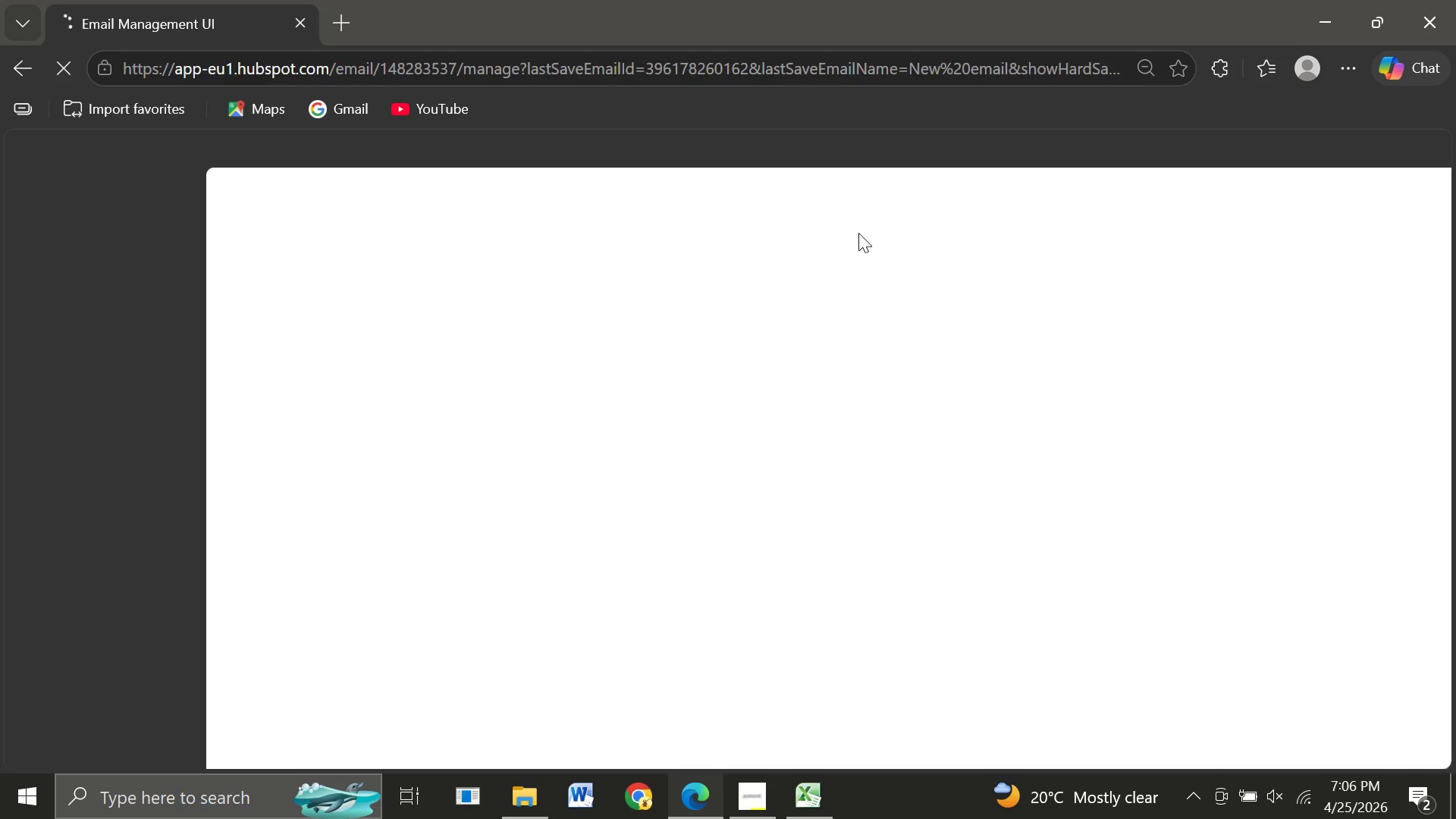 
mouse_move([282, 579])
 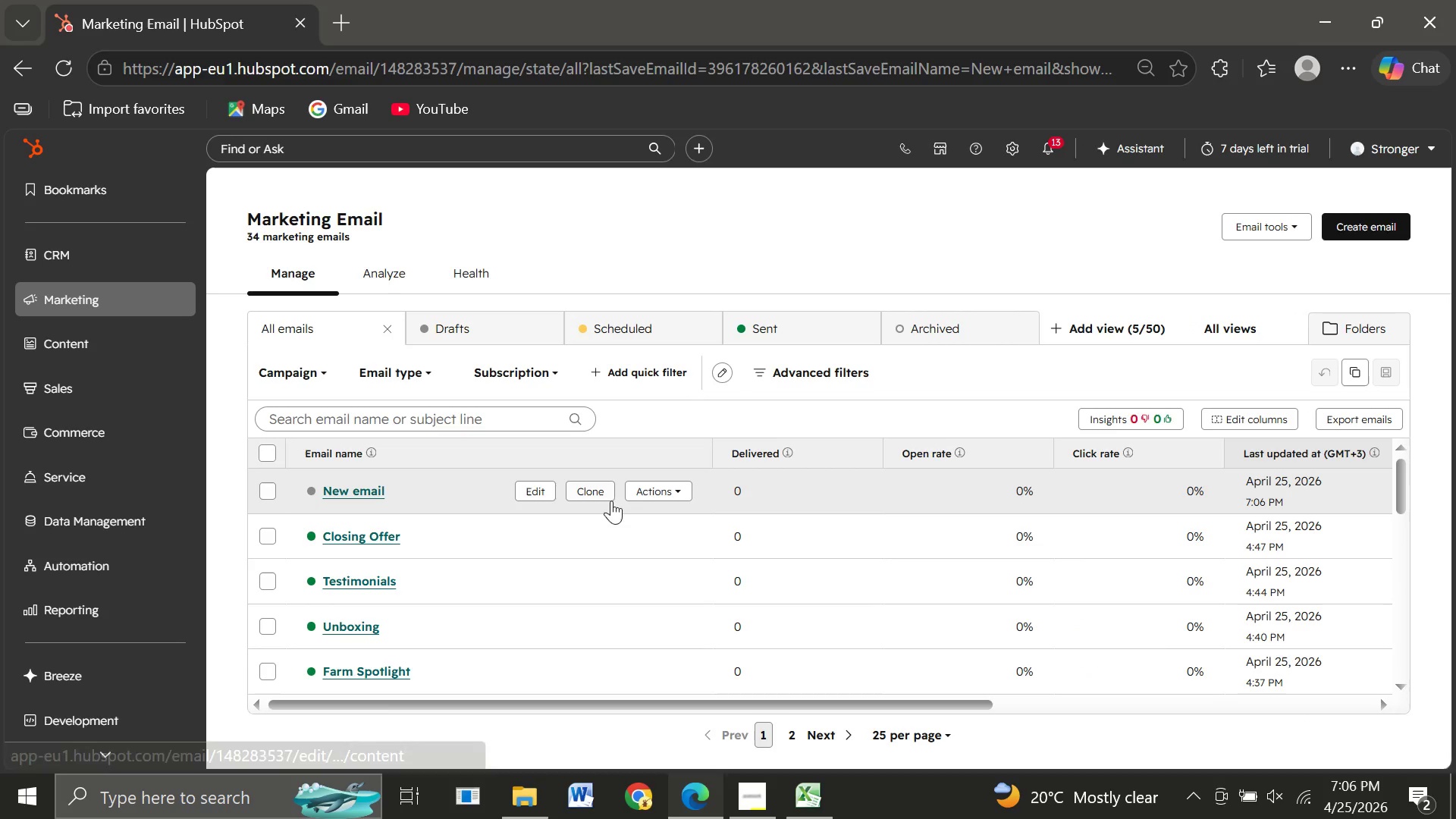 
left_click([647, 488])
 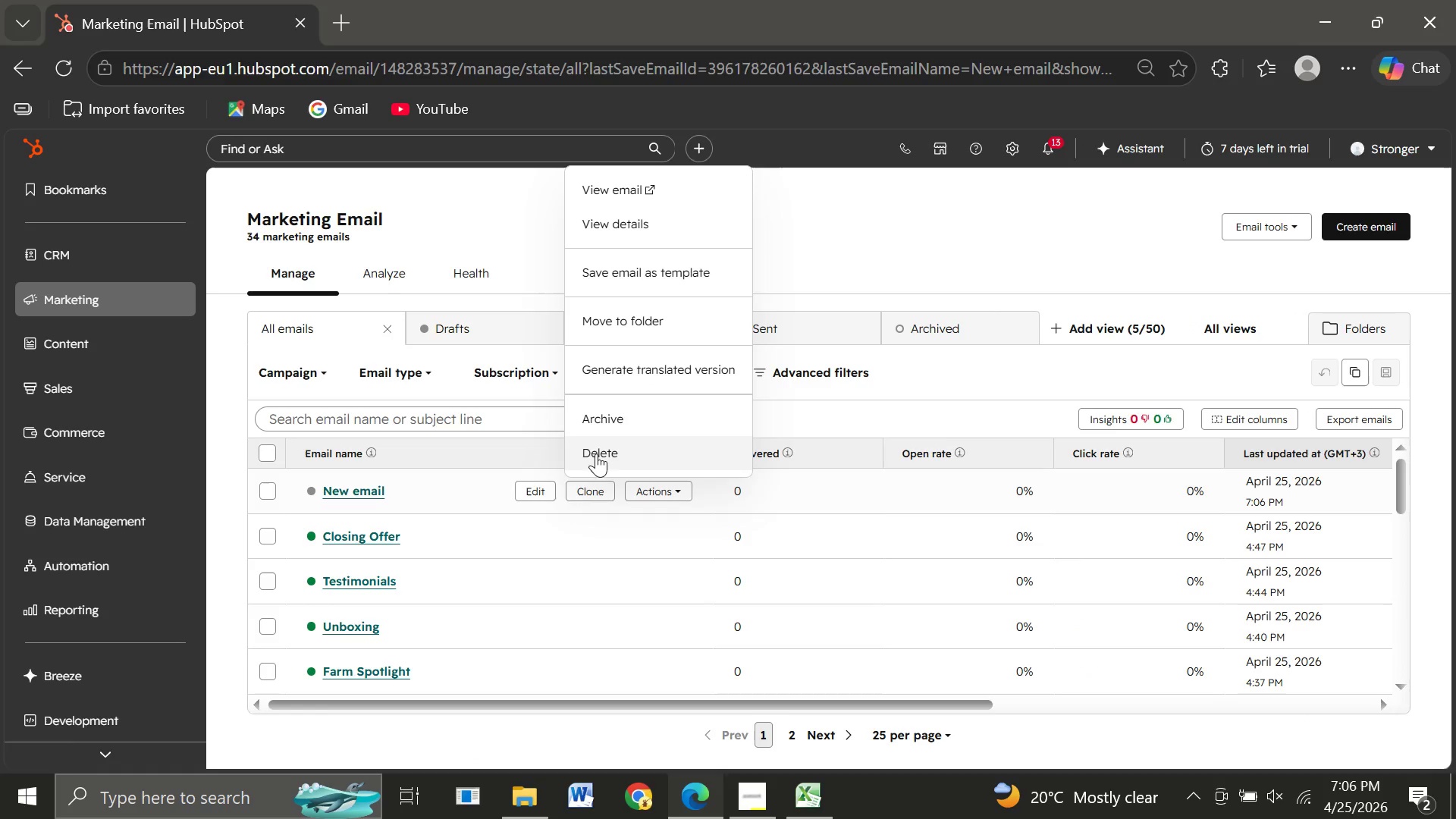 
left_click([589, 450])
 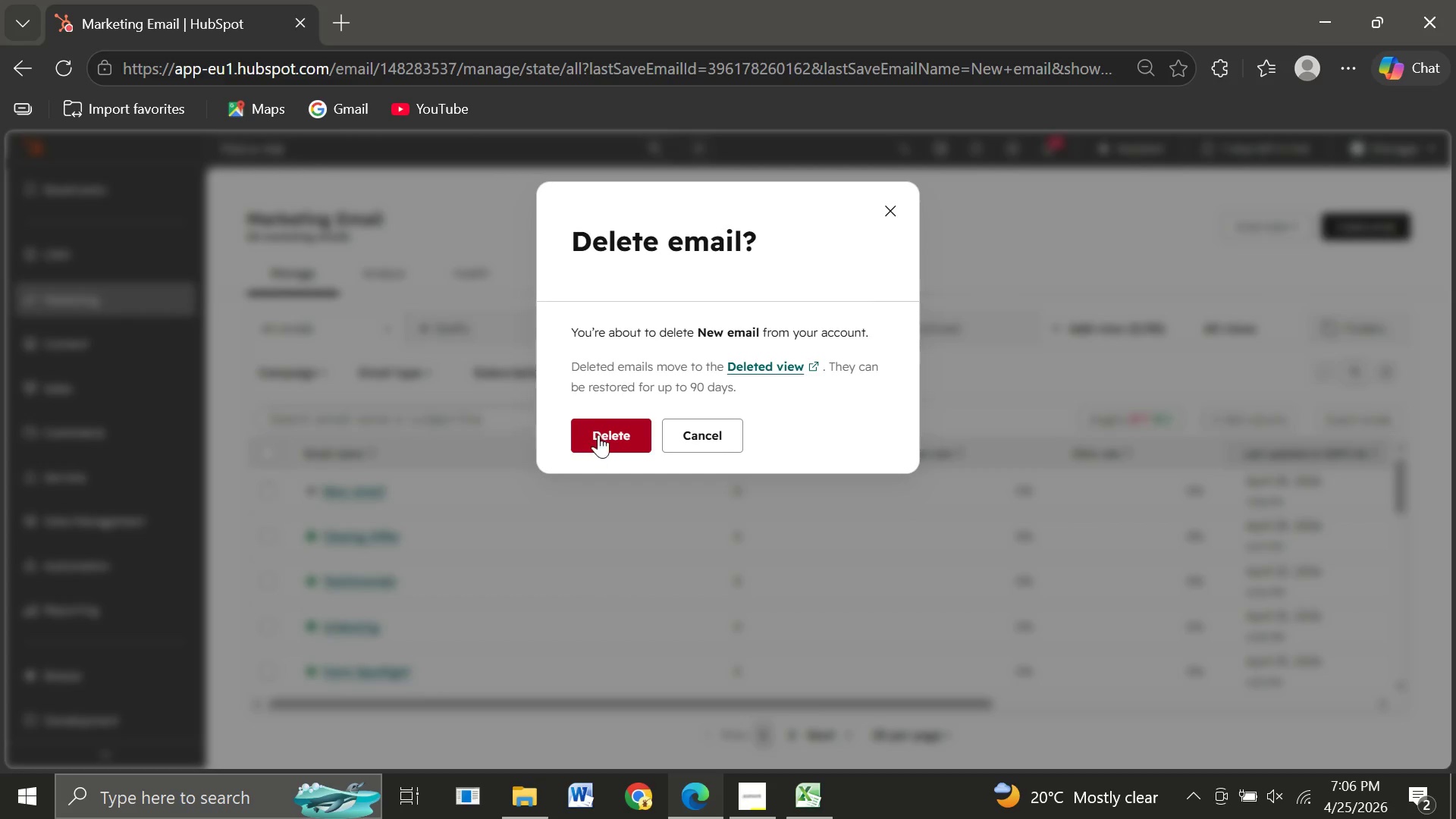 
left_click([599, 433])
 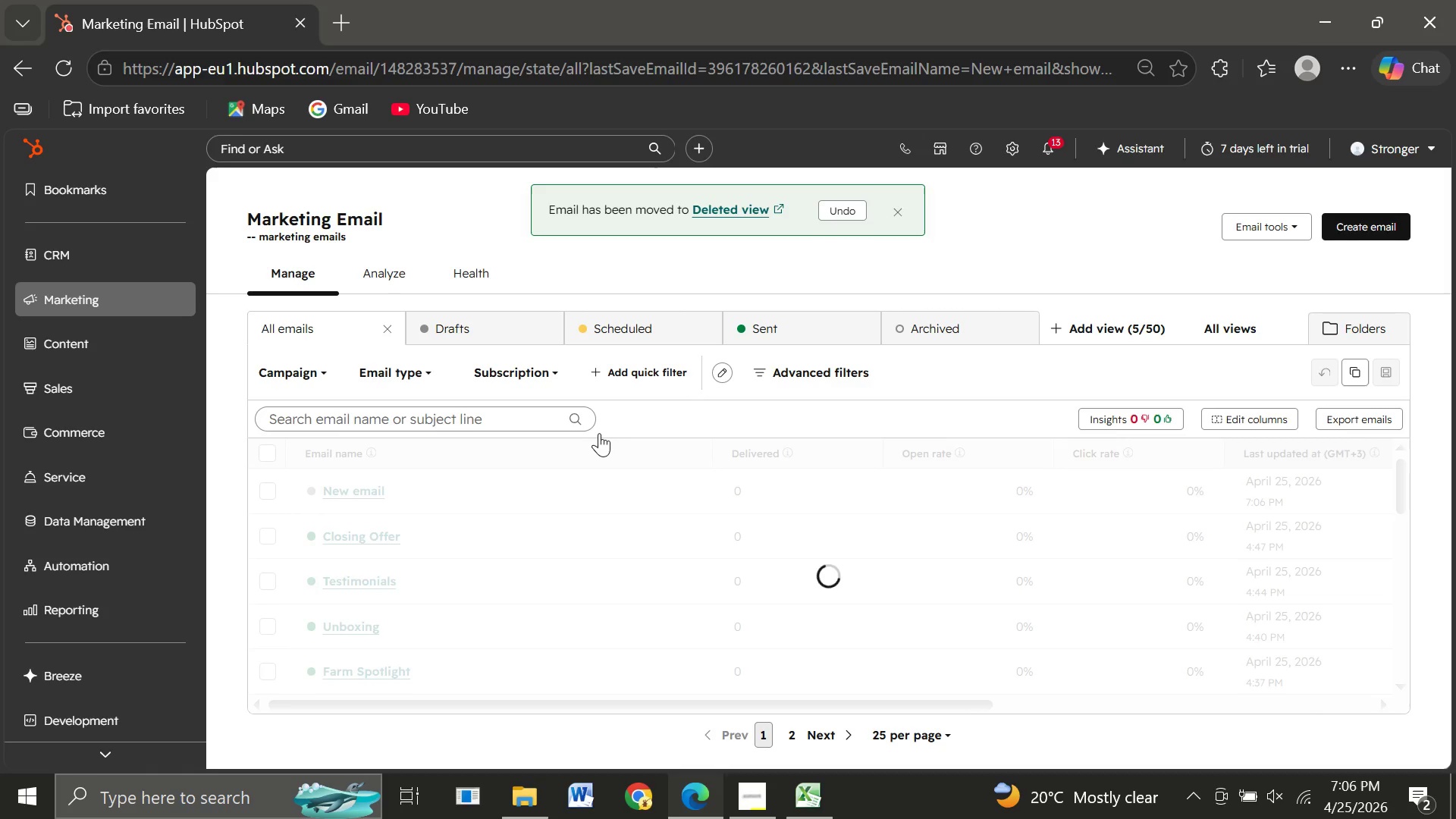 
wait(7.3)
 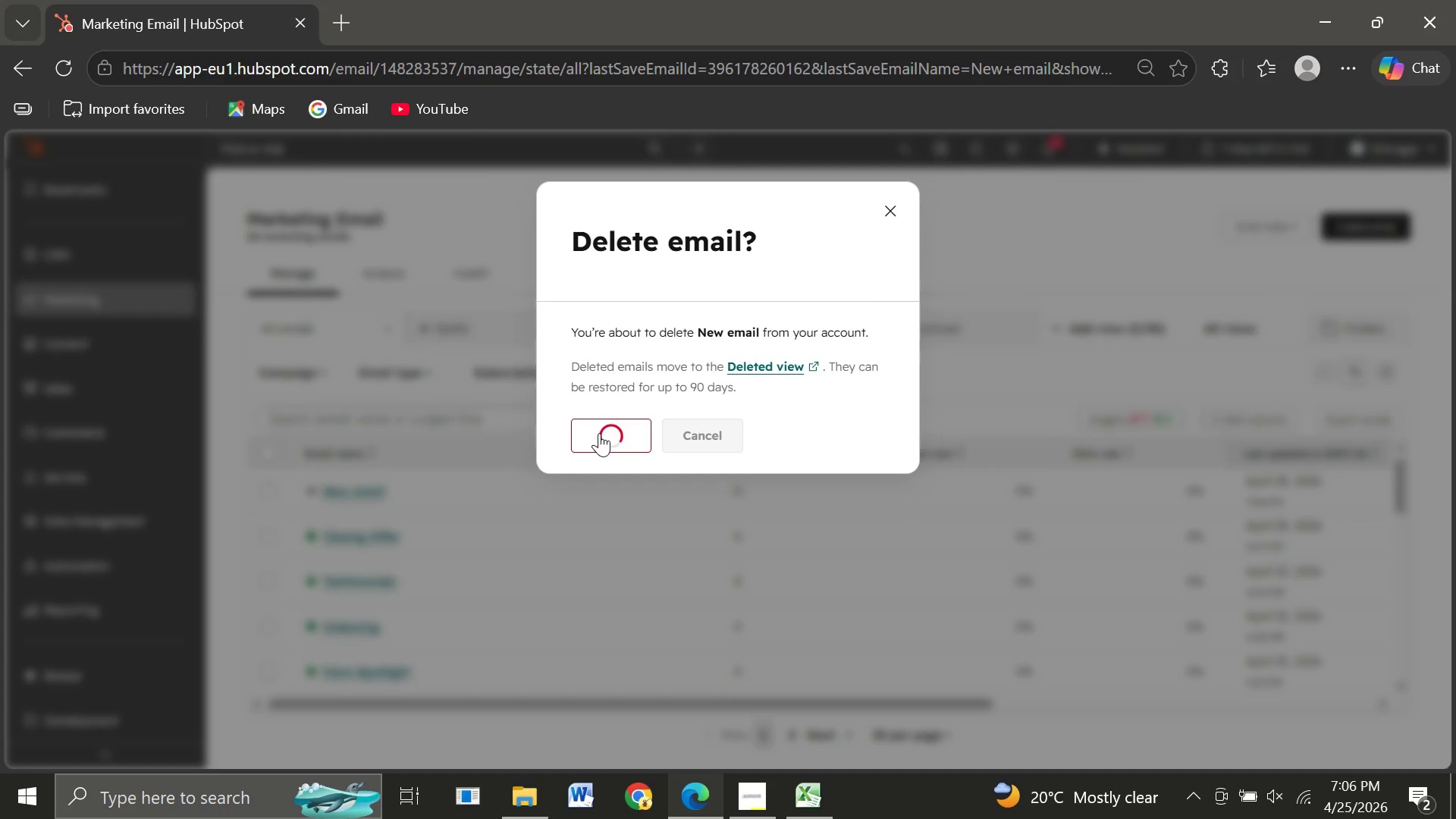 
left_click([1367, 227])
 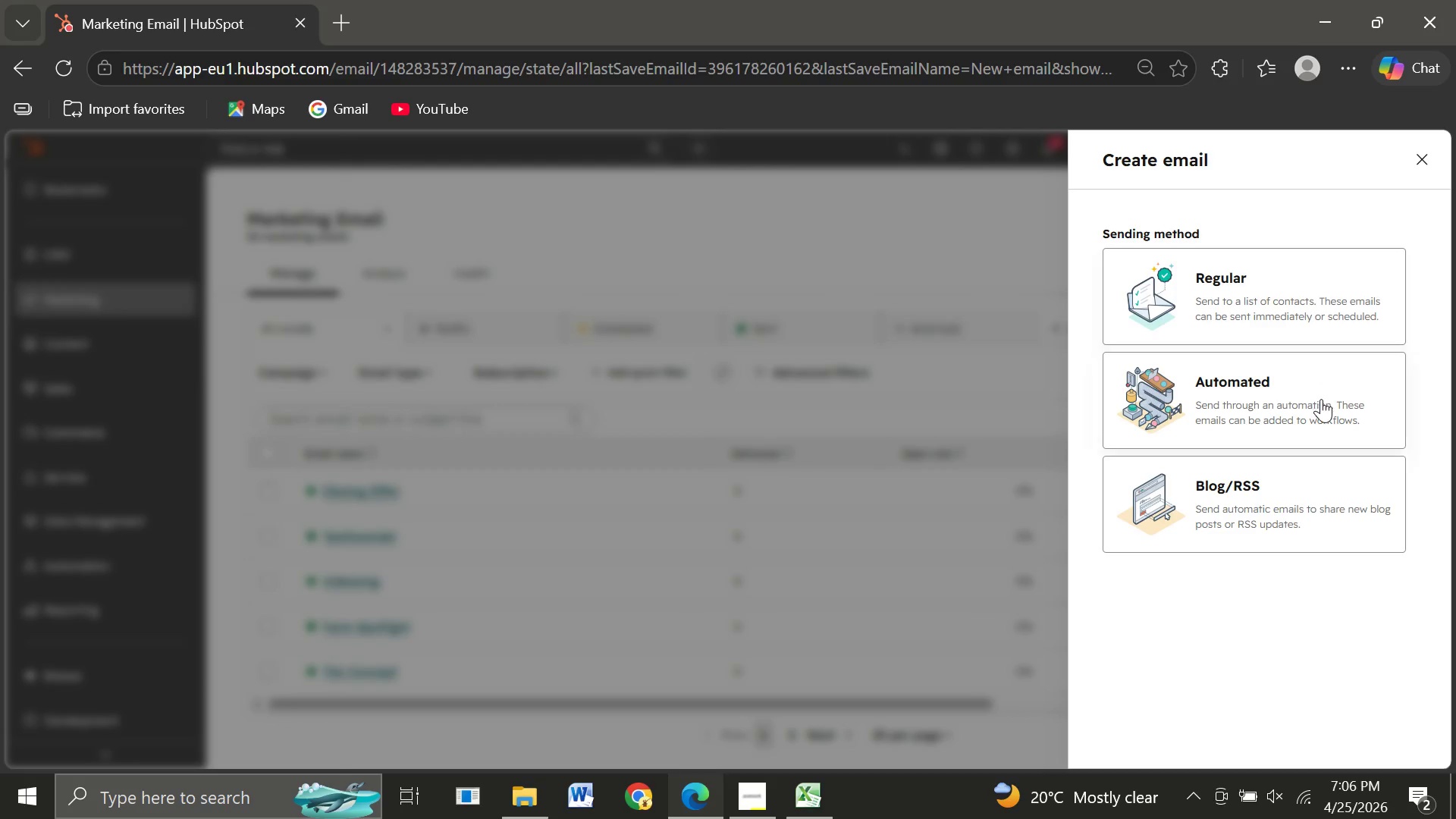 
left_click([1321, 399])
 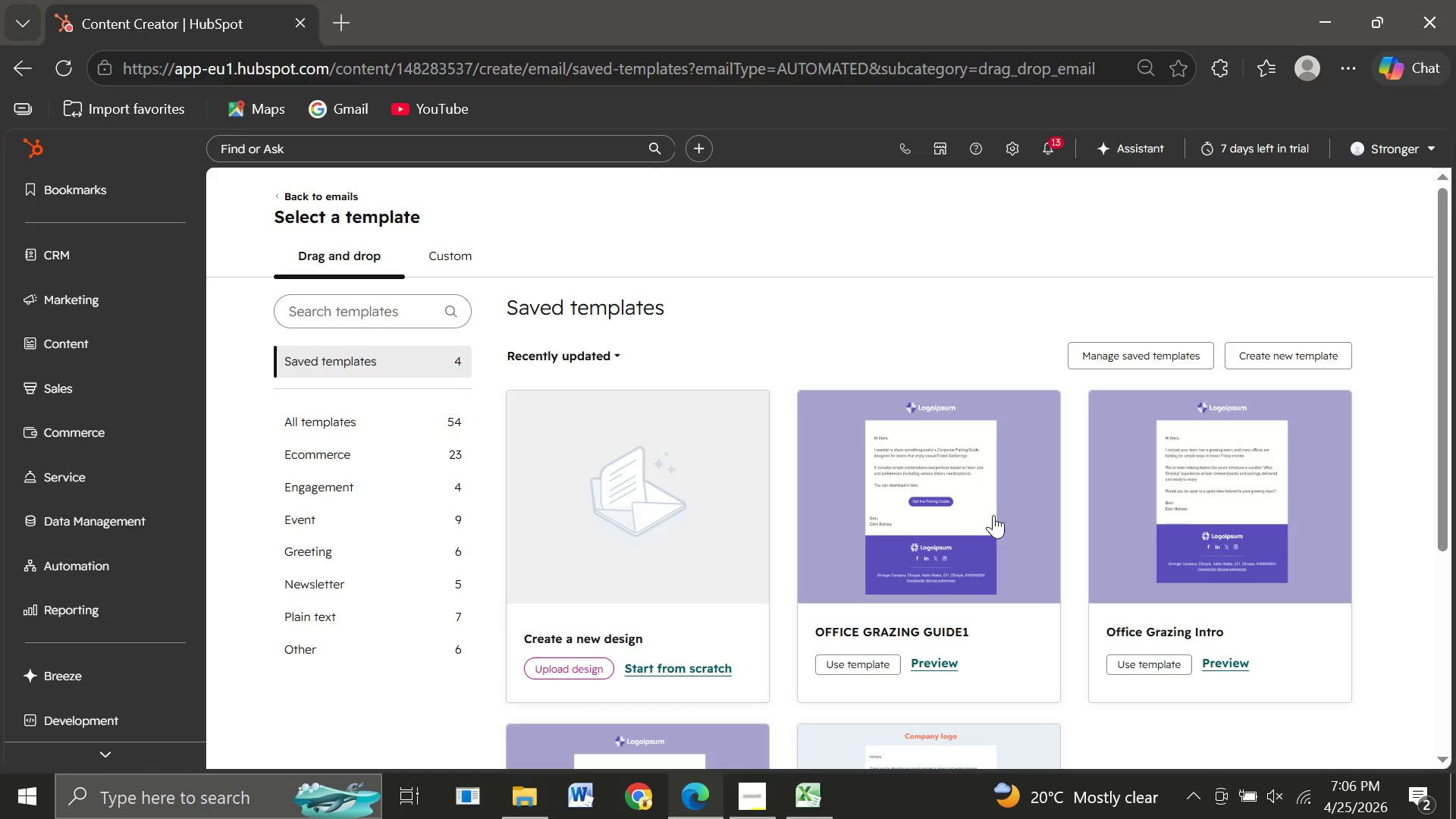 
wait(18.31)
 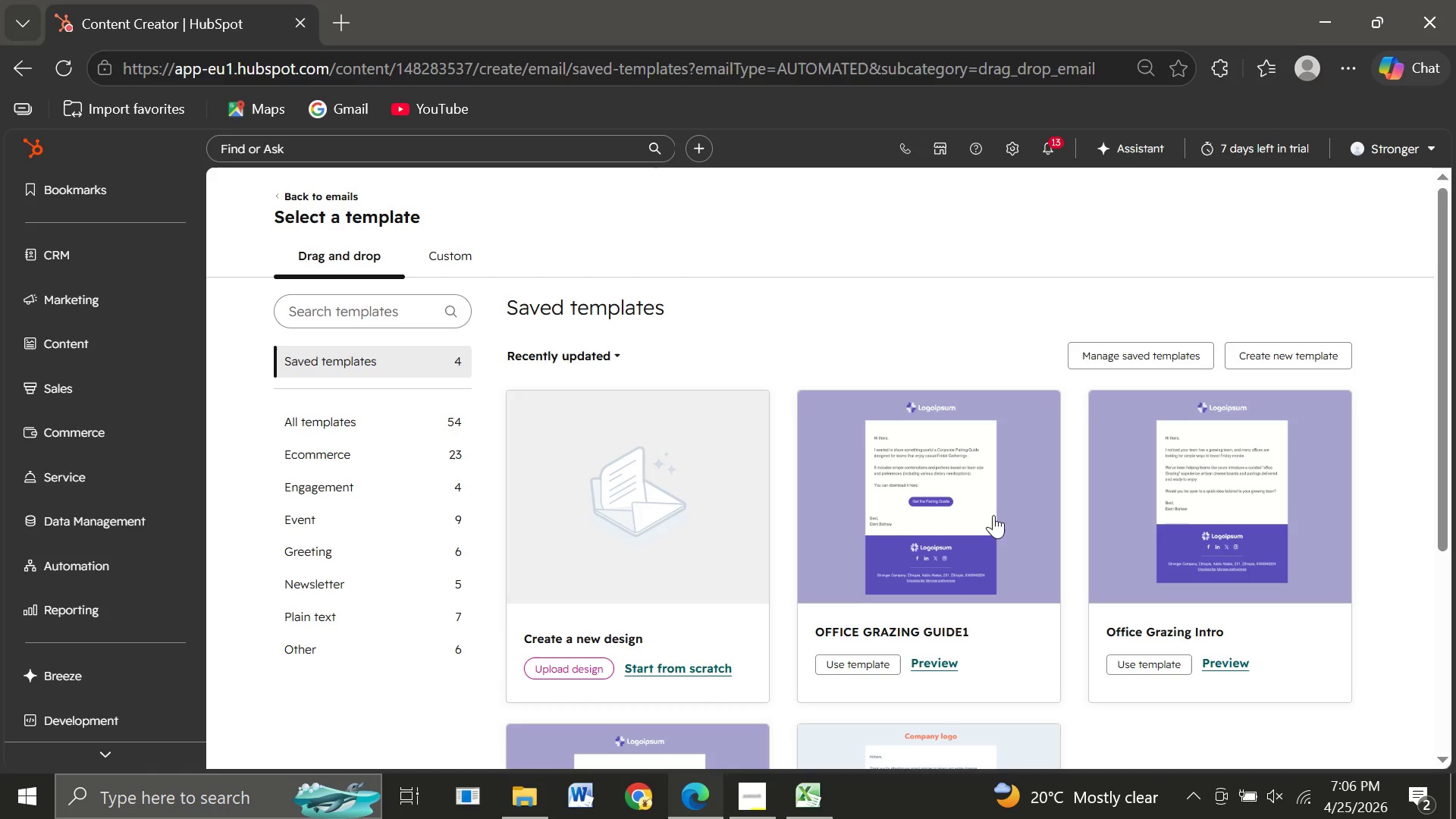 
left_click([936, 469])
 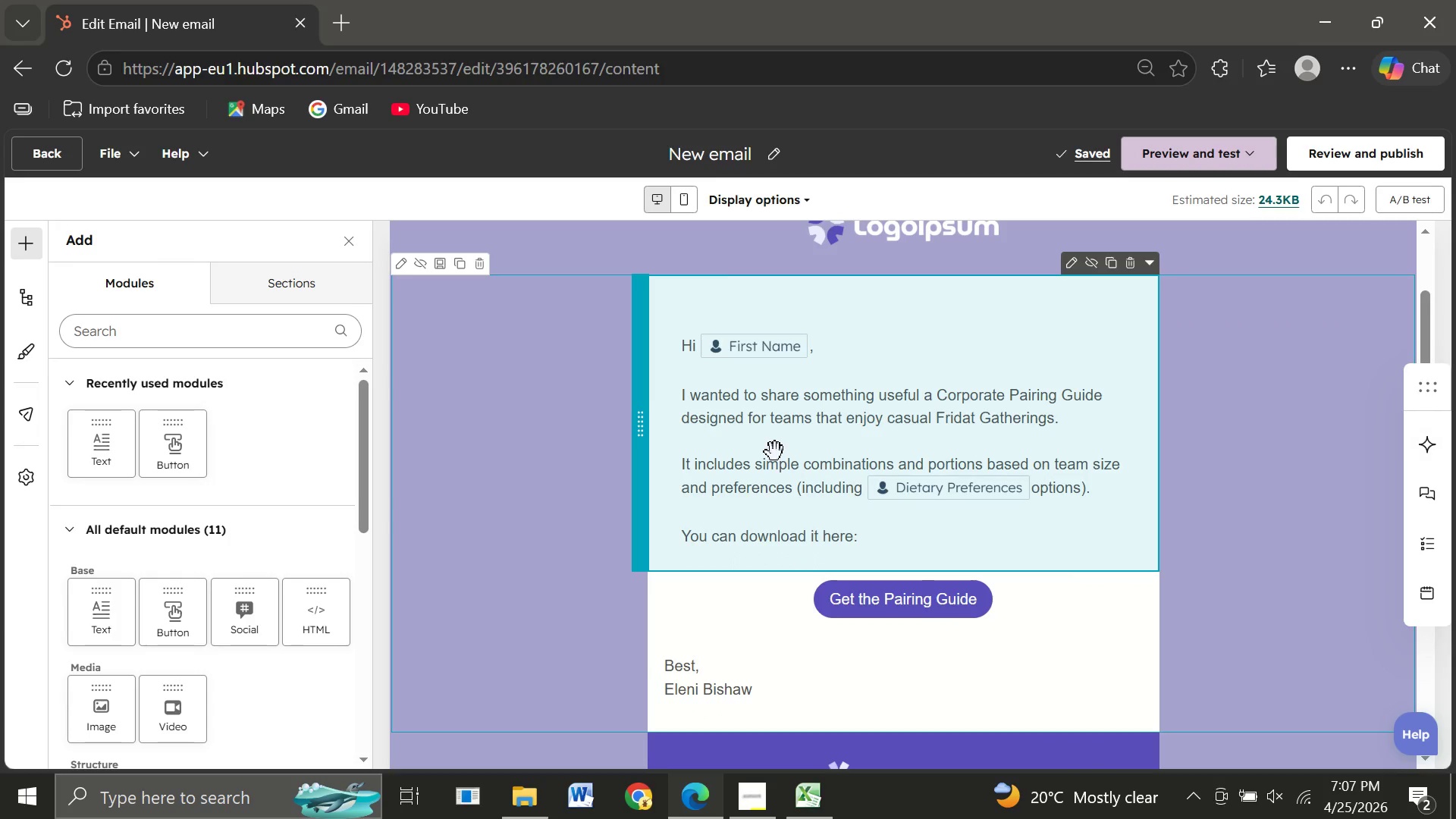 
wait(14.5)
 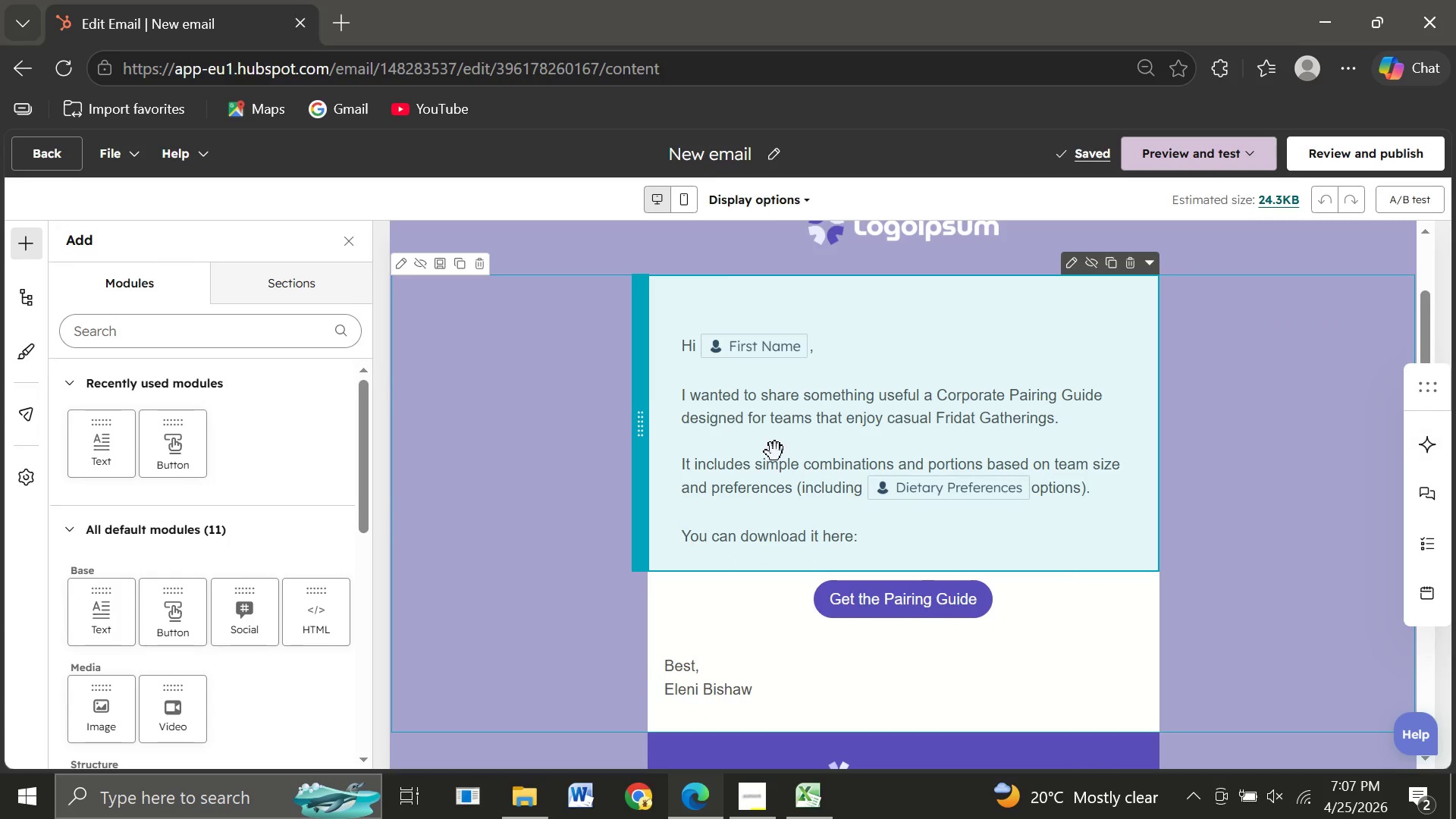 
left_click([770, 155])
 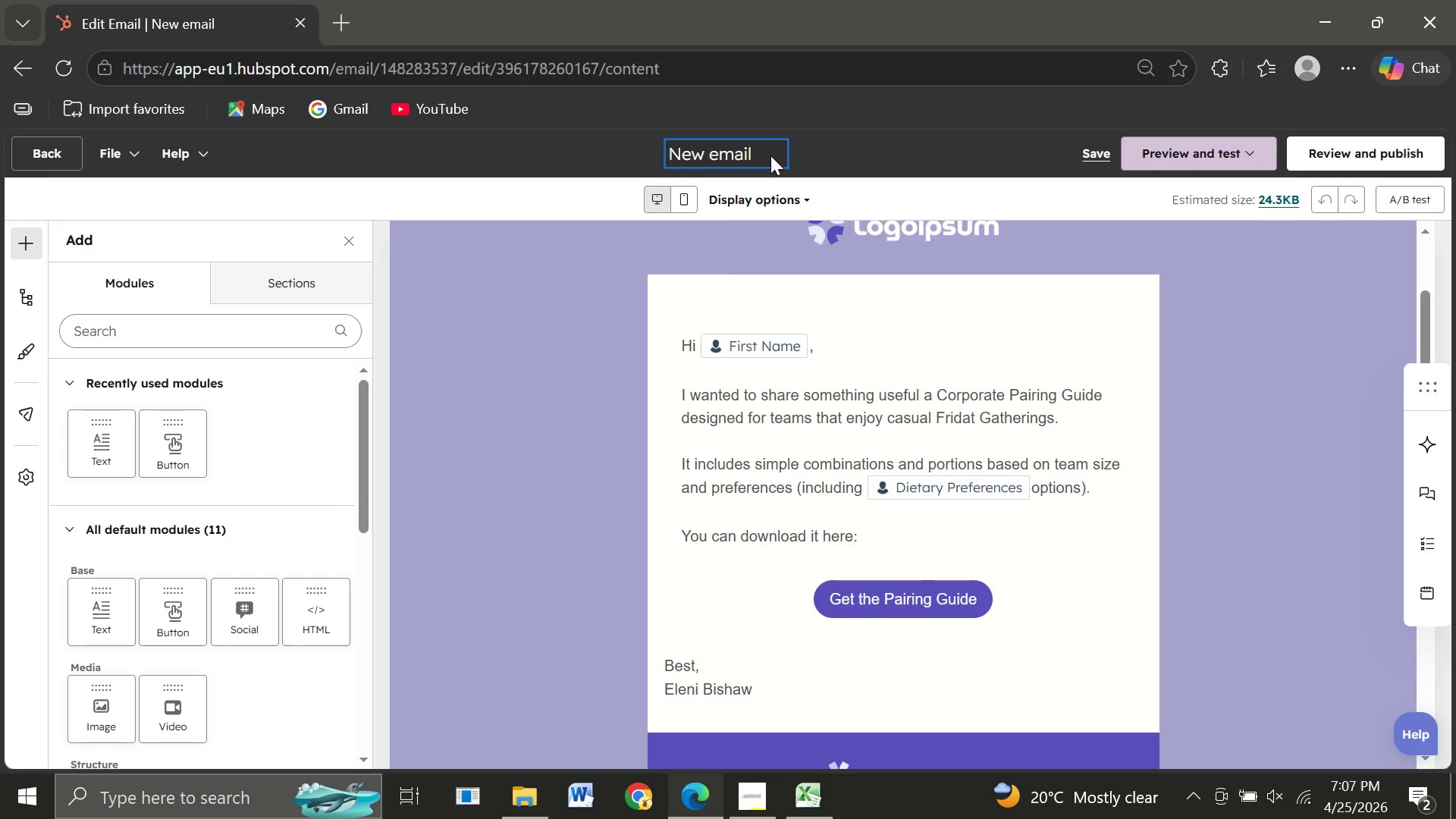 
key(Backspace)
 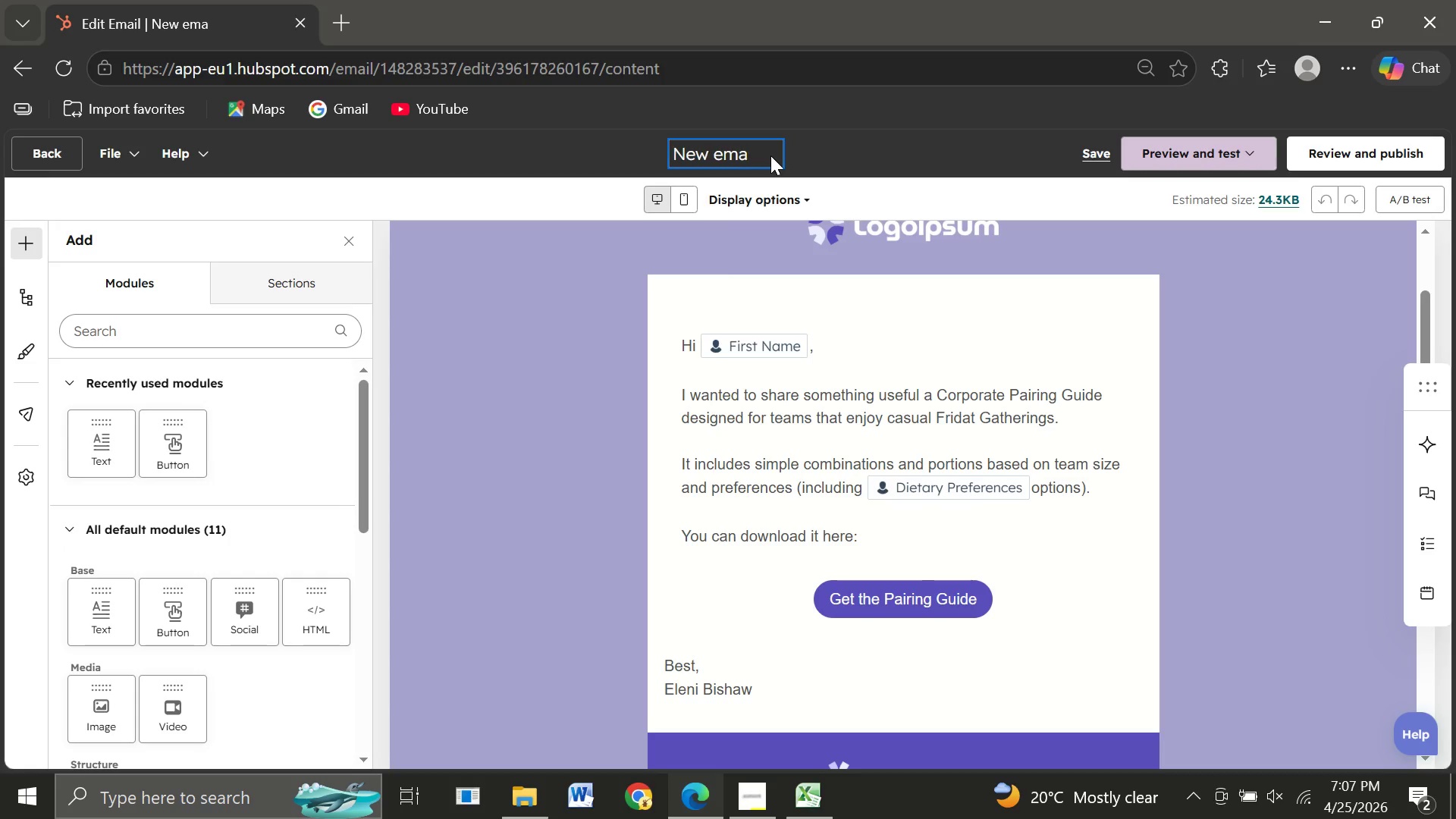 
key(Backspace)
 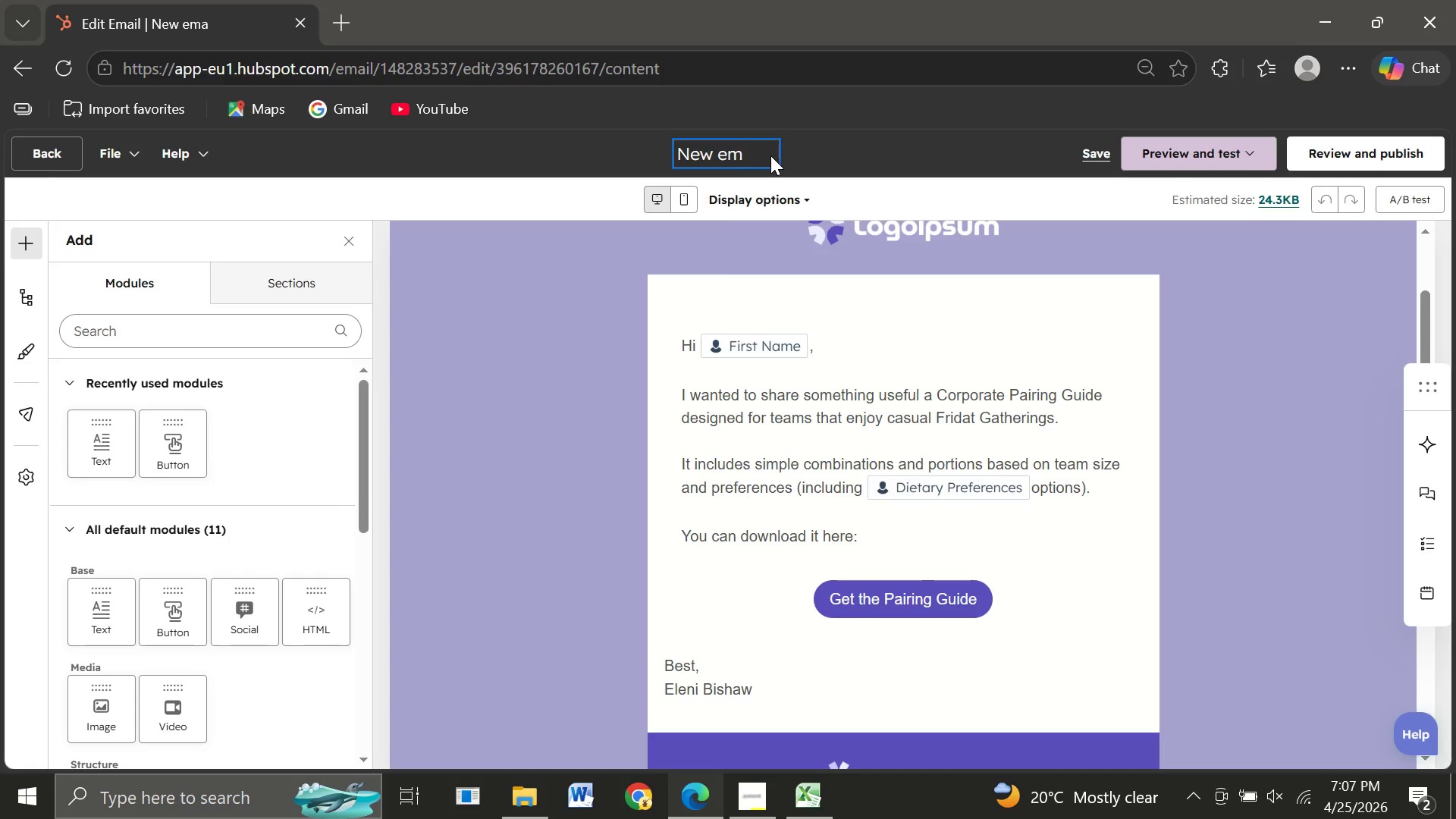 
key(Backspace)
 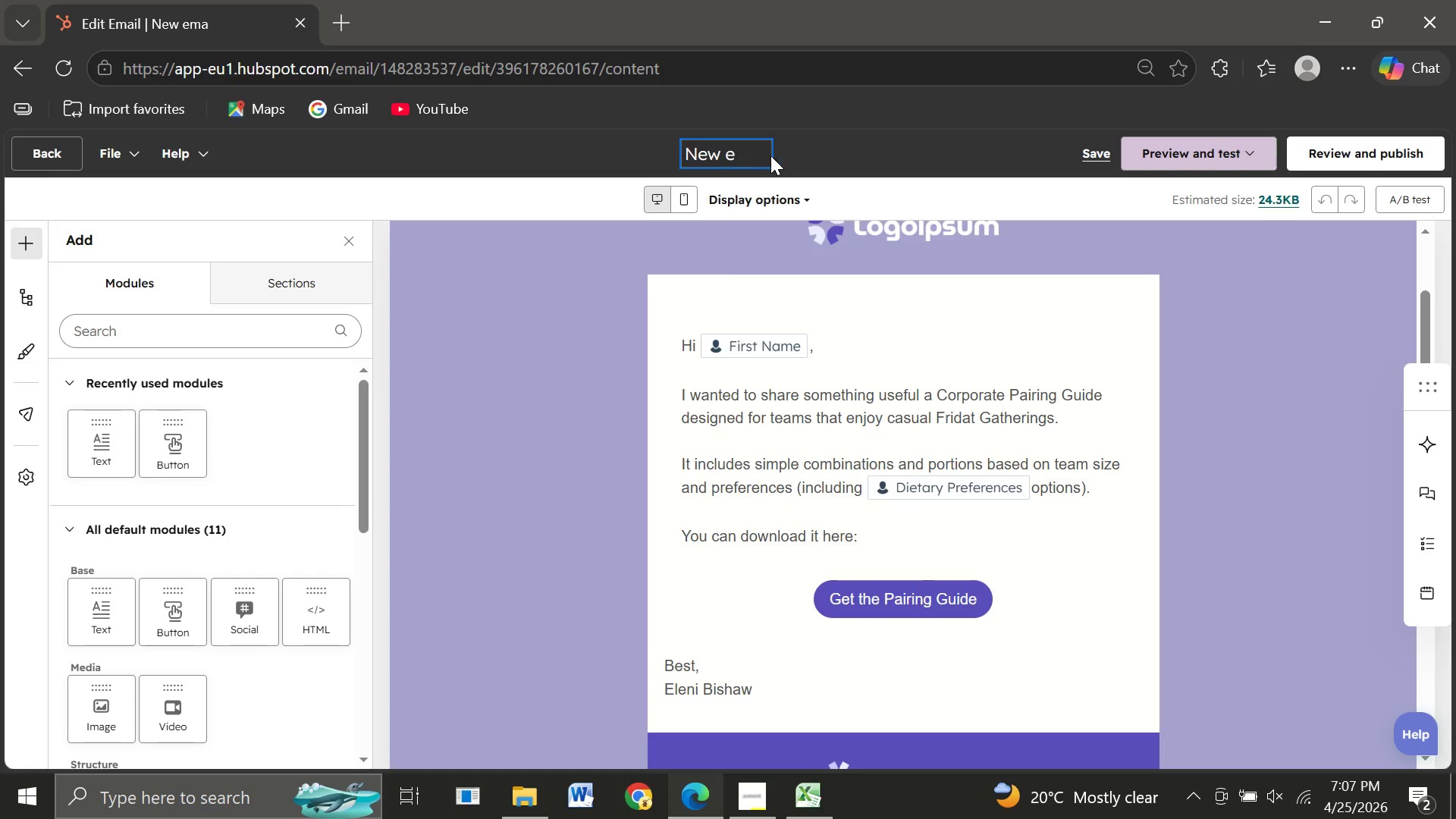 
key(Backspace)
 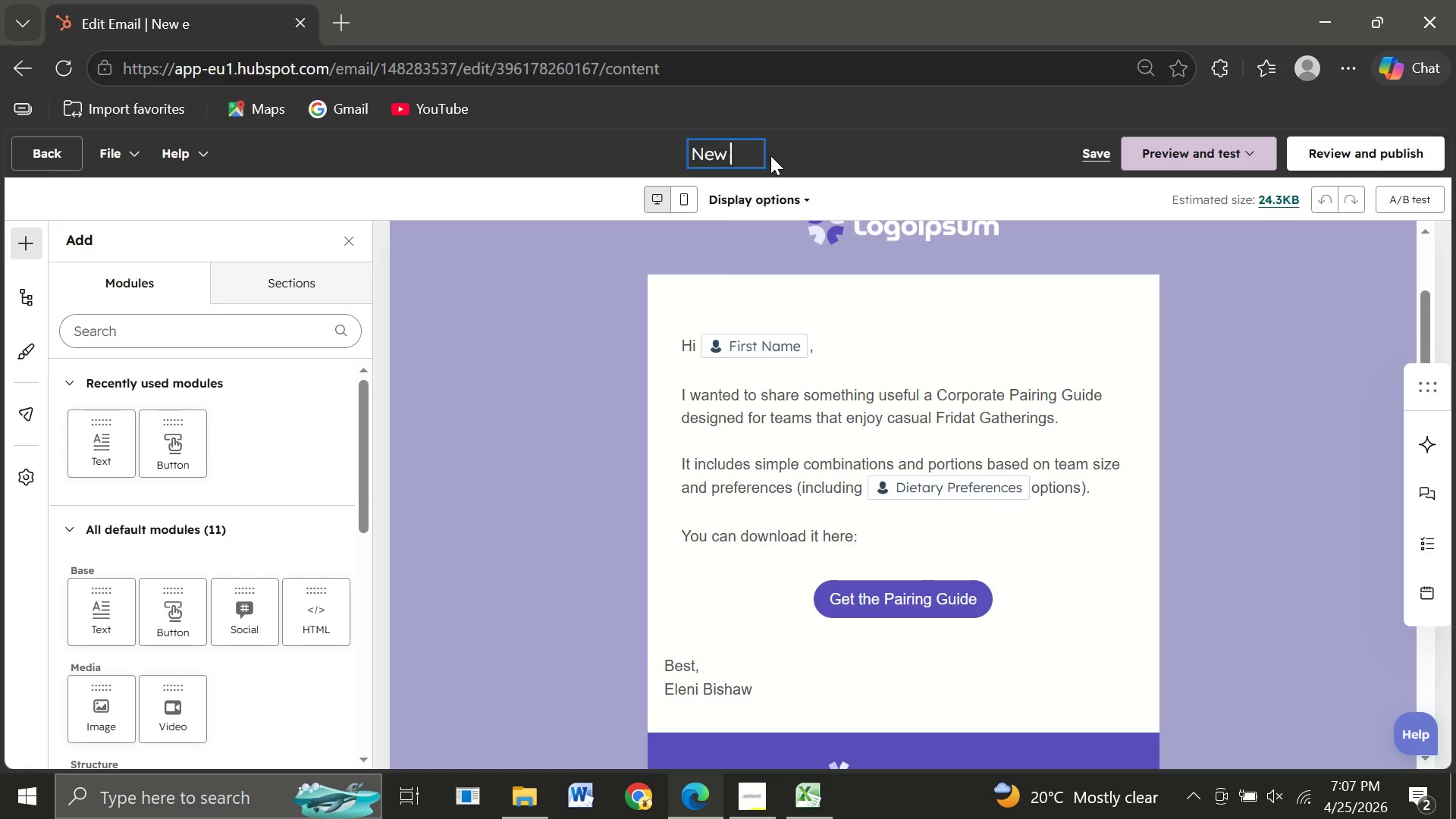 
key(Backspace)
 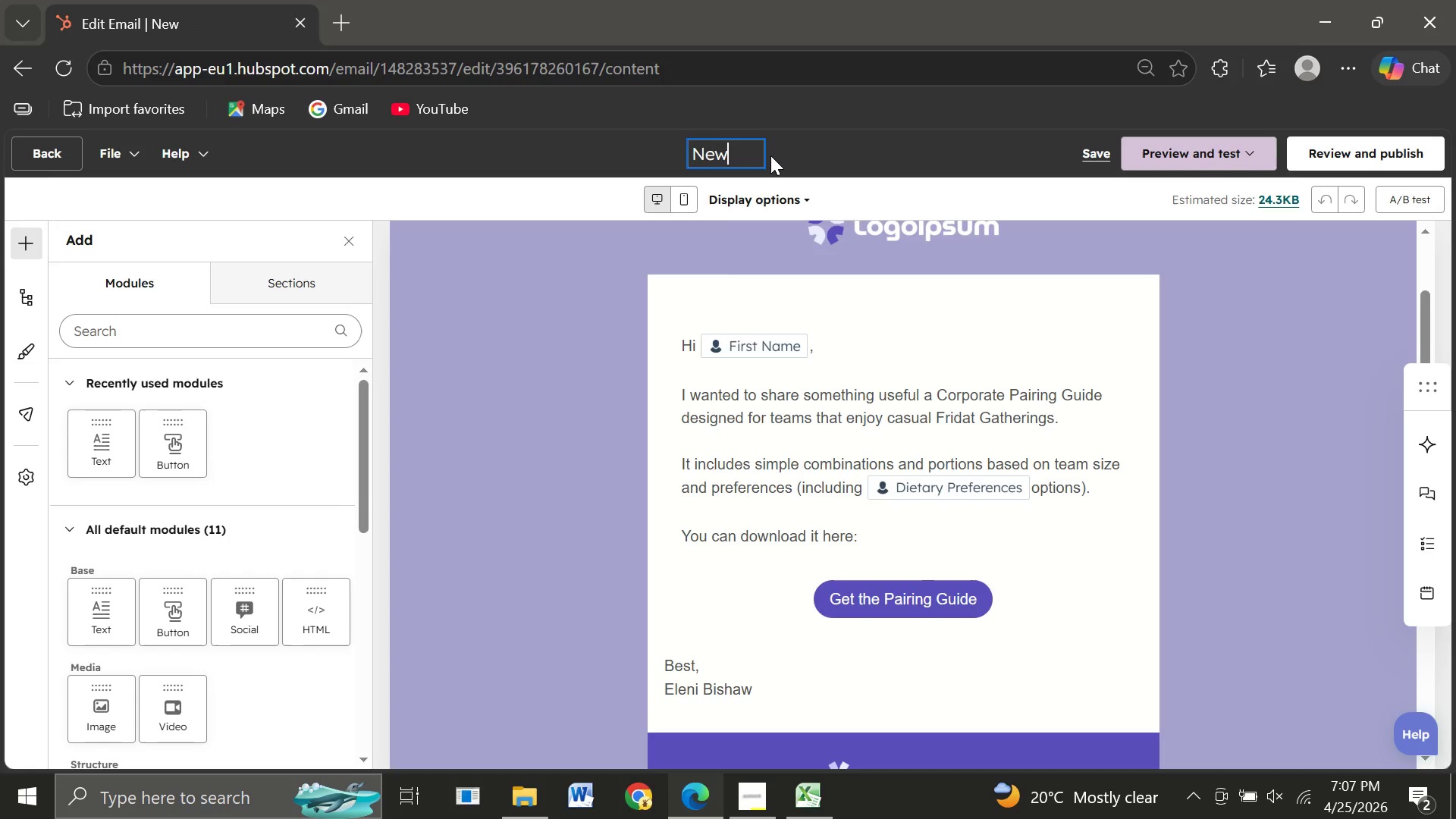 
key(Backspace)
 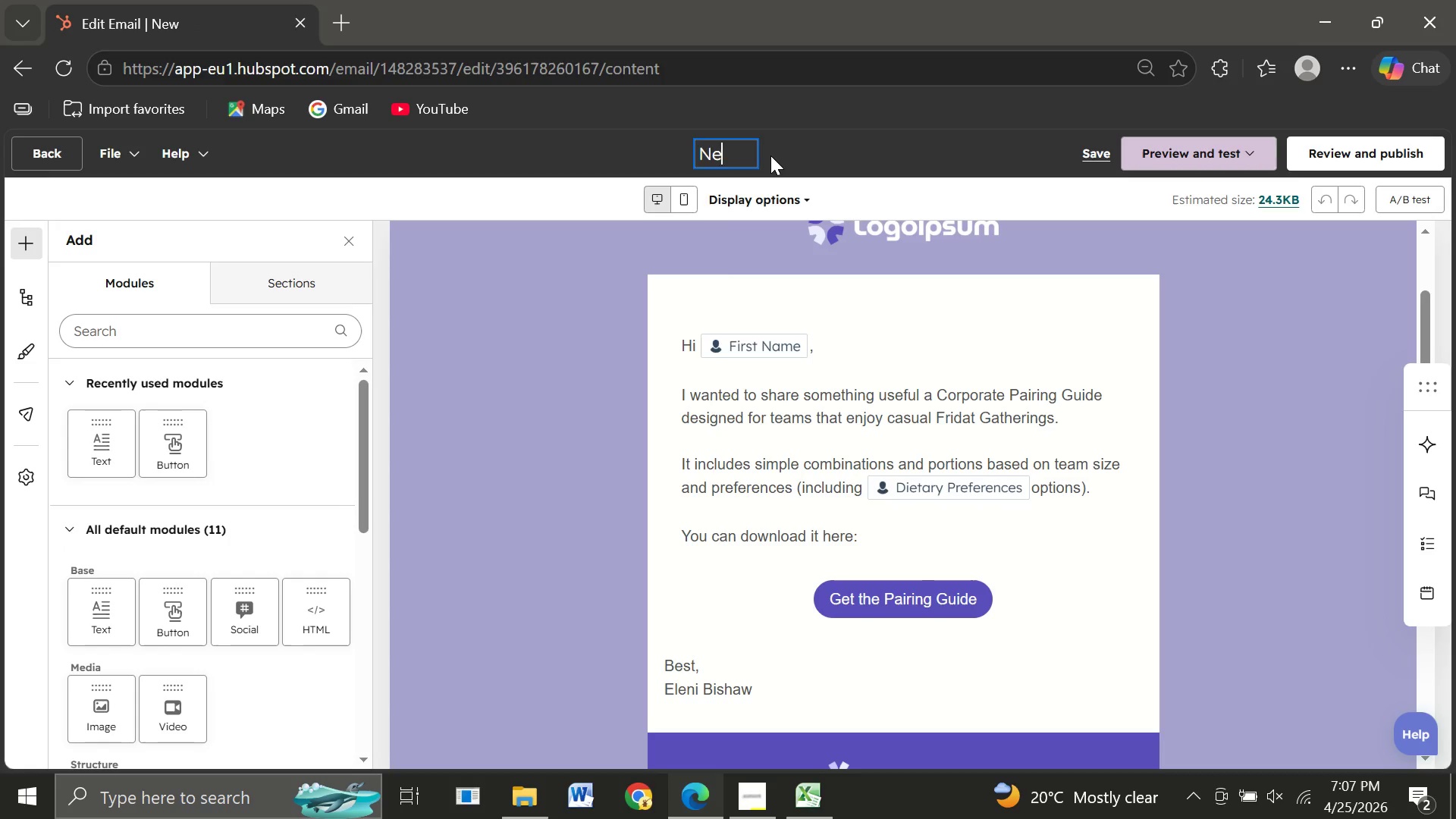 
key(Backspace)
 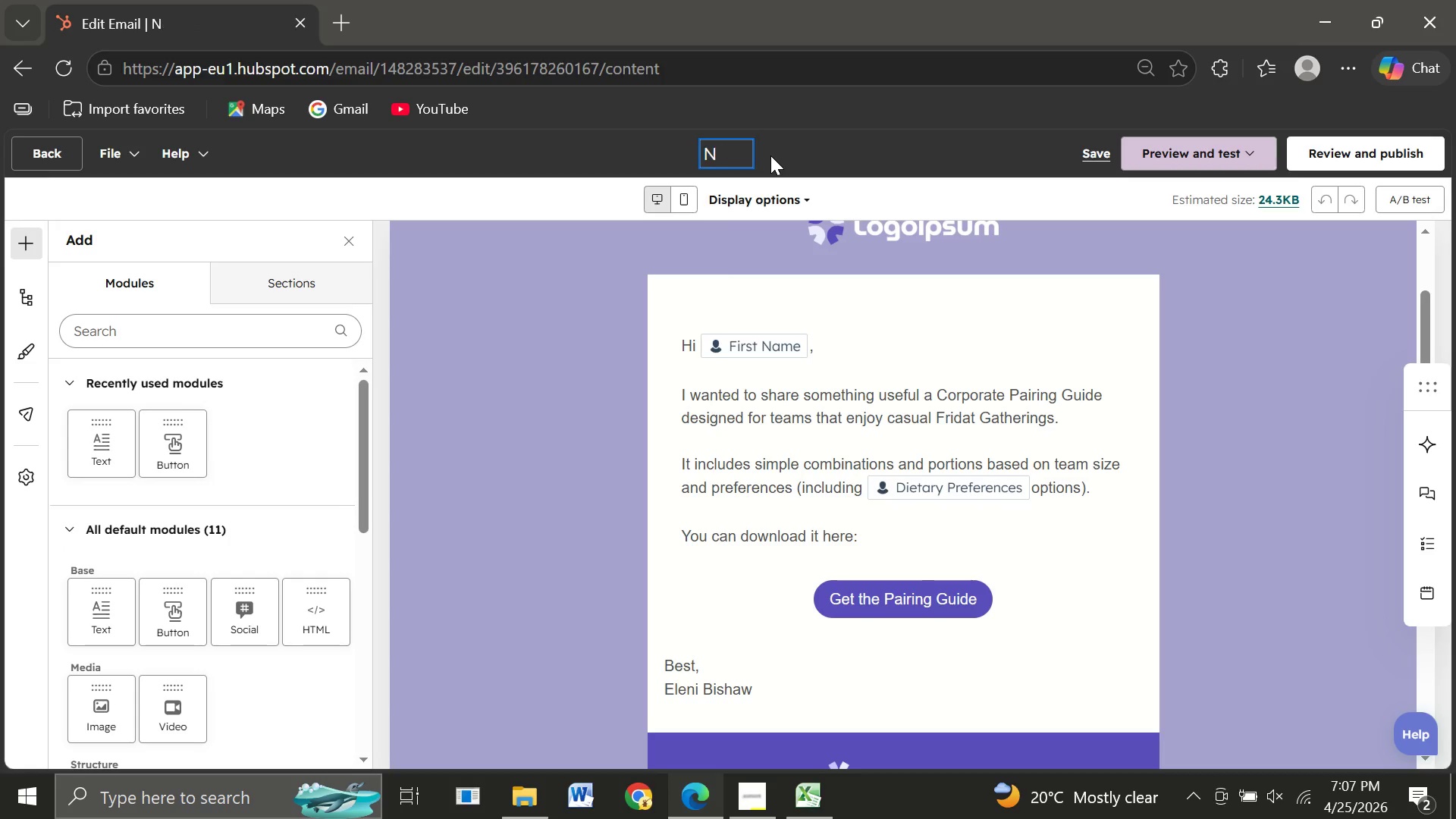 
key(Backspace)
 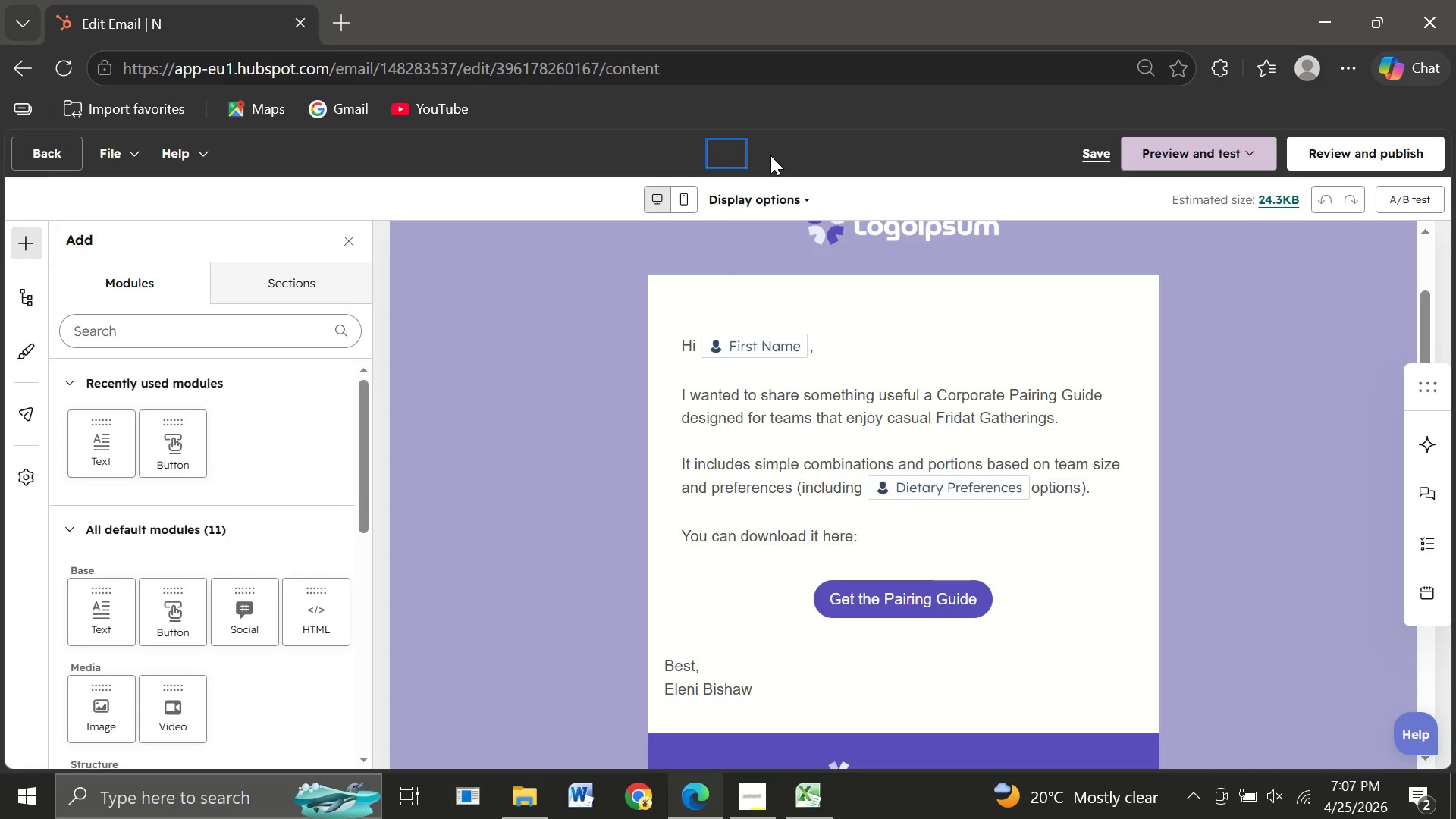 
key(Backspace)
 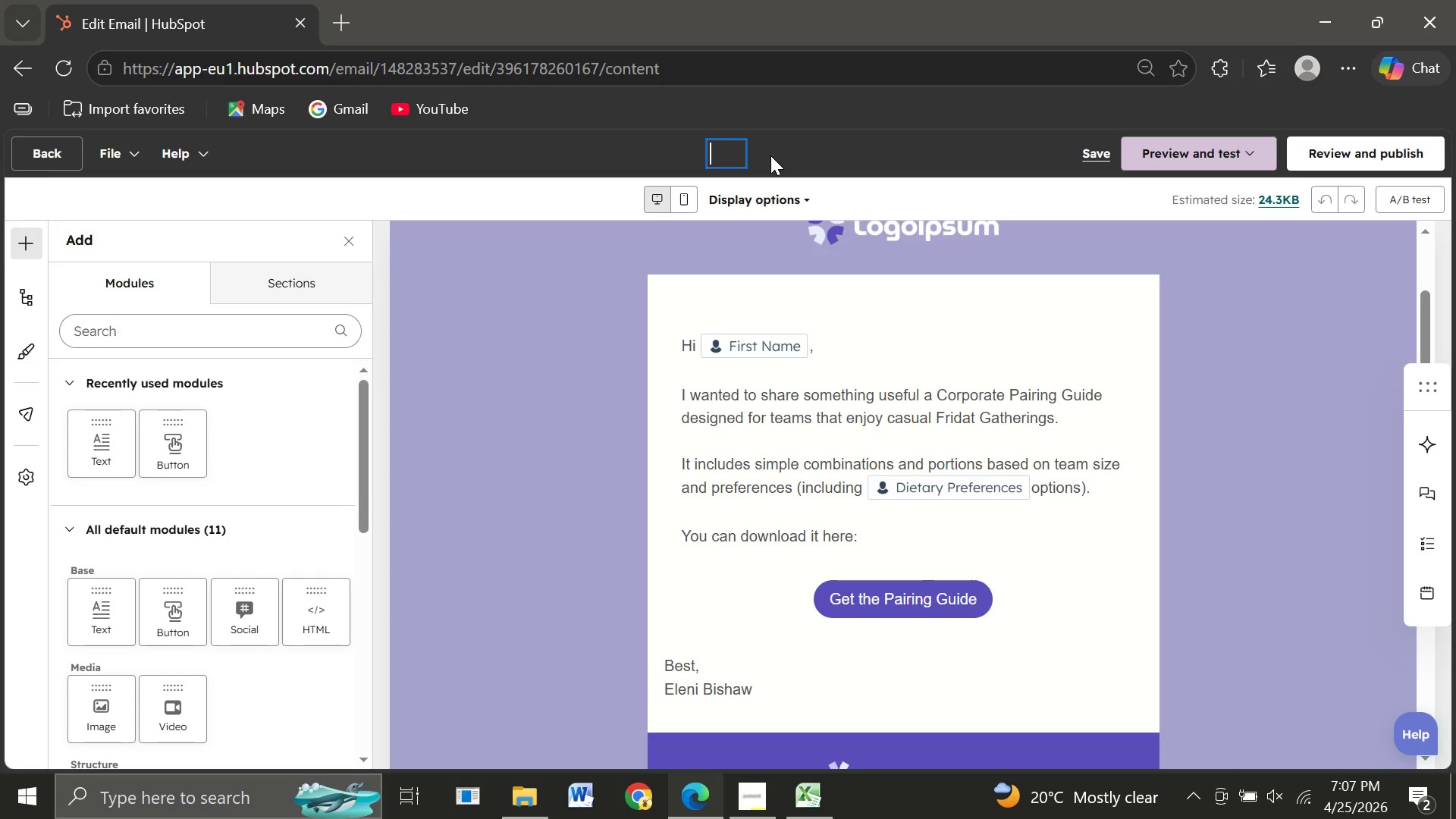 
key(Backspace)
 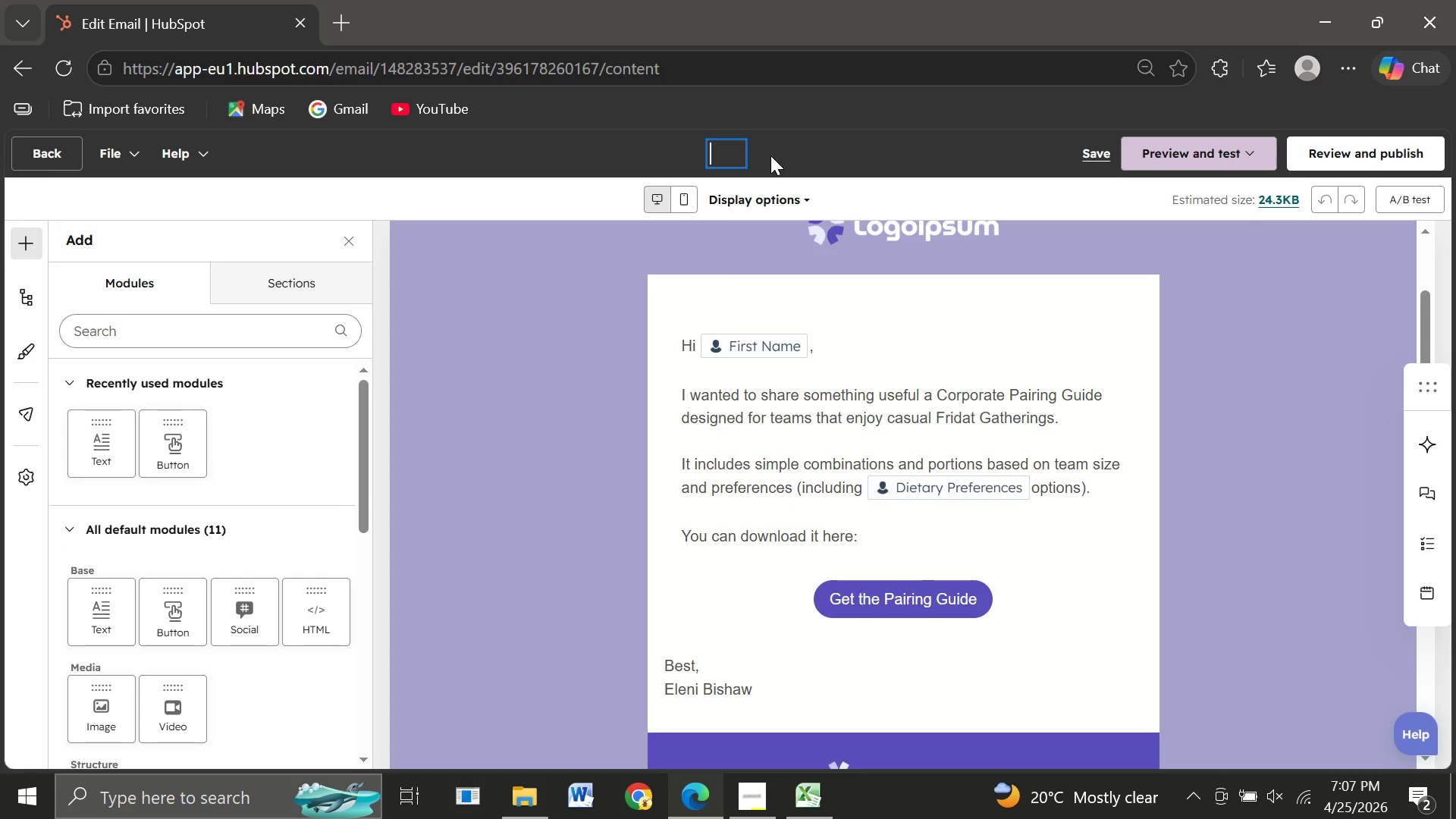 
key(Backspace)
 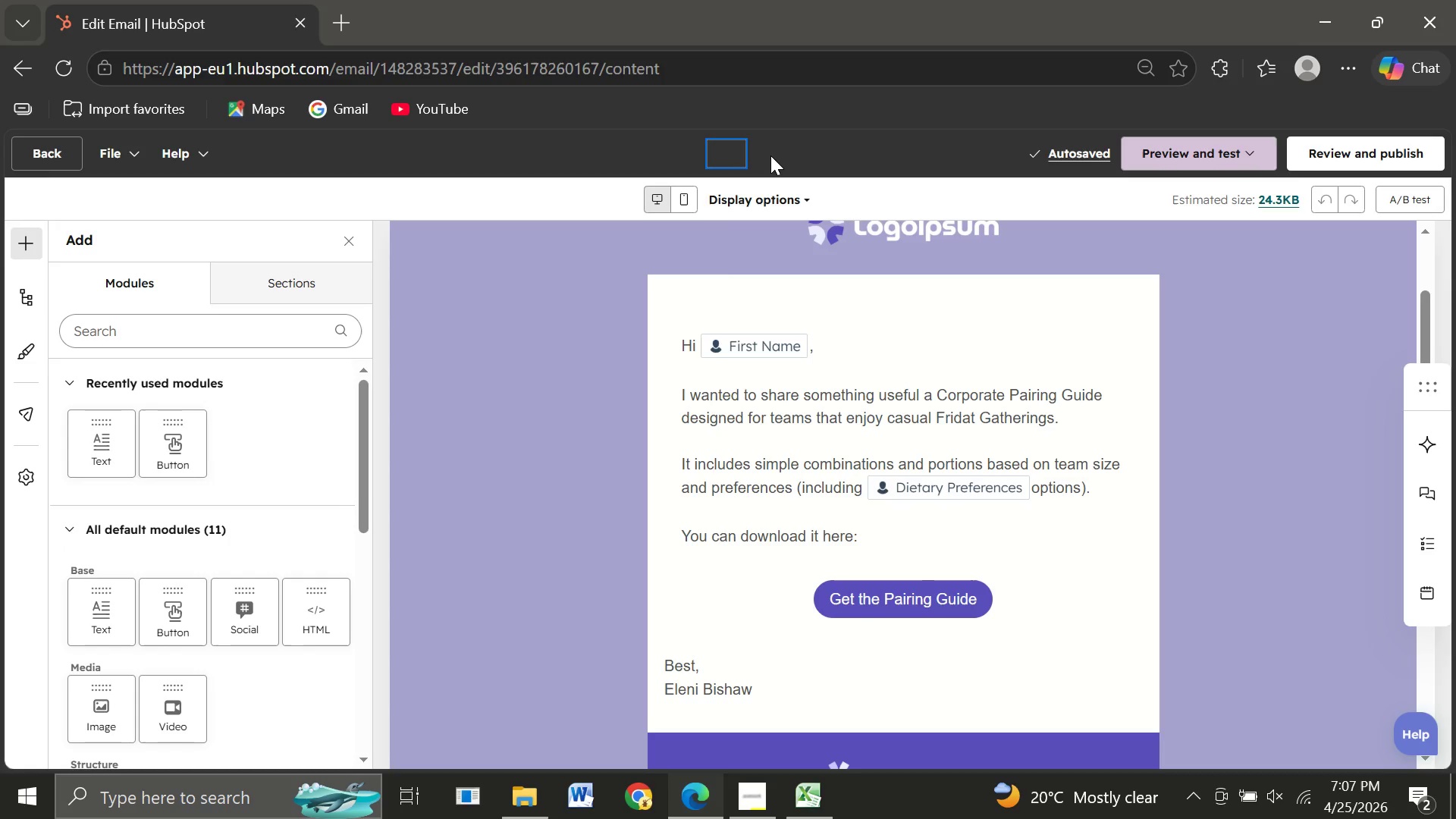 
wait(12.88)
 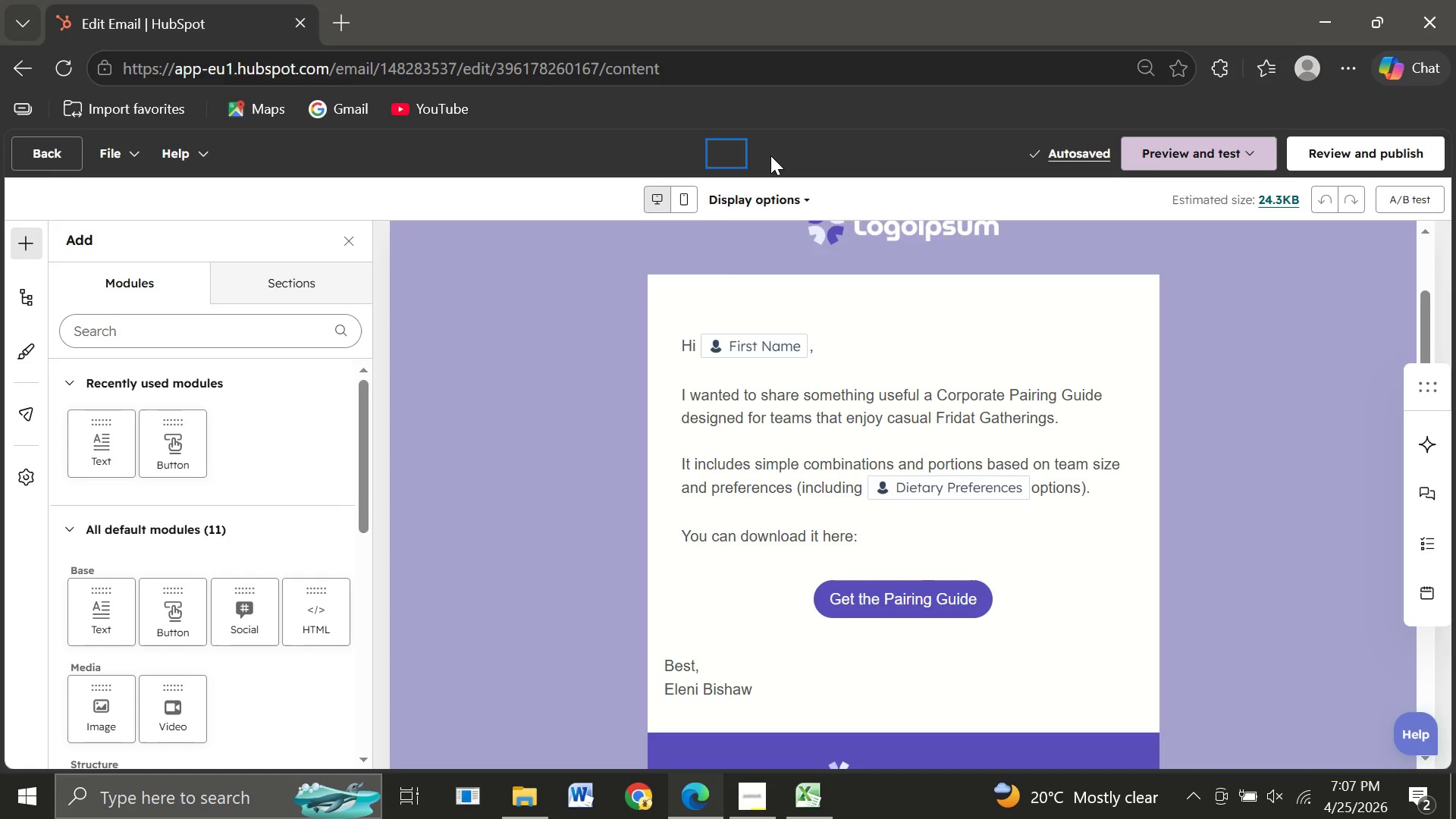 
type(y)
key(Backspace)
type(Your )
 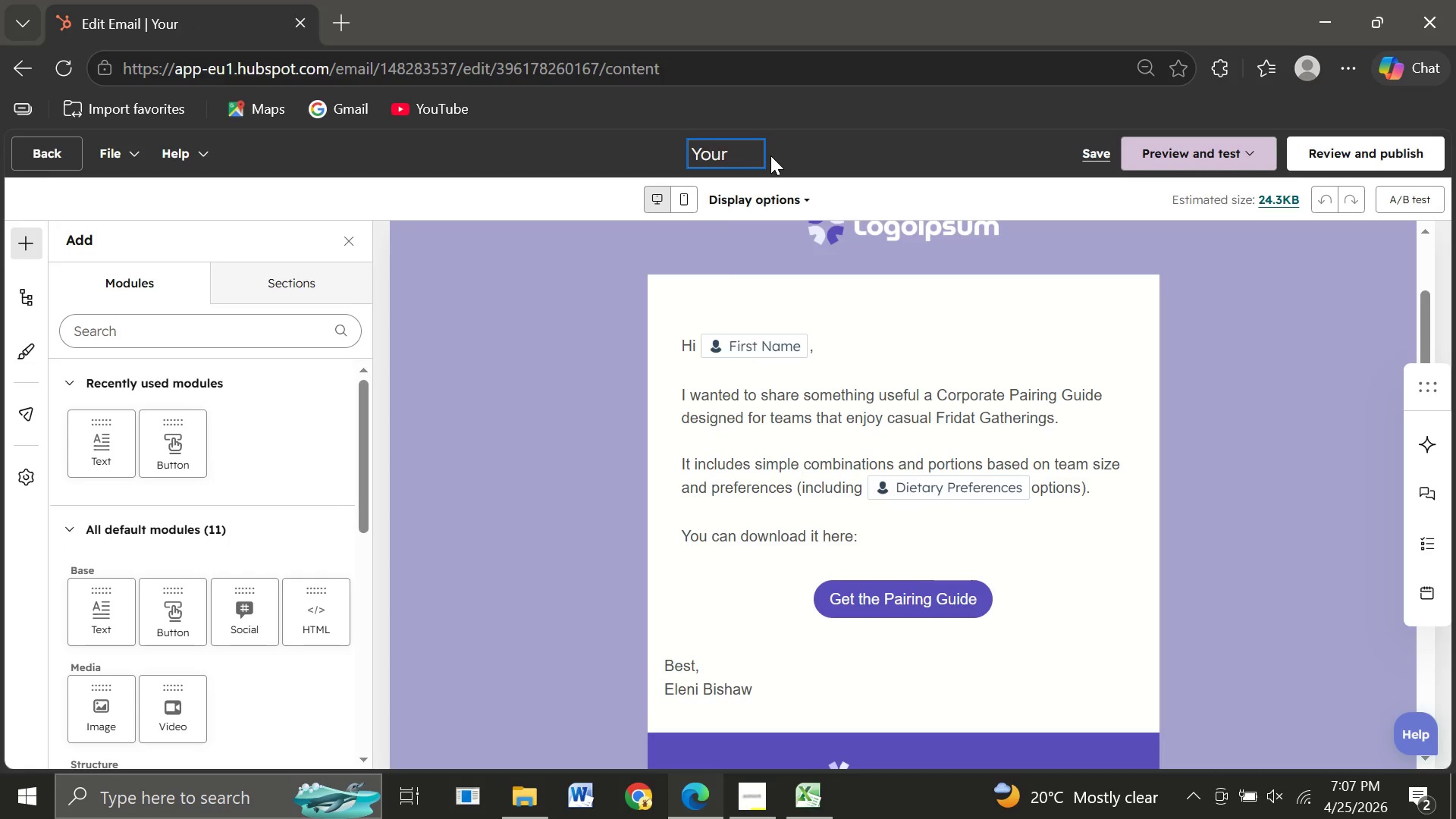 
type(Digital Smile Result)
 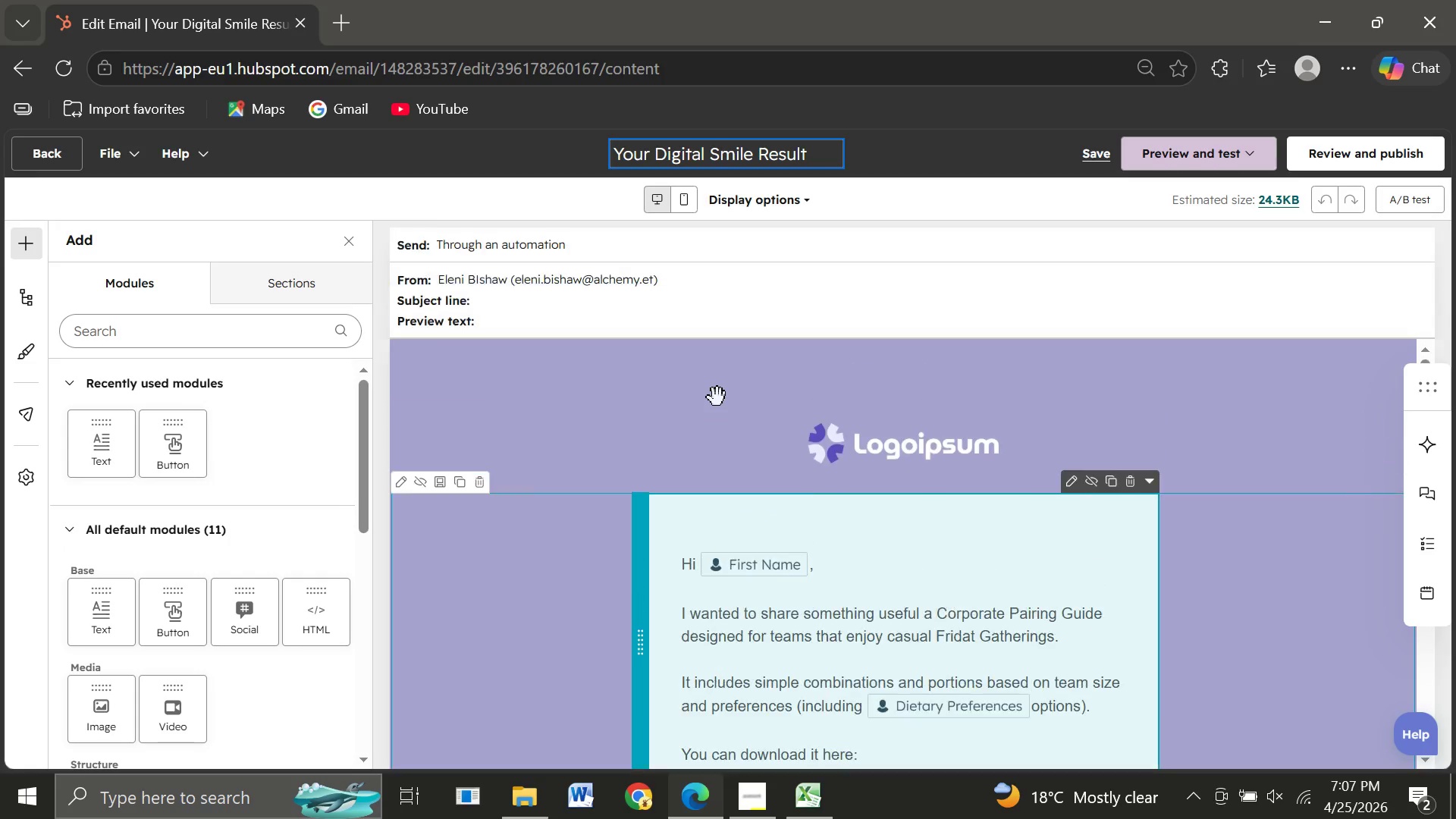 
left_click([563, 331])
 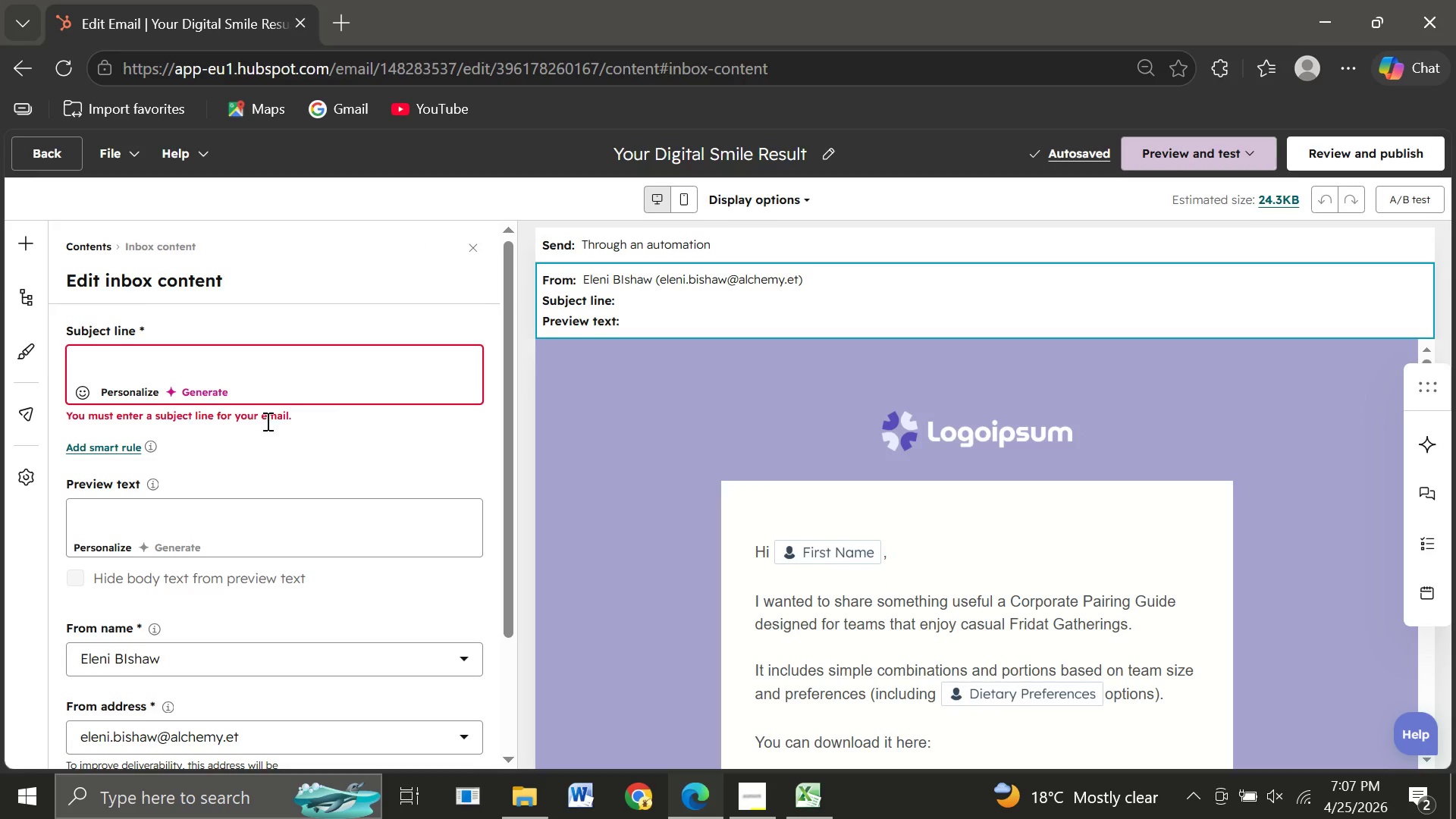 
left_click([75, 367])
 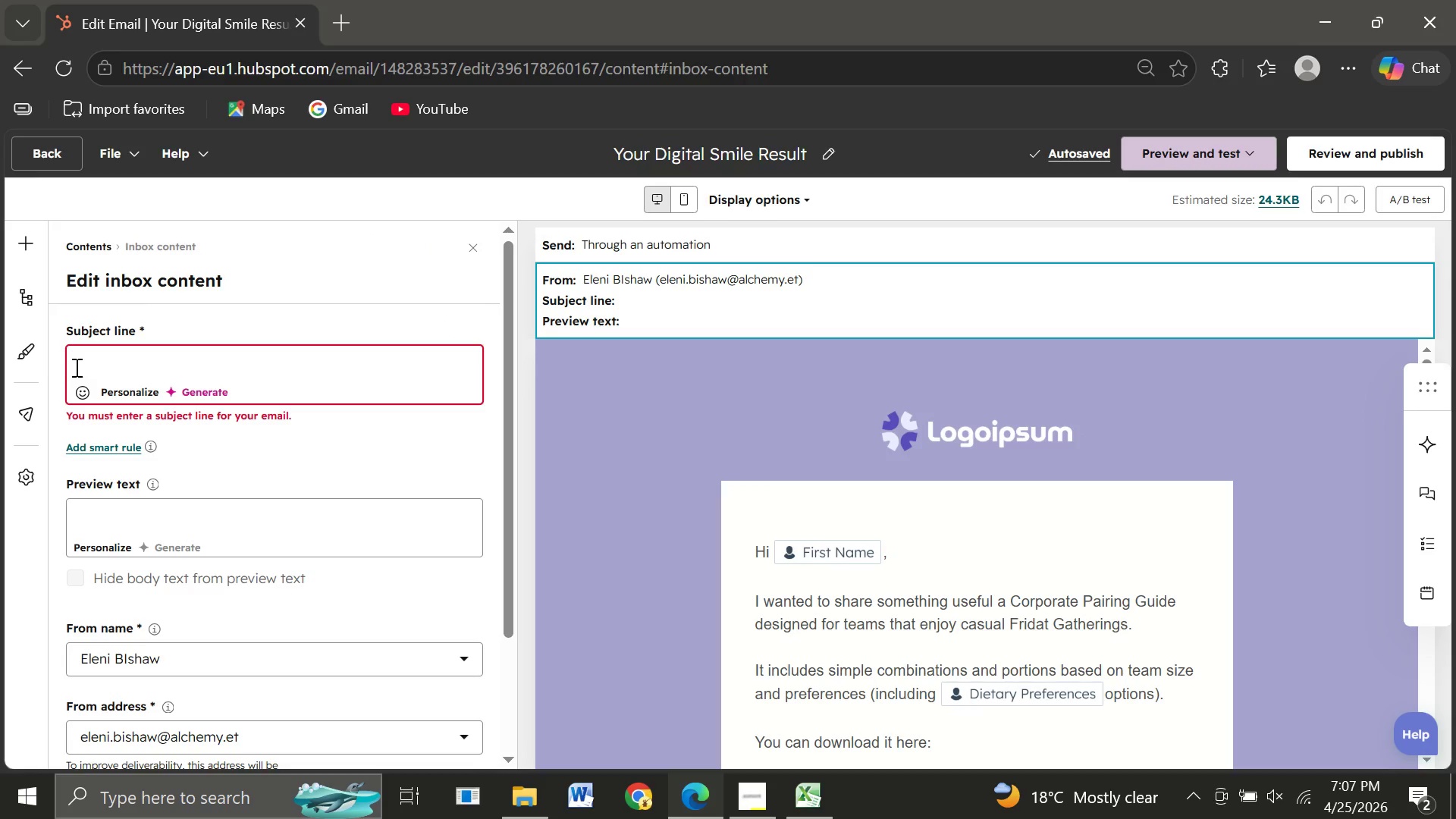 
type(See Your Future Smile )
 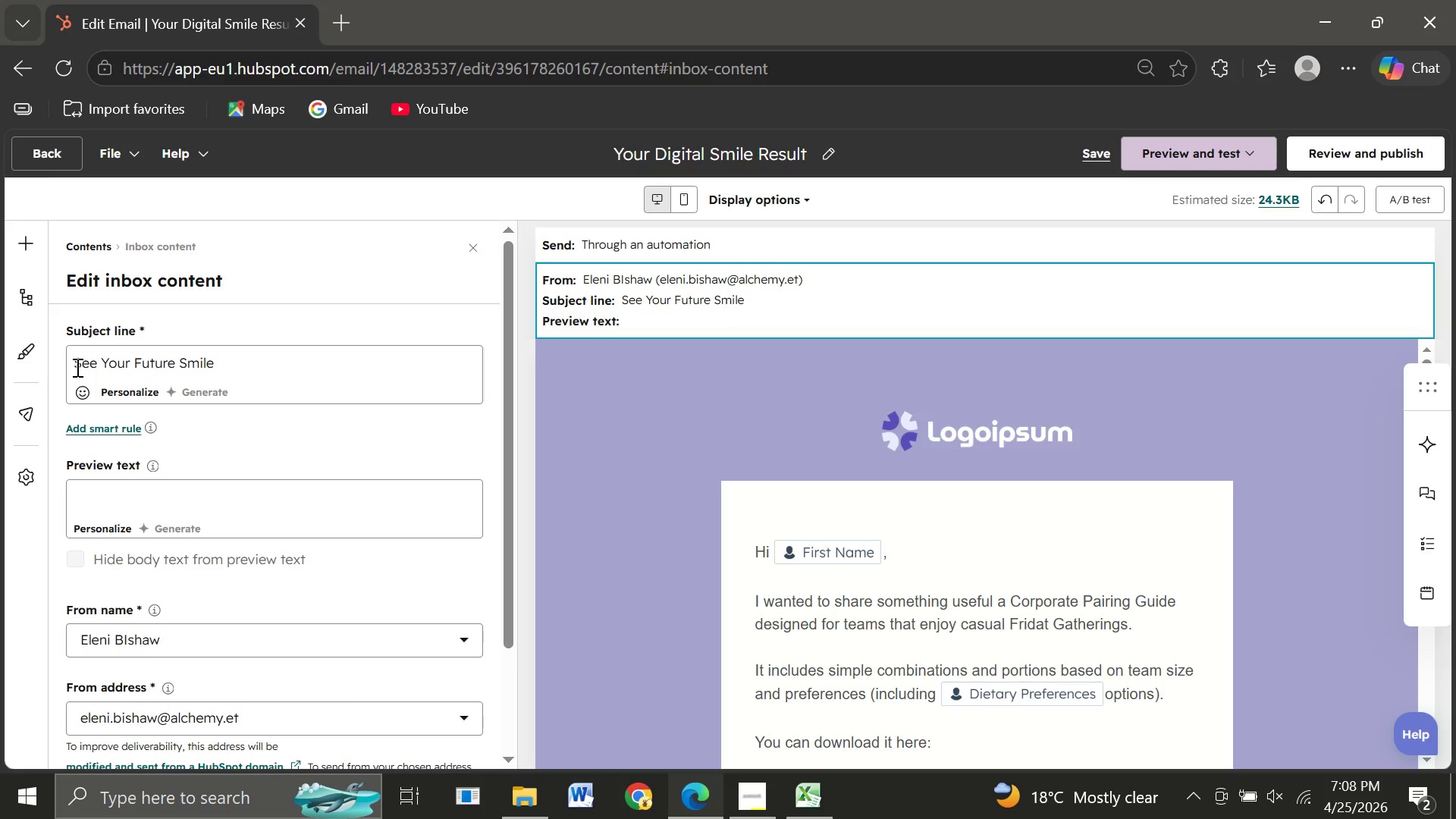 
left_click([73, 400])
 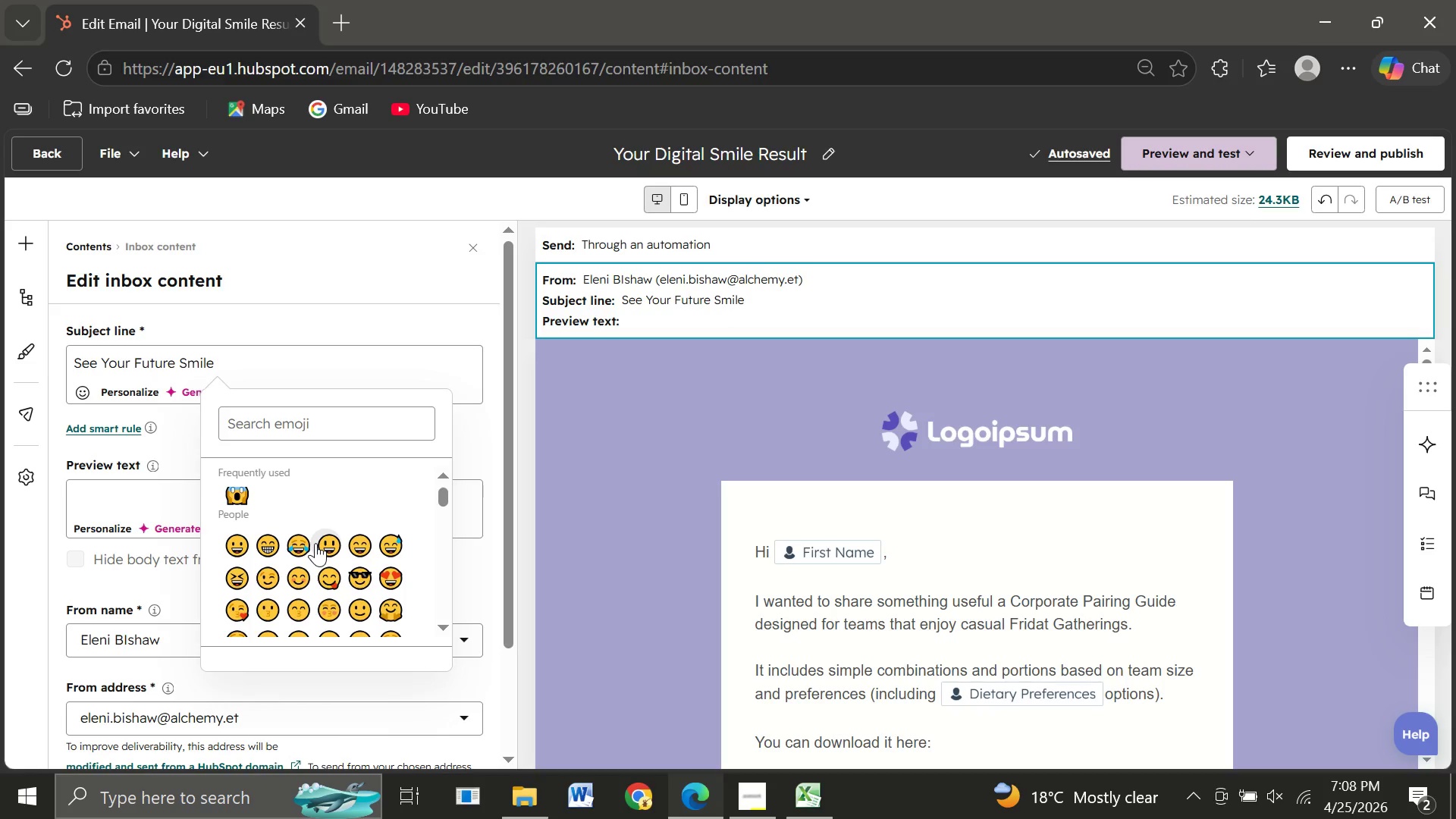 
wait(9.56)
 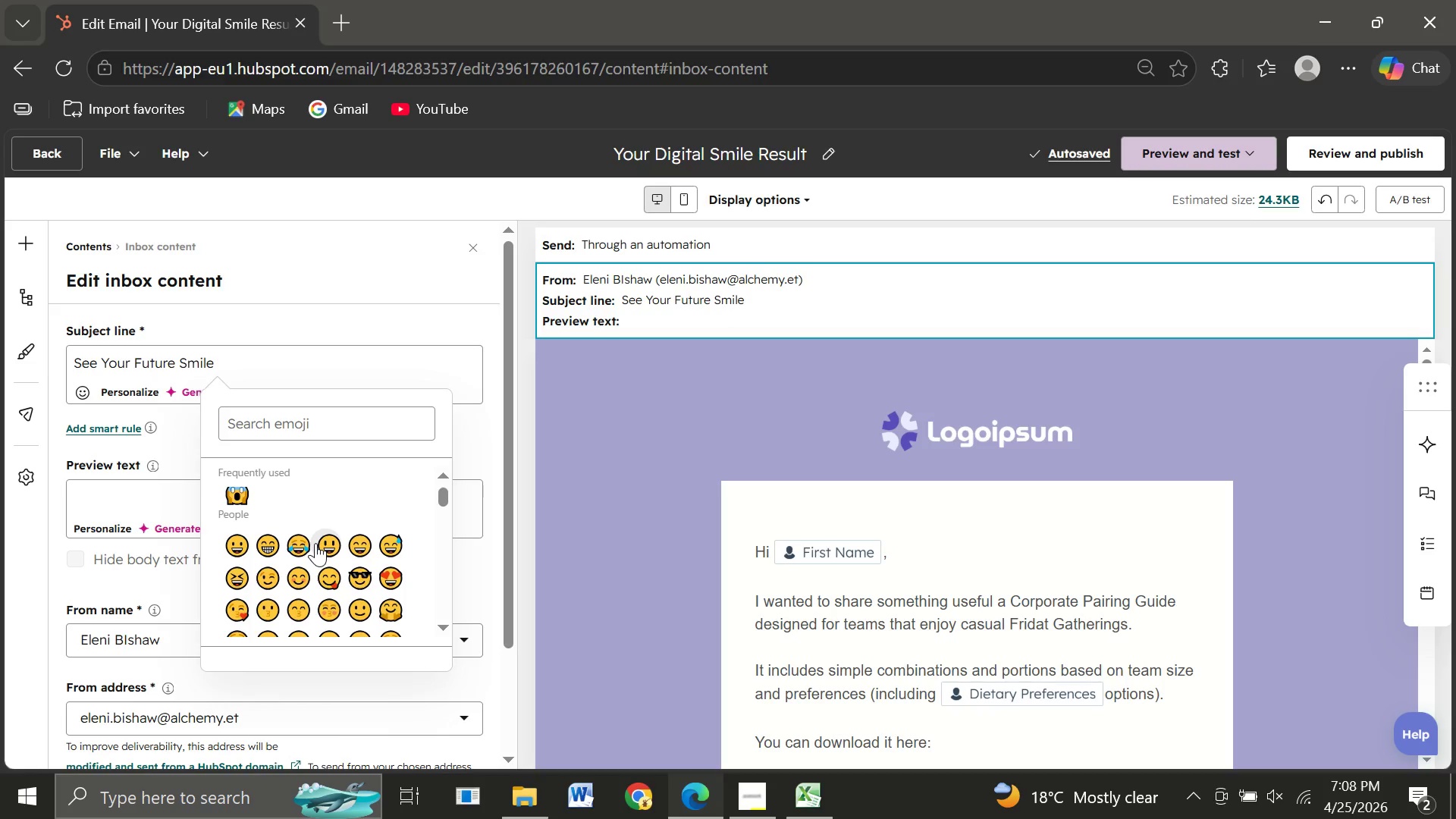 
left_click([265, 543])
 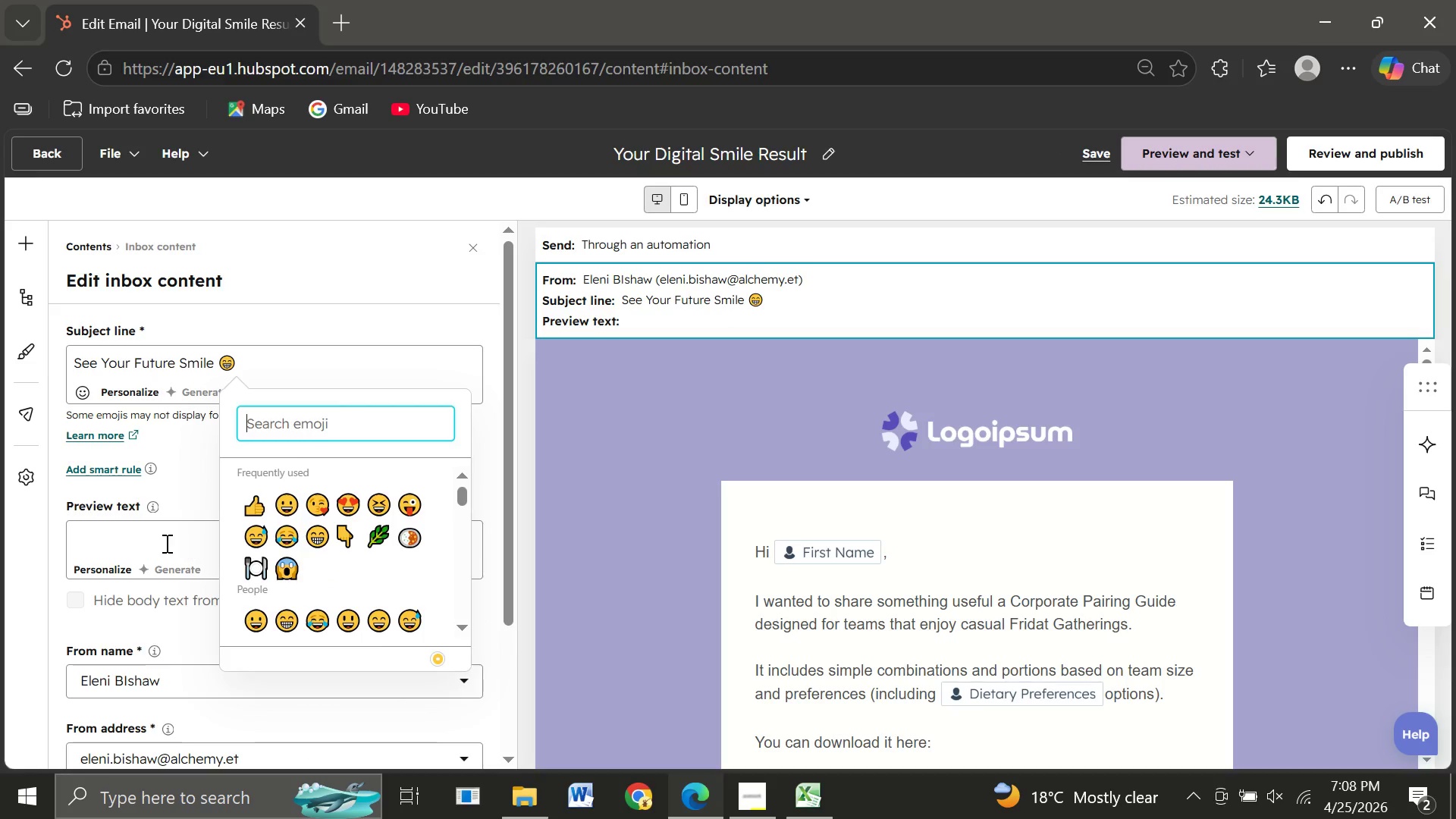 
left_click([152, 537])
 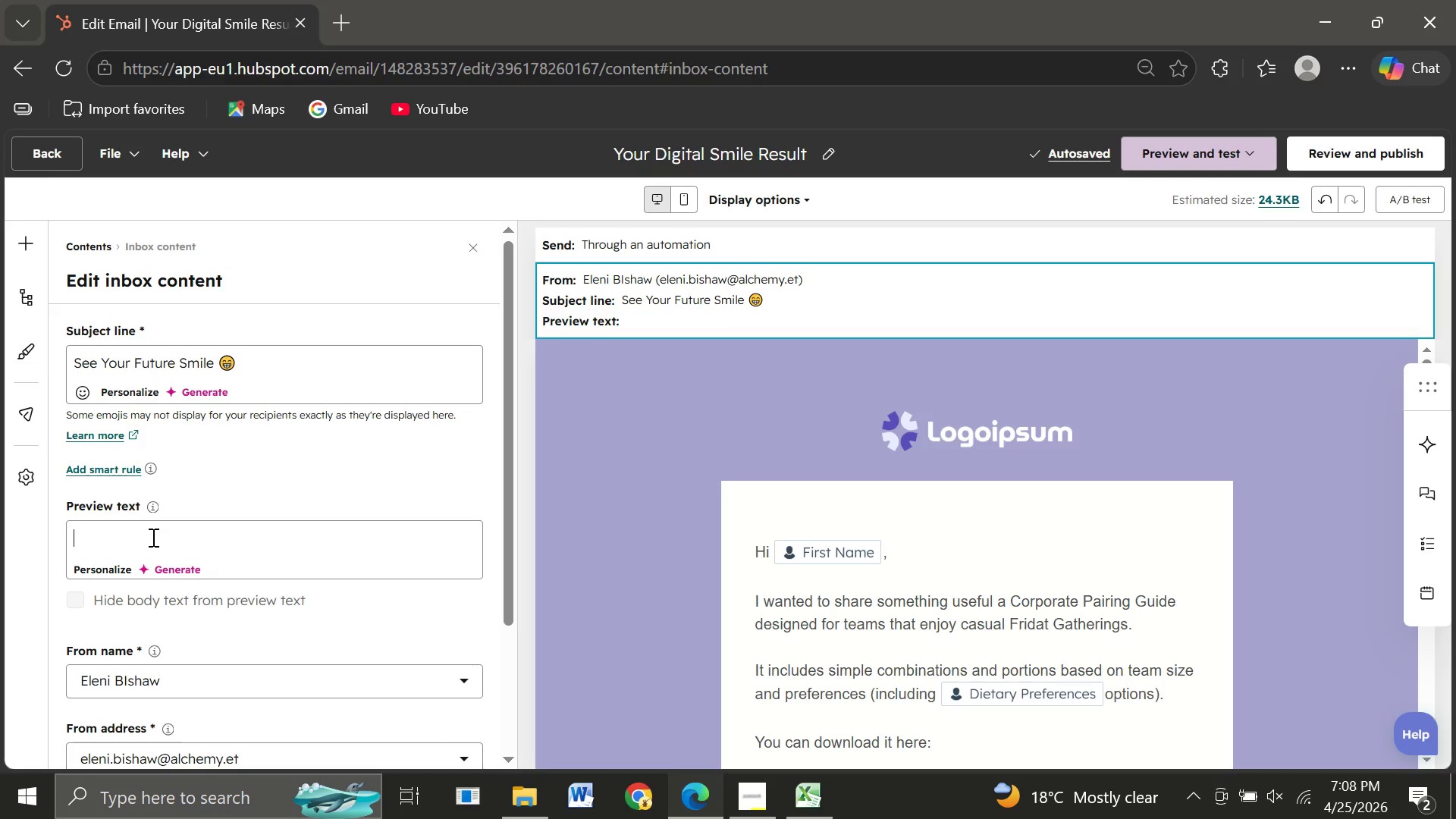 
type(Your 3D a)
key(Backspace)
type(smile scan results are ready-take a look at where)
 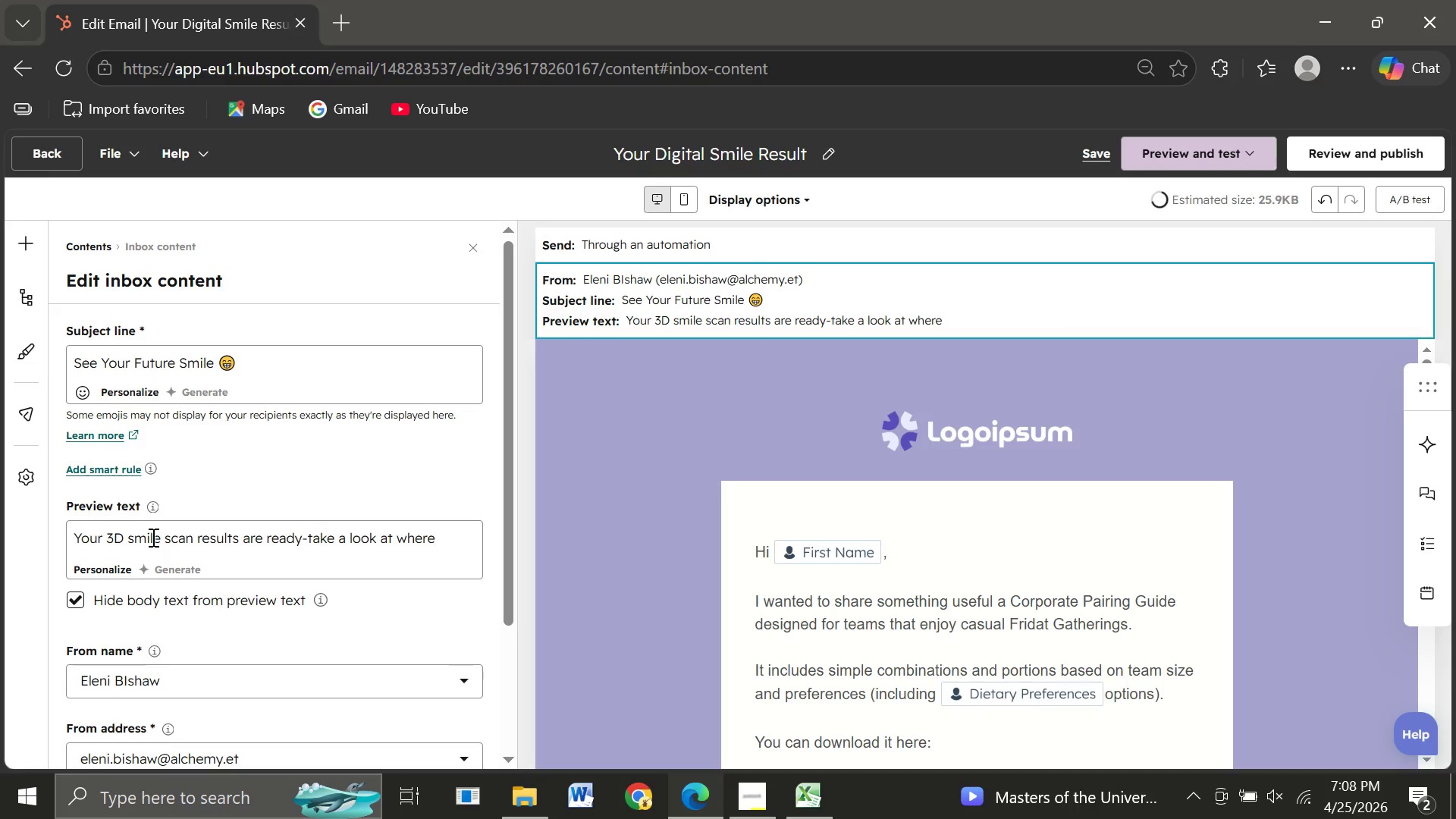 
key(Backspace)
 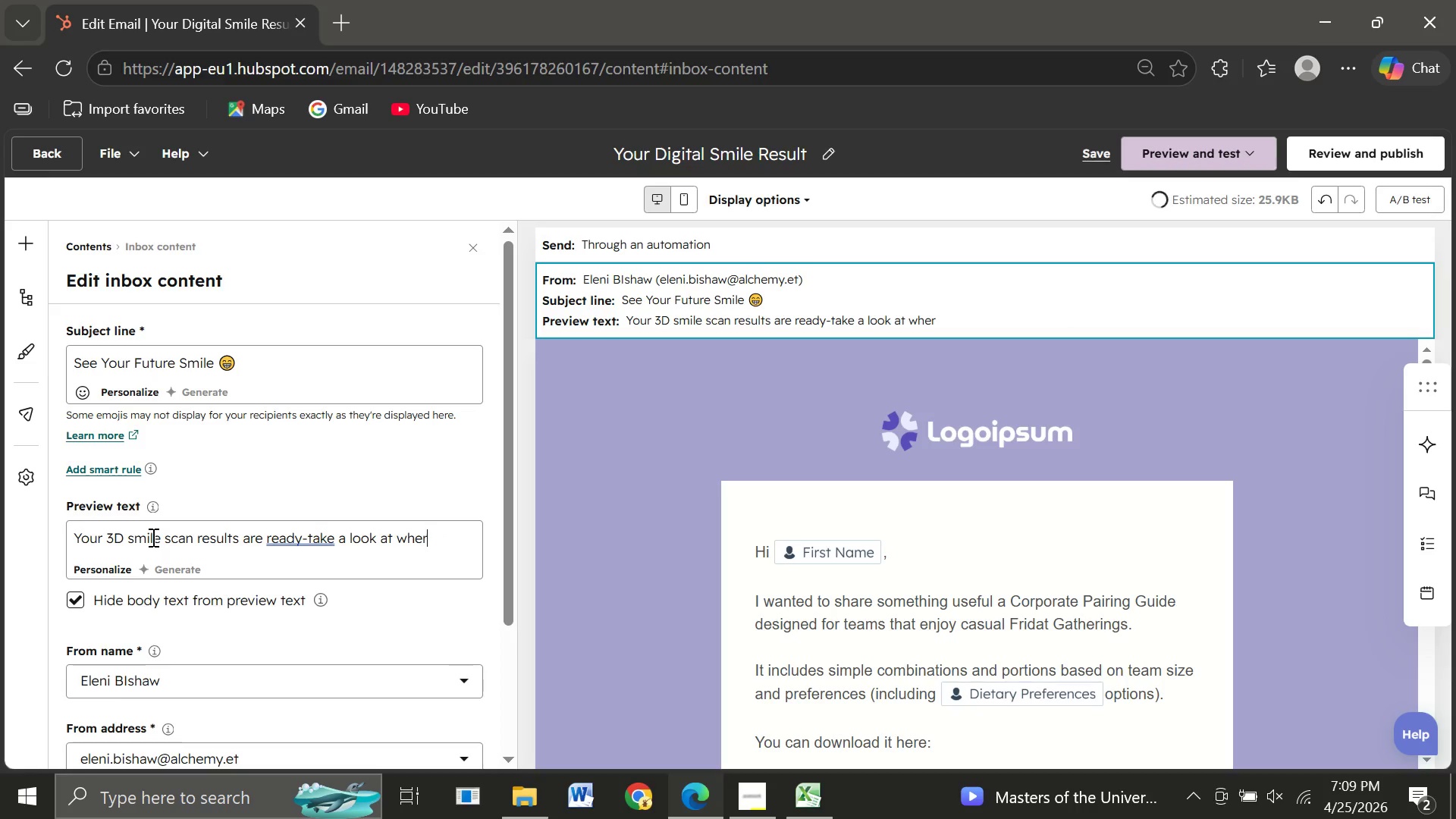 
key(Backspace)
 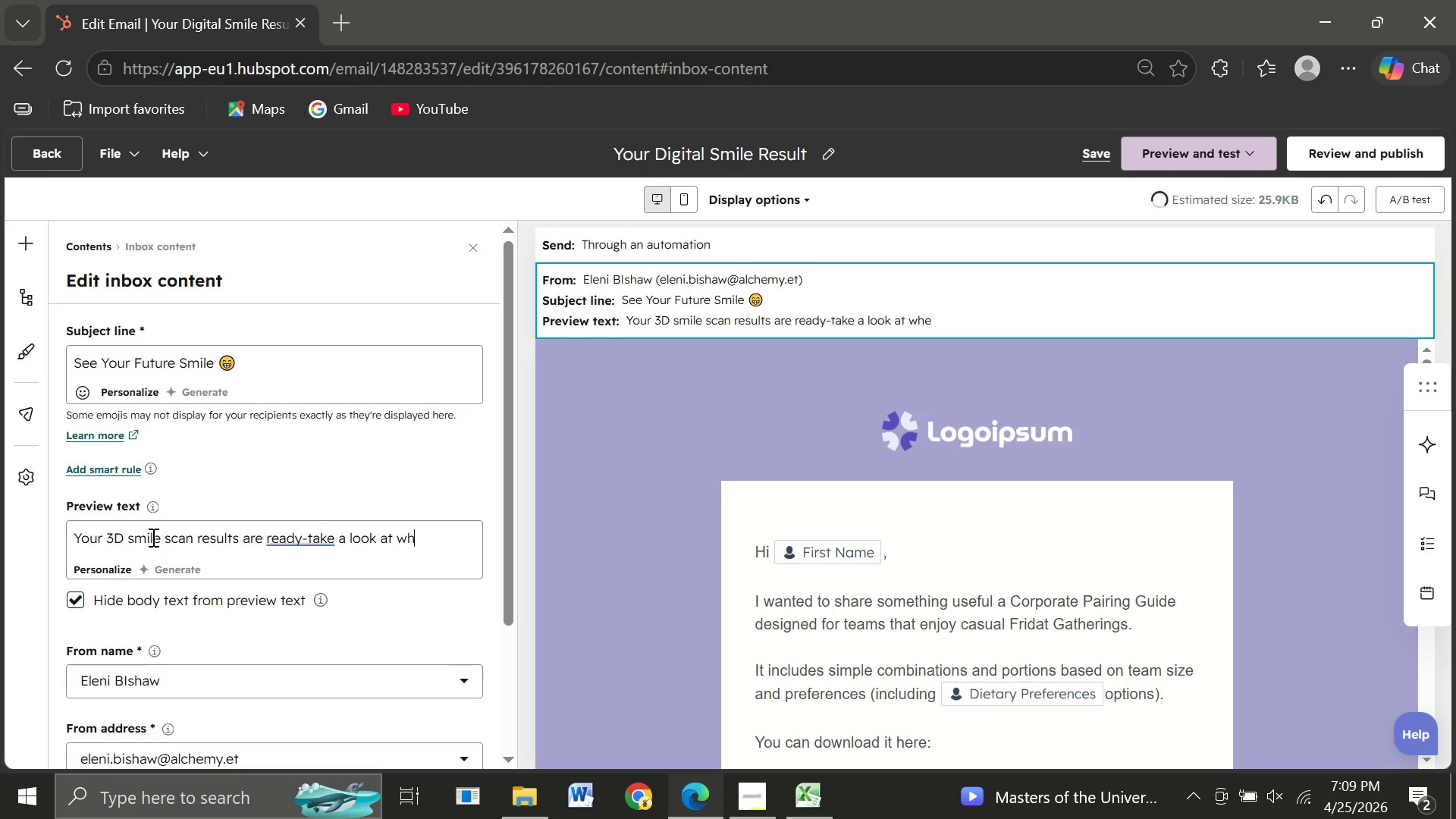 
key(Backspace)
 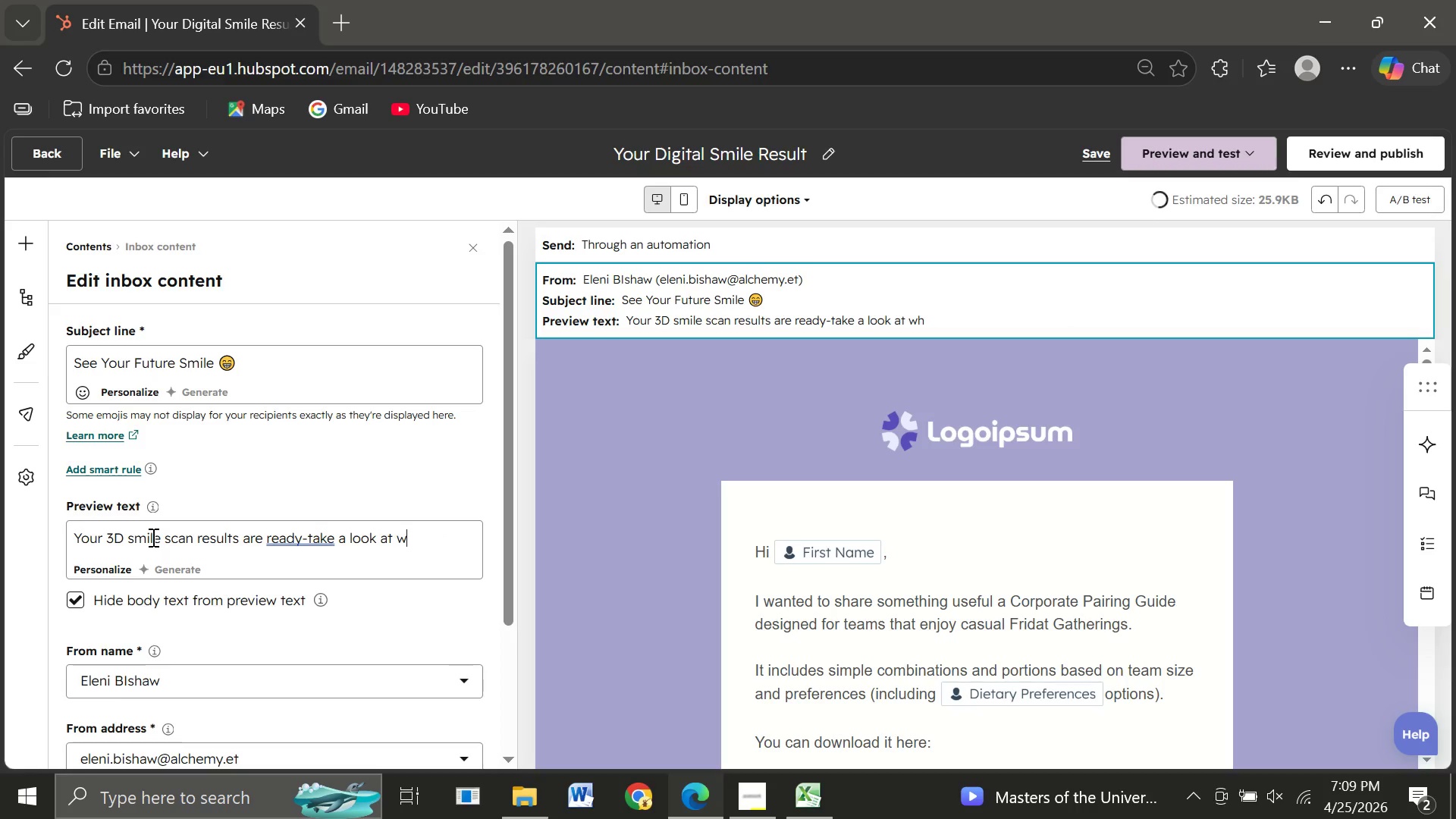 
key(Backspace)
 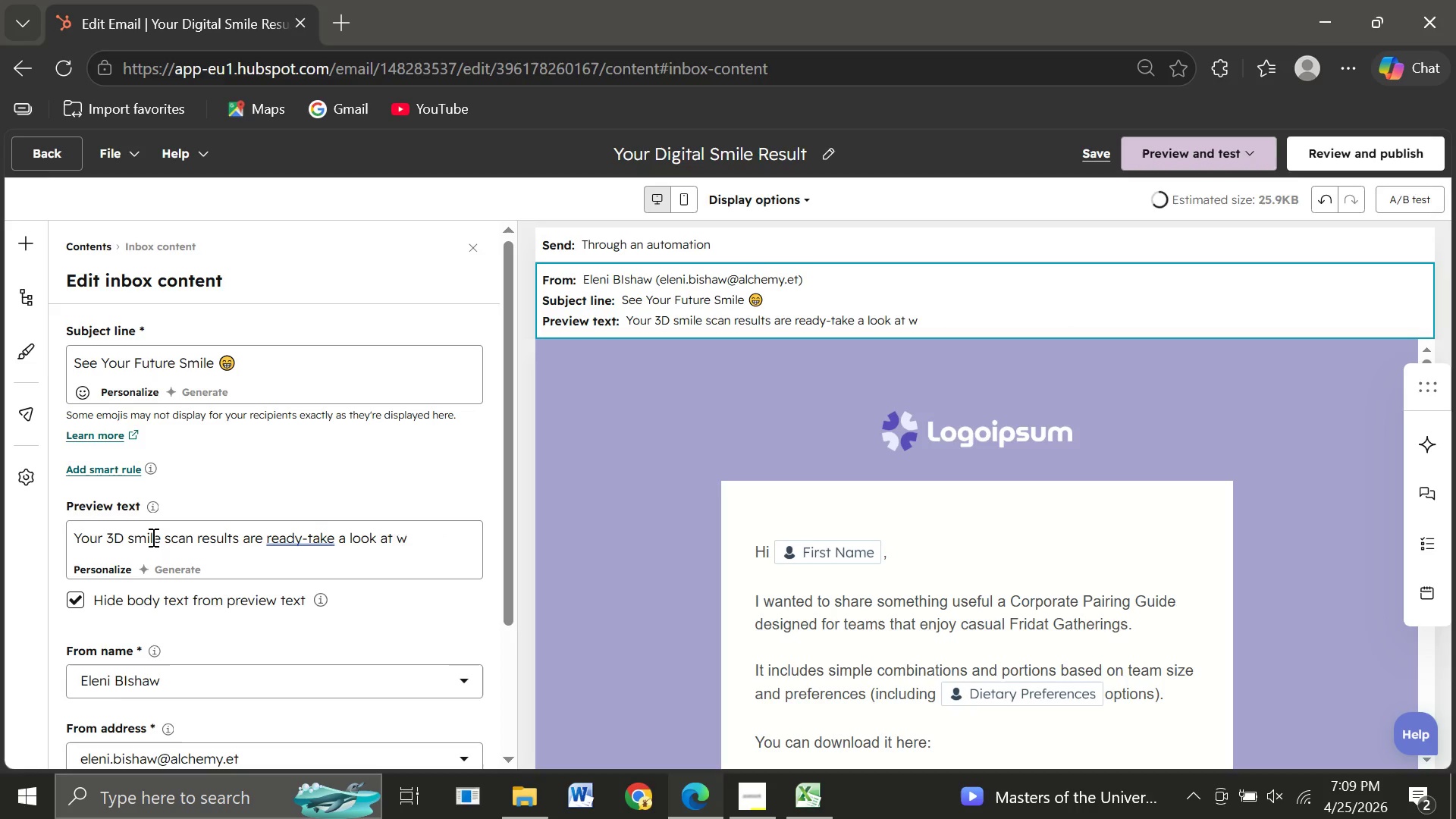 
key(Backspace)
 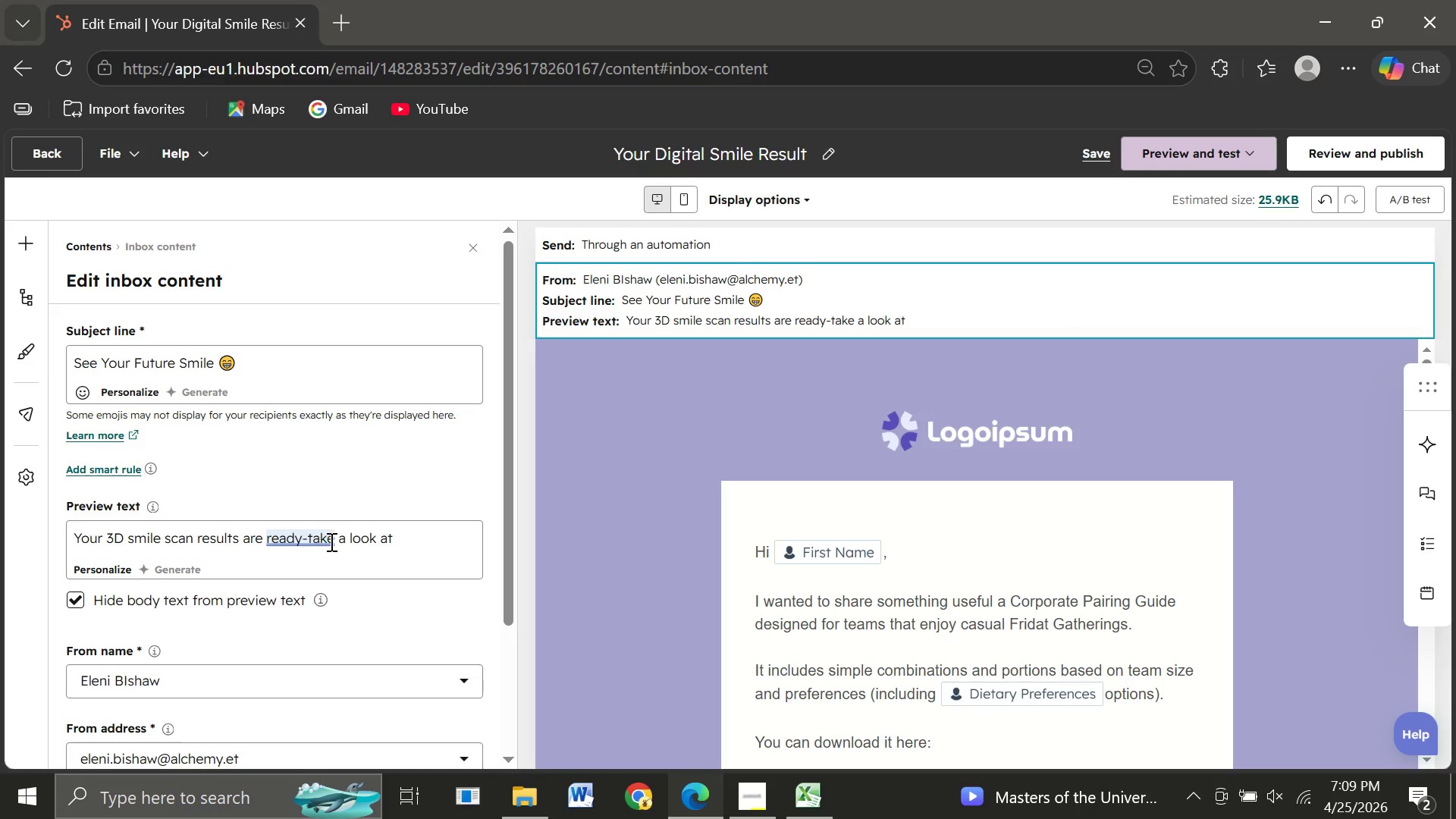 
left_click([331, 542])
 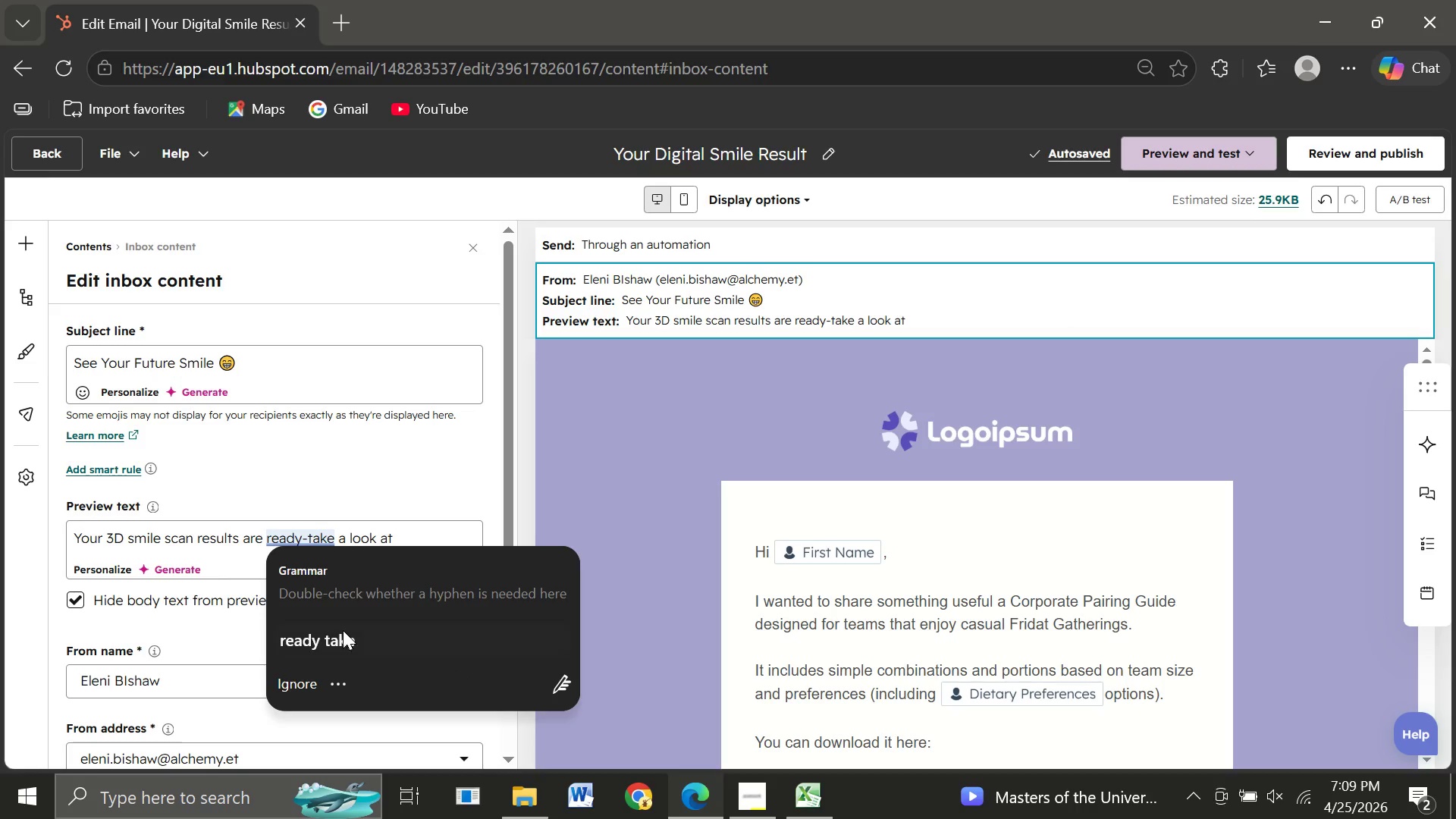 
left_click([343, 646])
 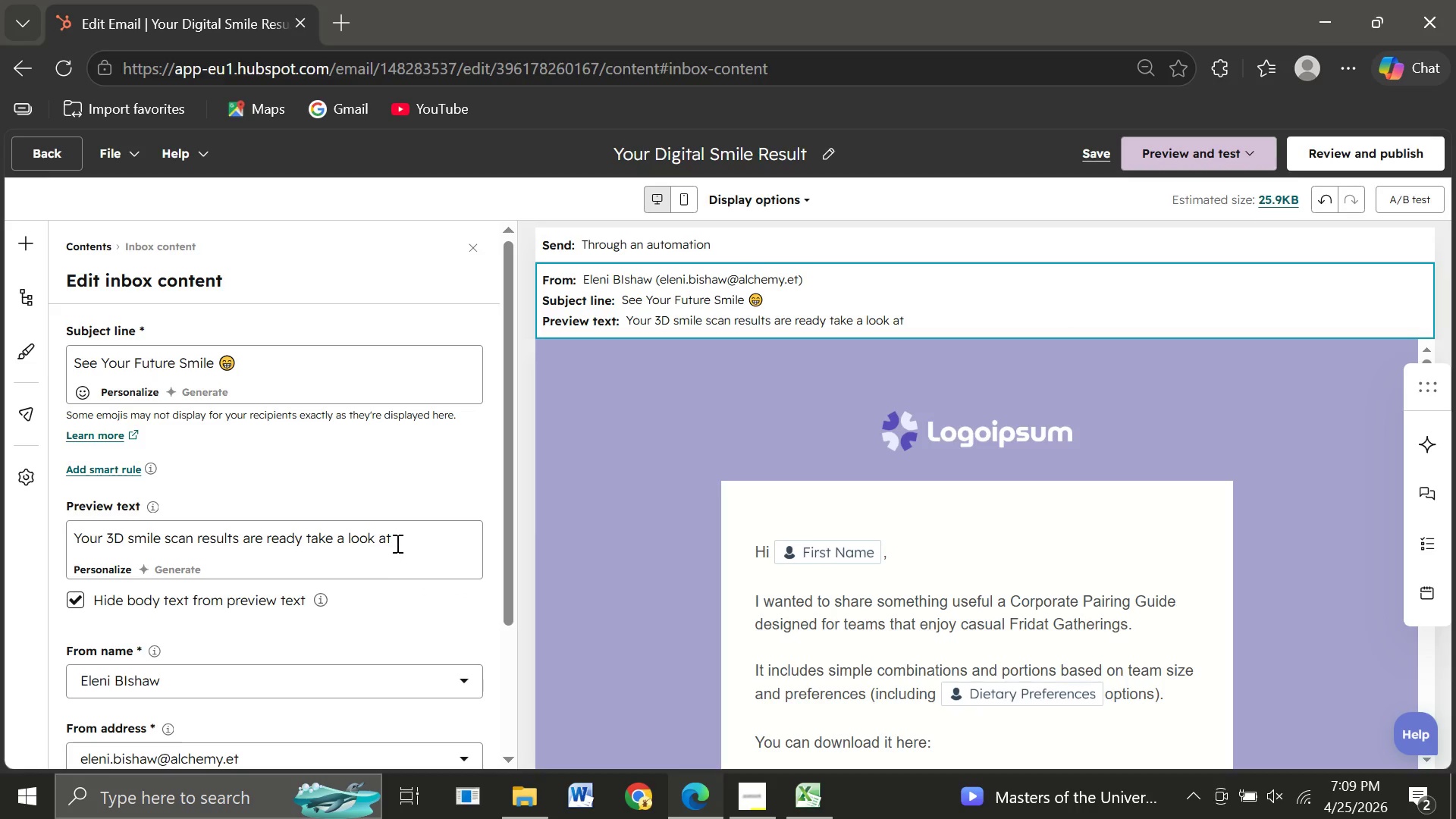 
left_click([396, 543])
 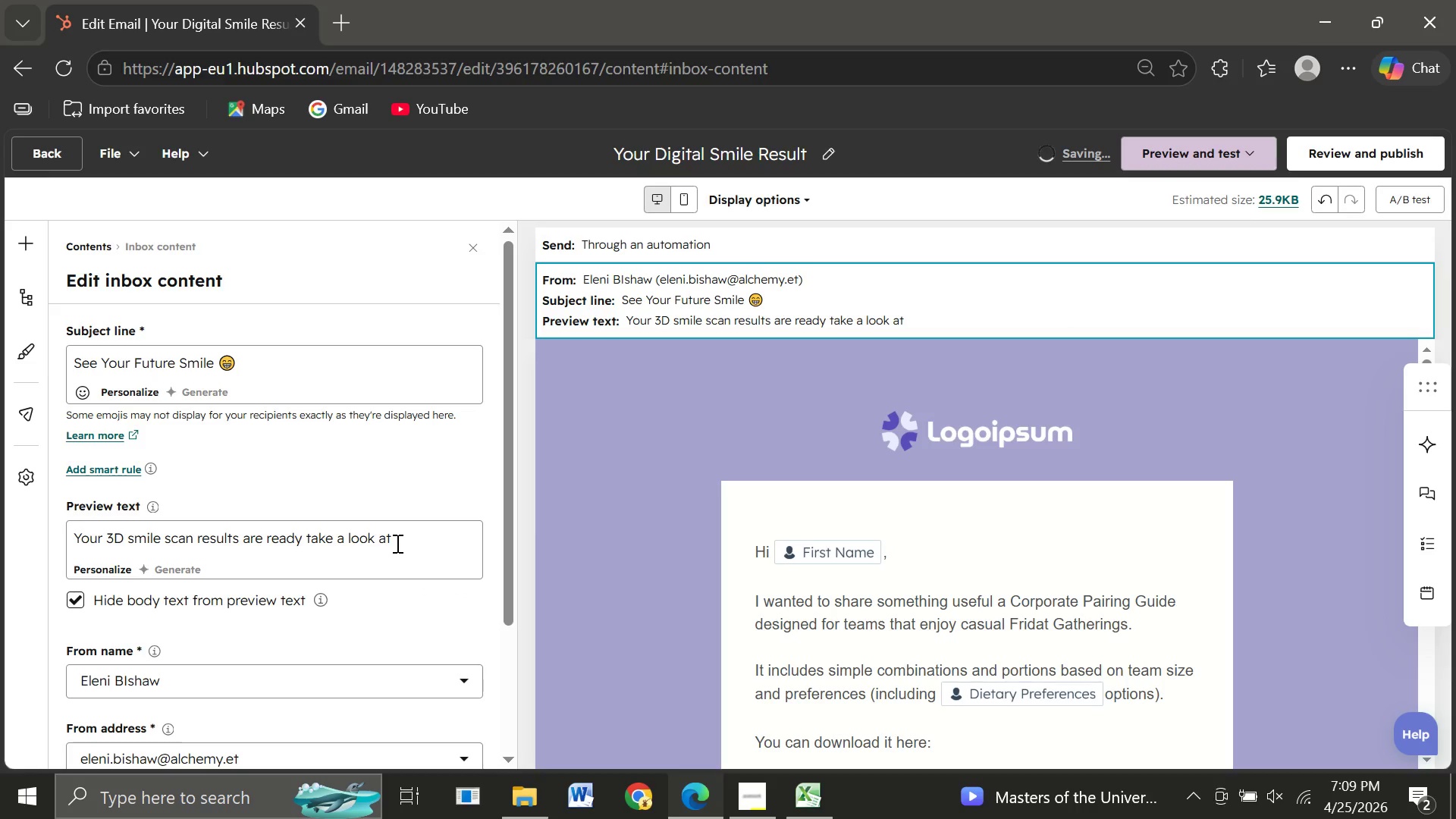 
type(what's possible.)
 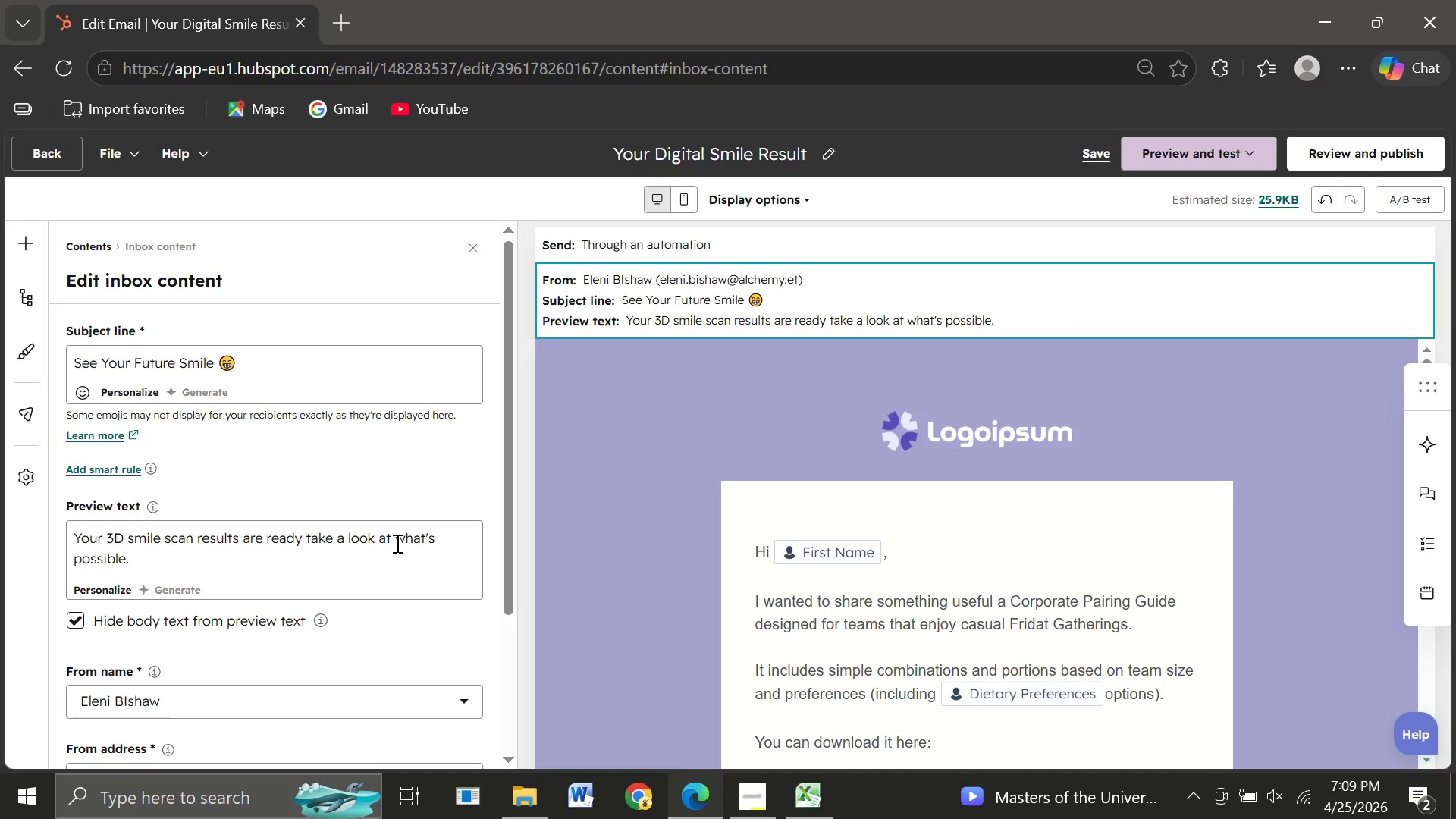 
left_click_drag(start_coordinate=[396, 543], to_coordinate=[914, 573])
 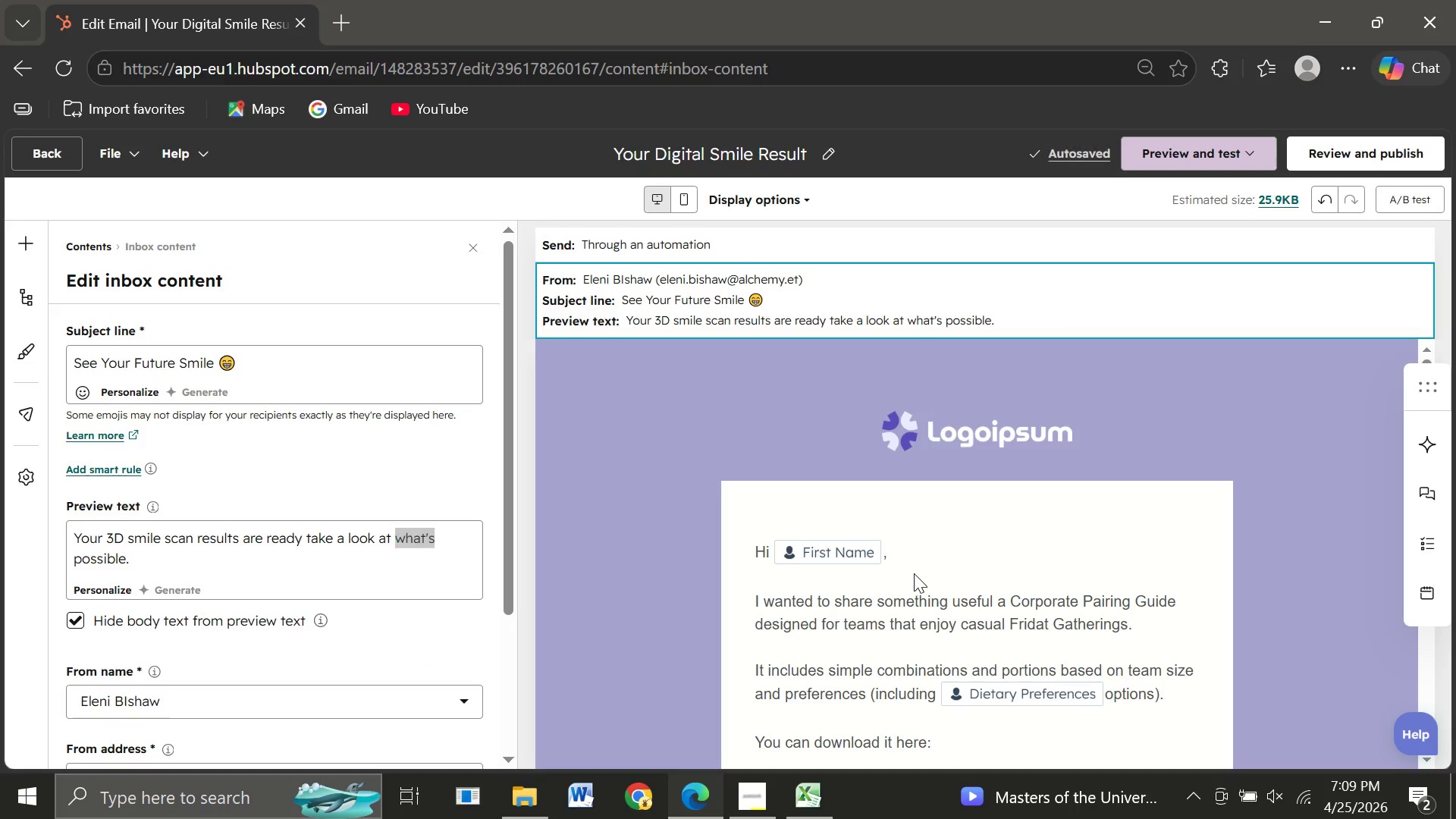 
left_click([914, 573])
 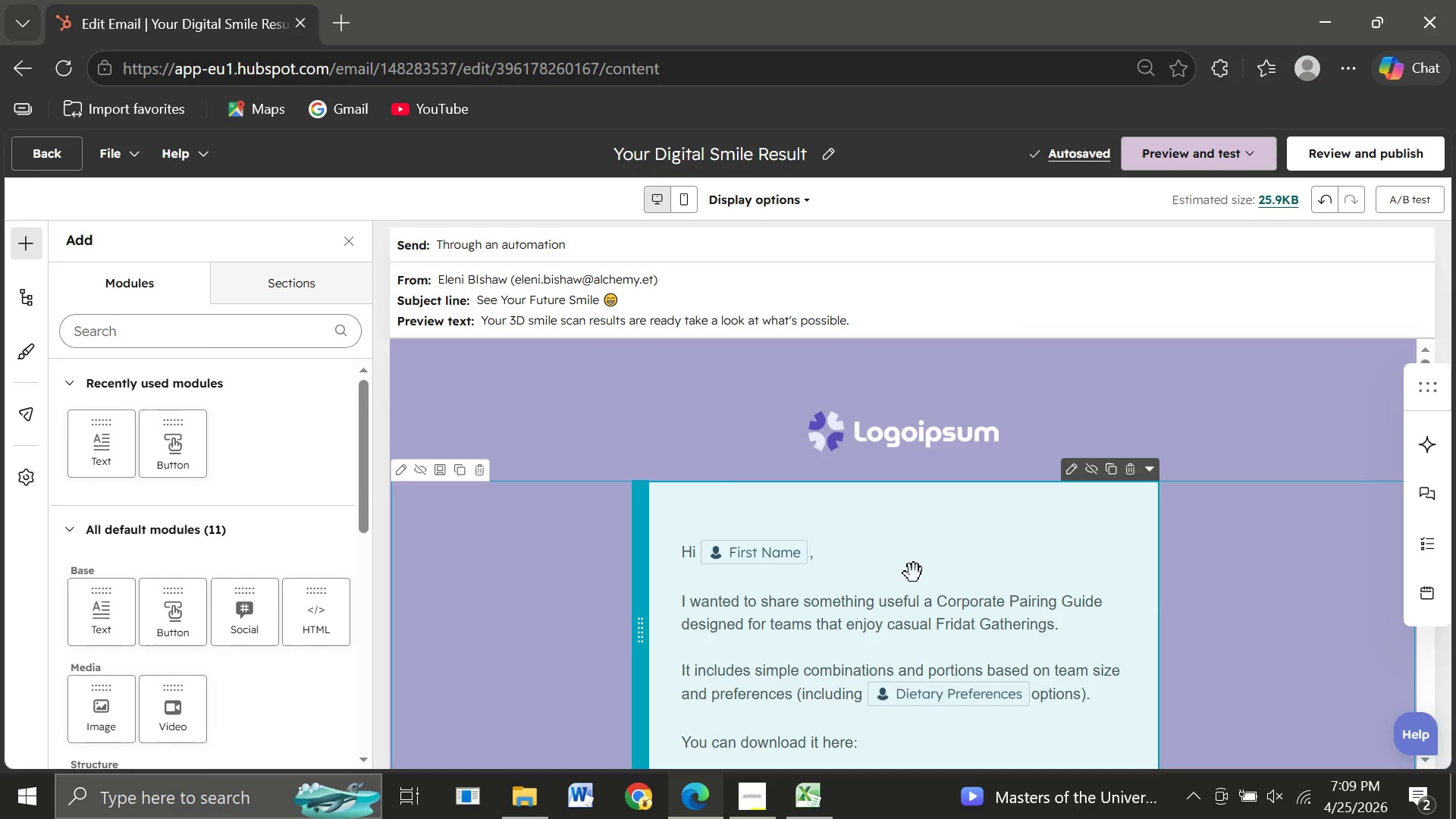 
left_click([914, 573])
 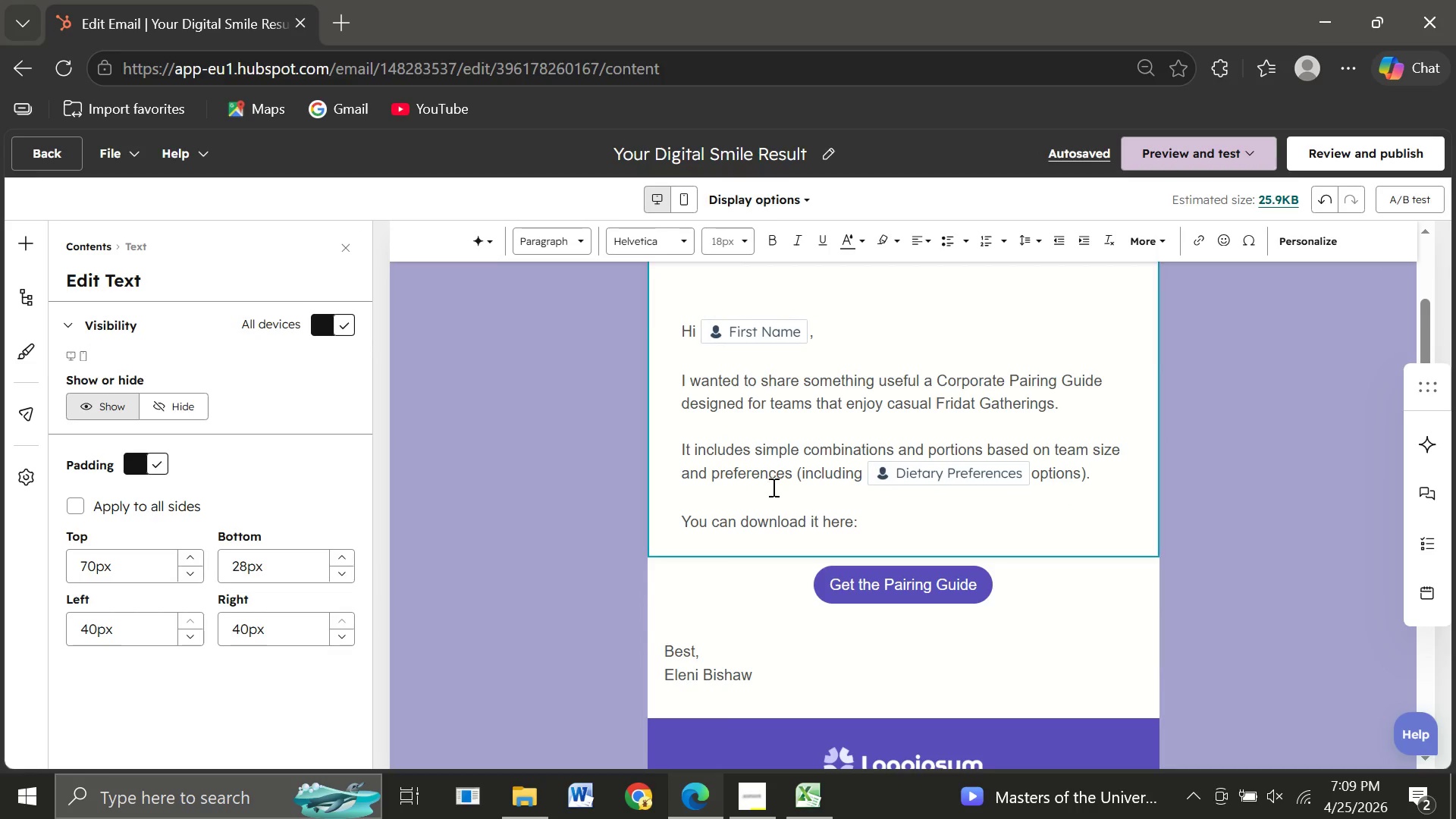 
wait(5.14)
 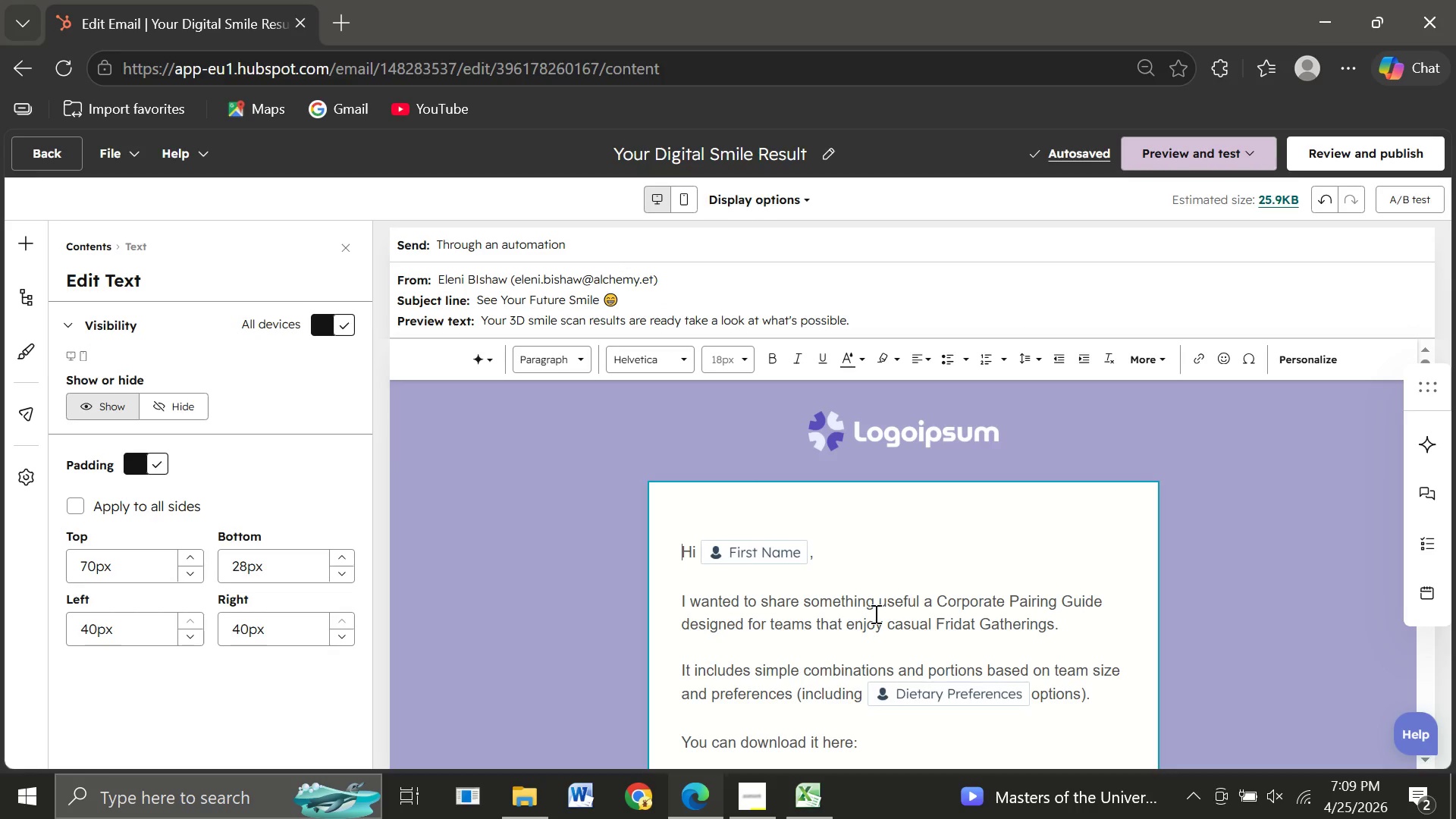 
left_click_drag(start_coordinate=[682, 381], to_coordinate=[860, 524])
 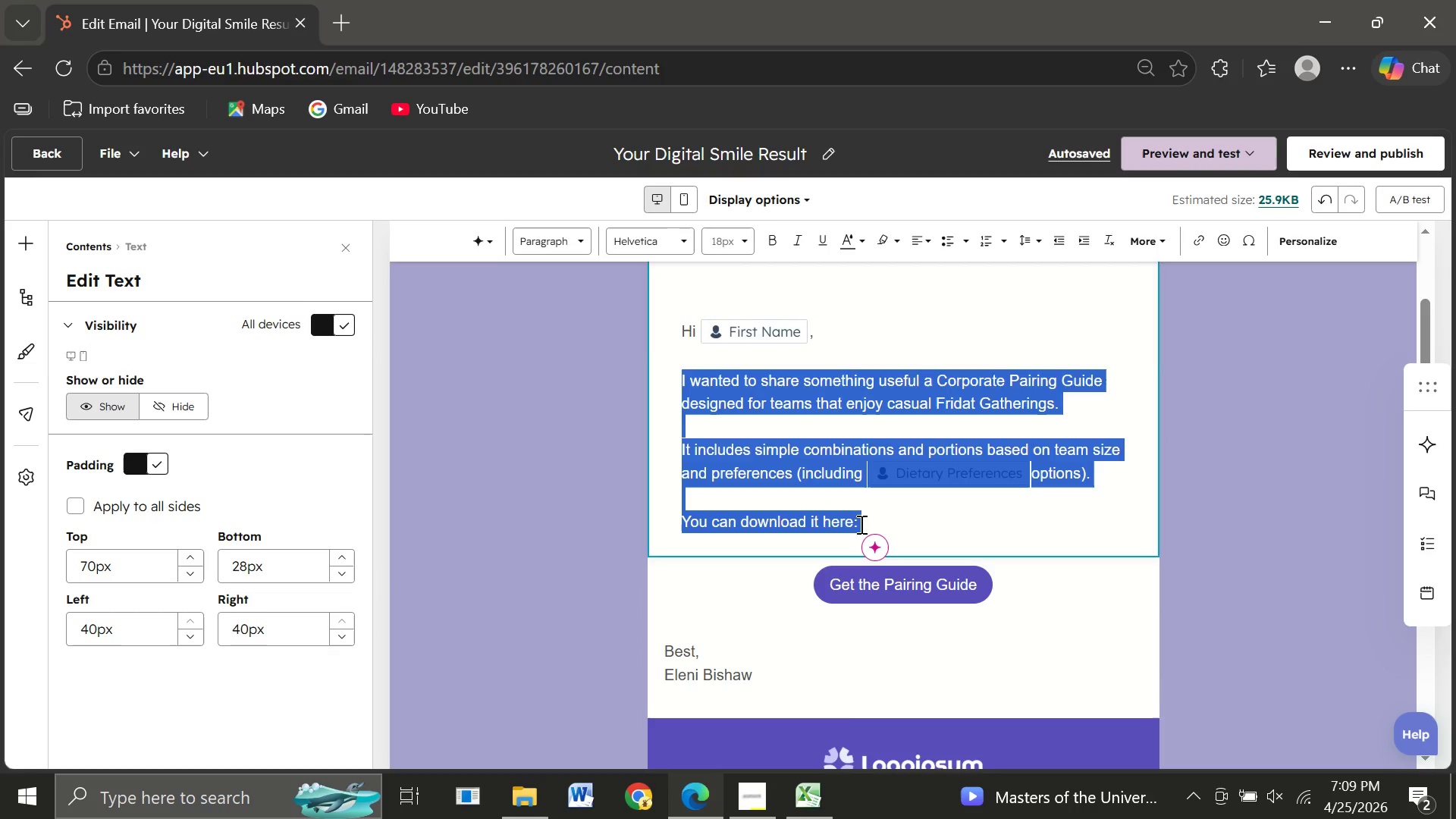 
key(Backspace)
 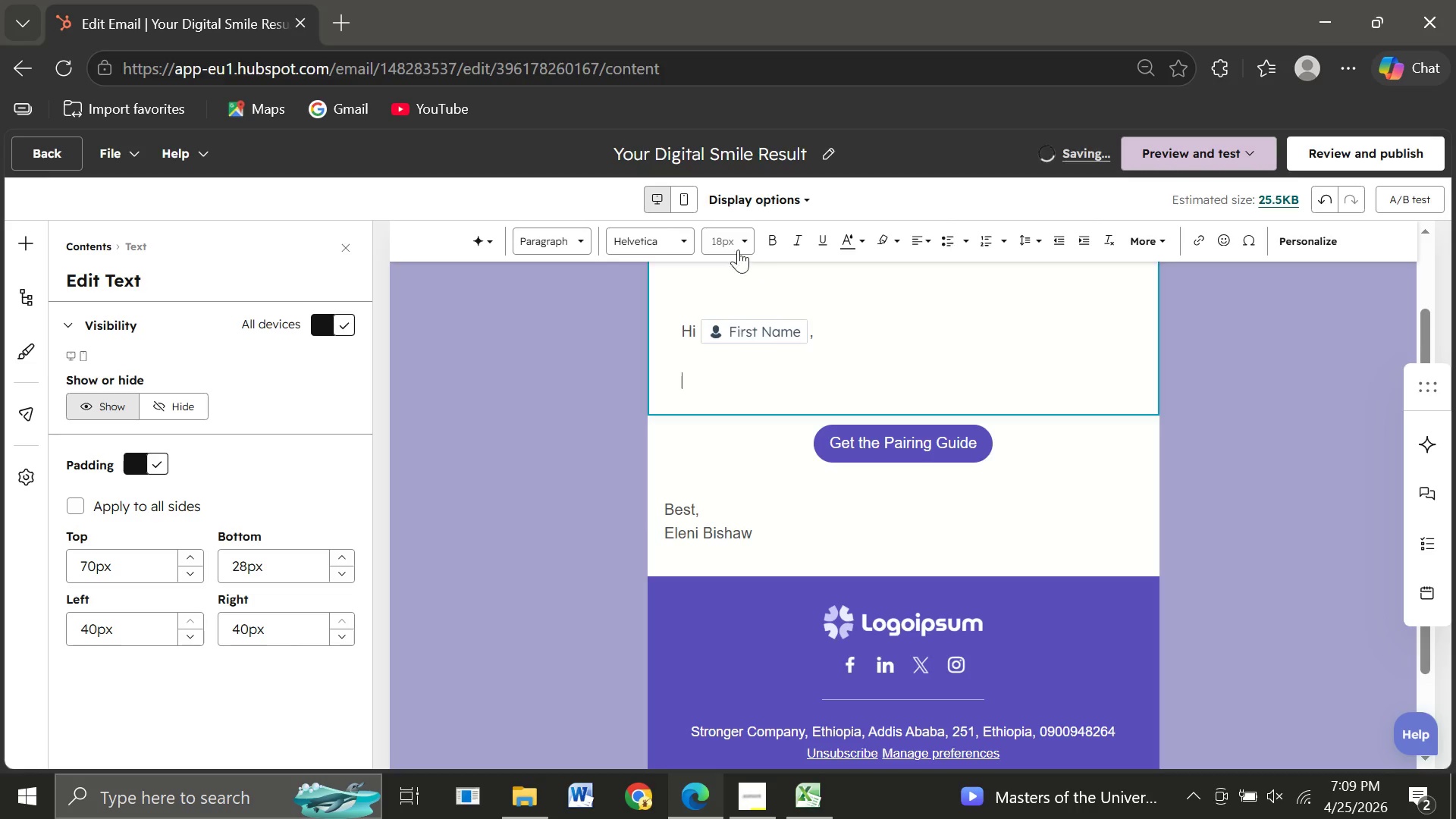 
left_click([747, 237])
 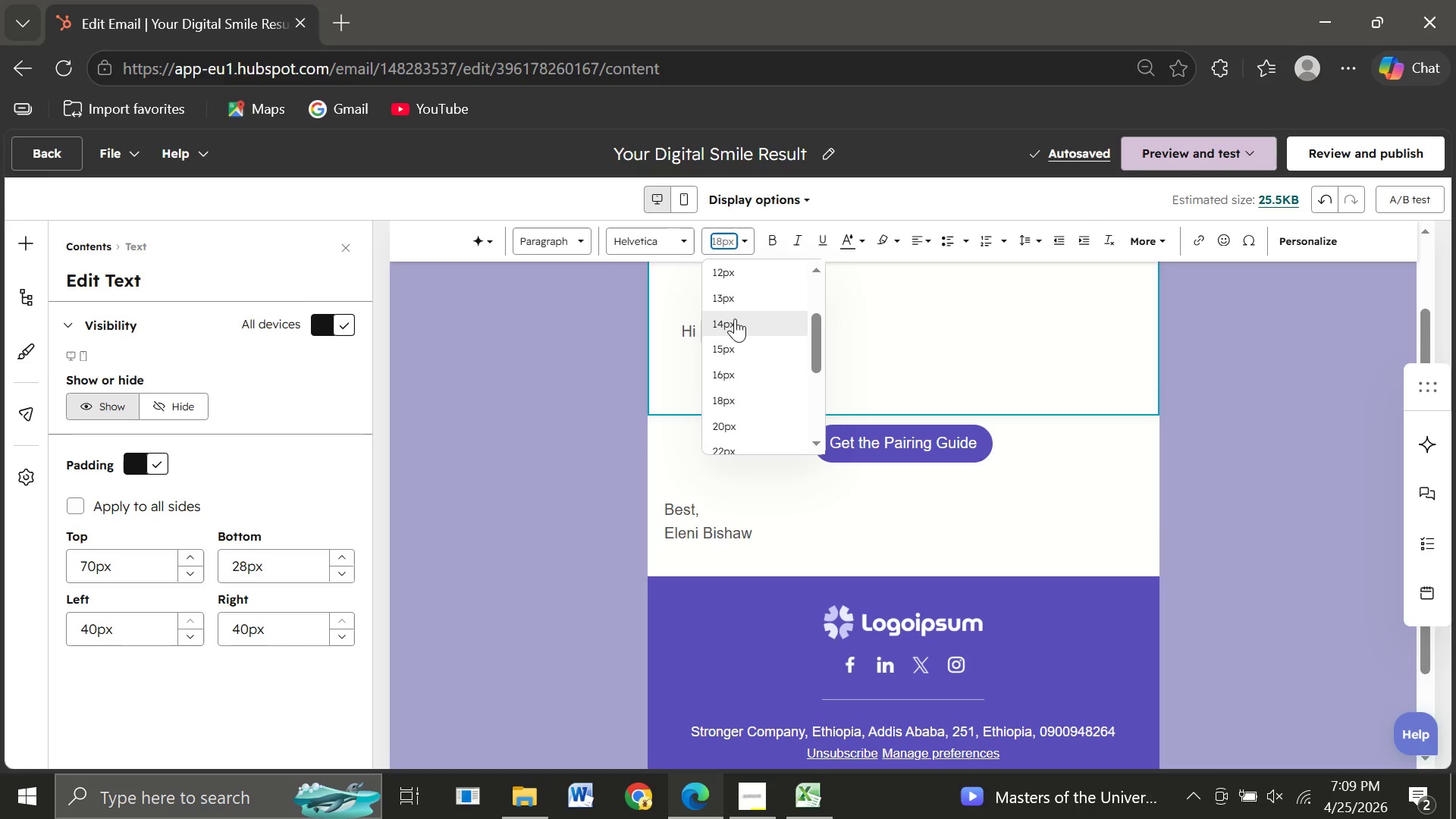 
left_click([735, 340])
 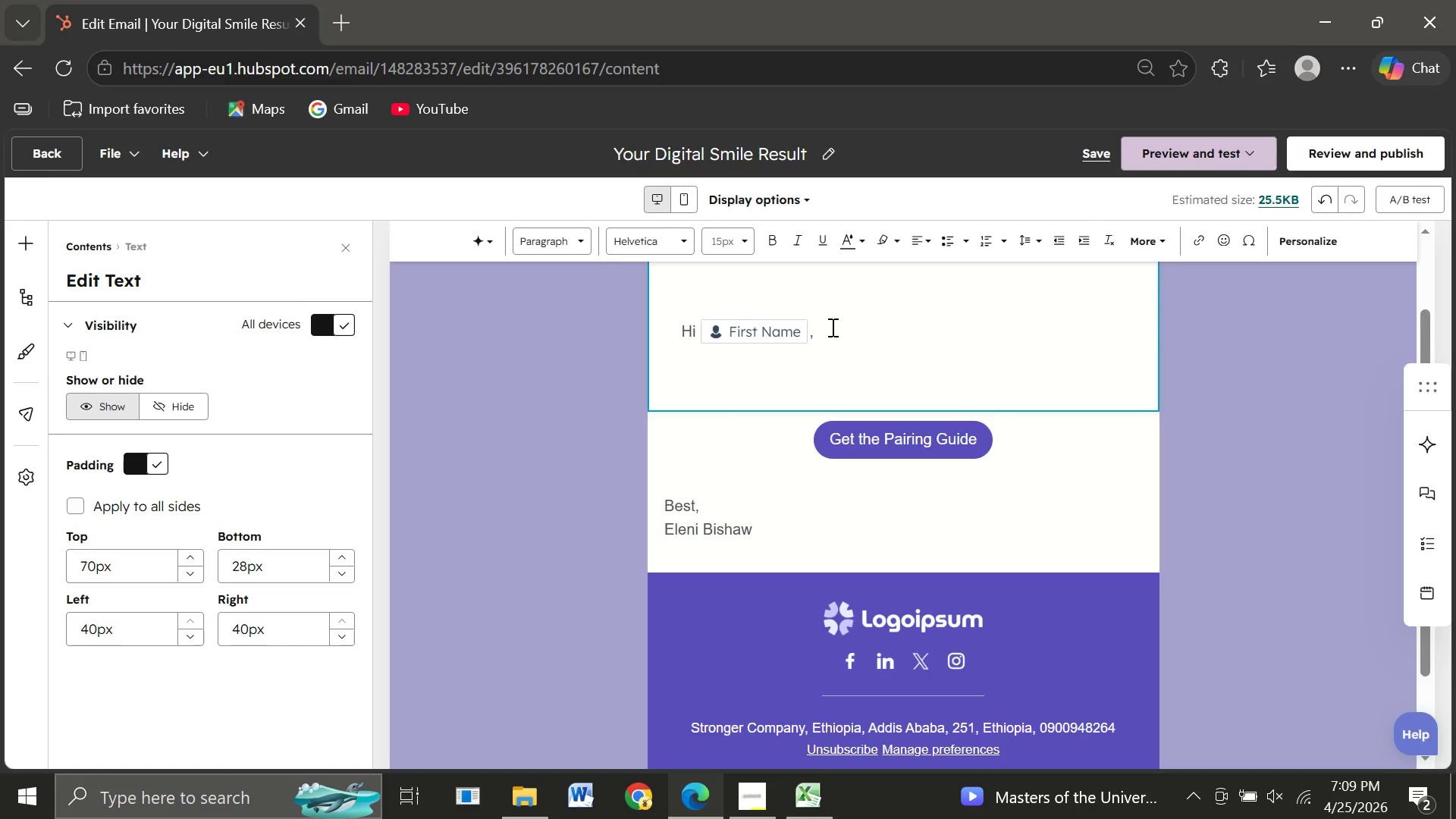 
left_click_drag(start_coordinate=[831, 327], to_coordinate=[675, 307])
 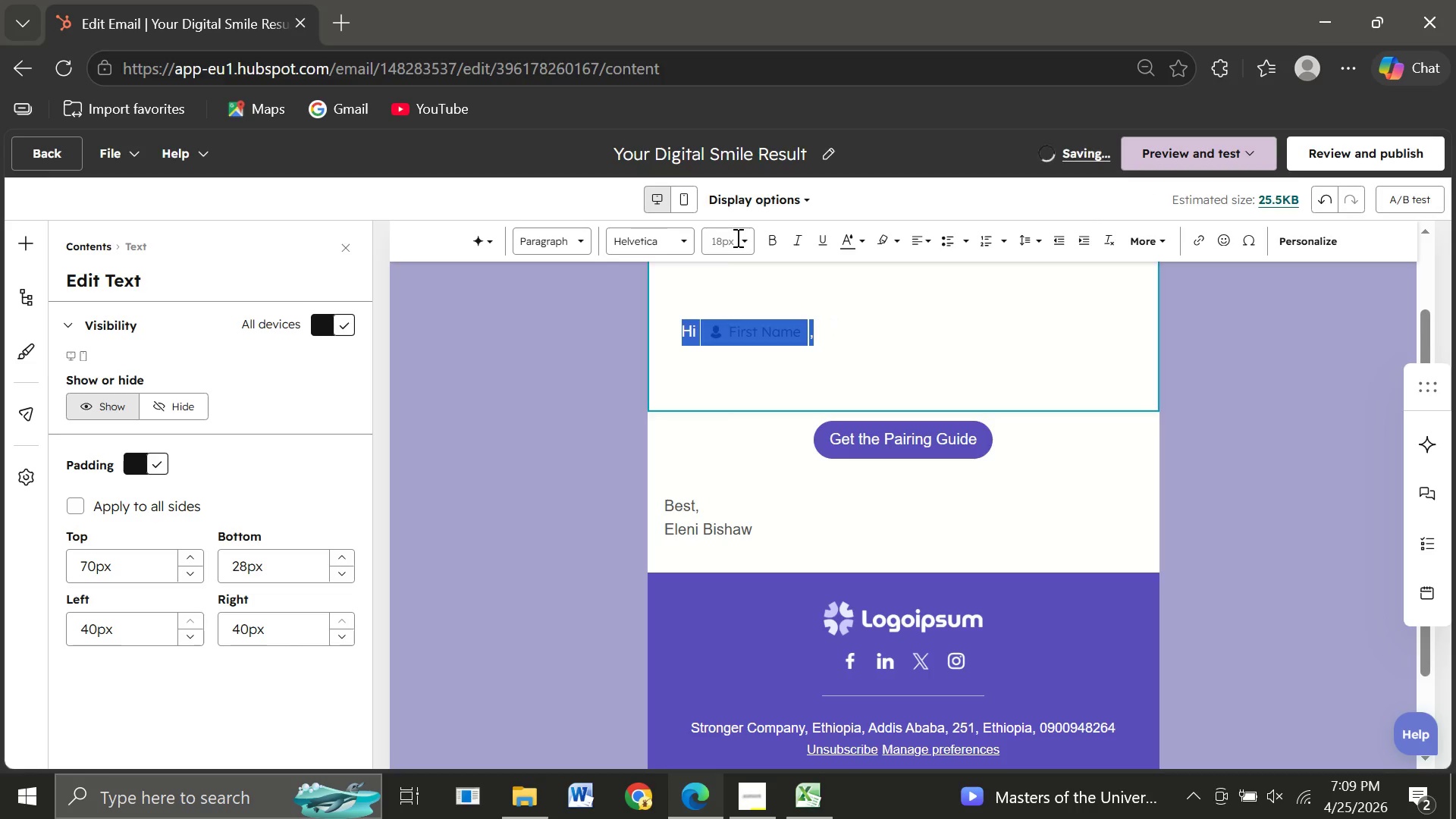 
left_click([736, 237])
 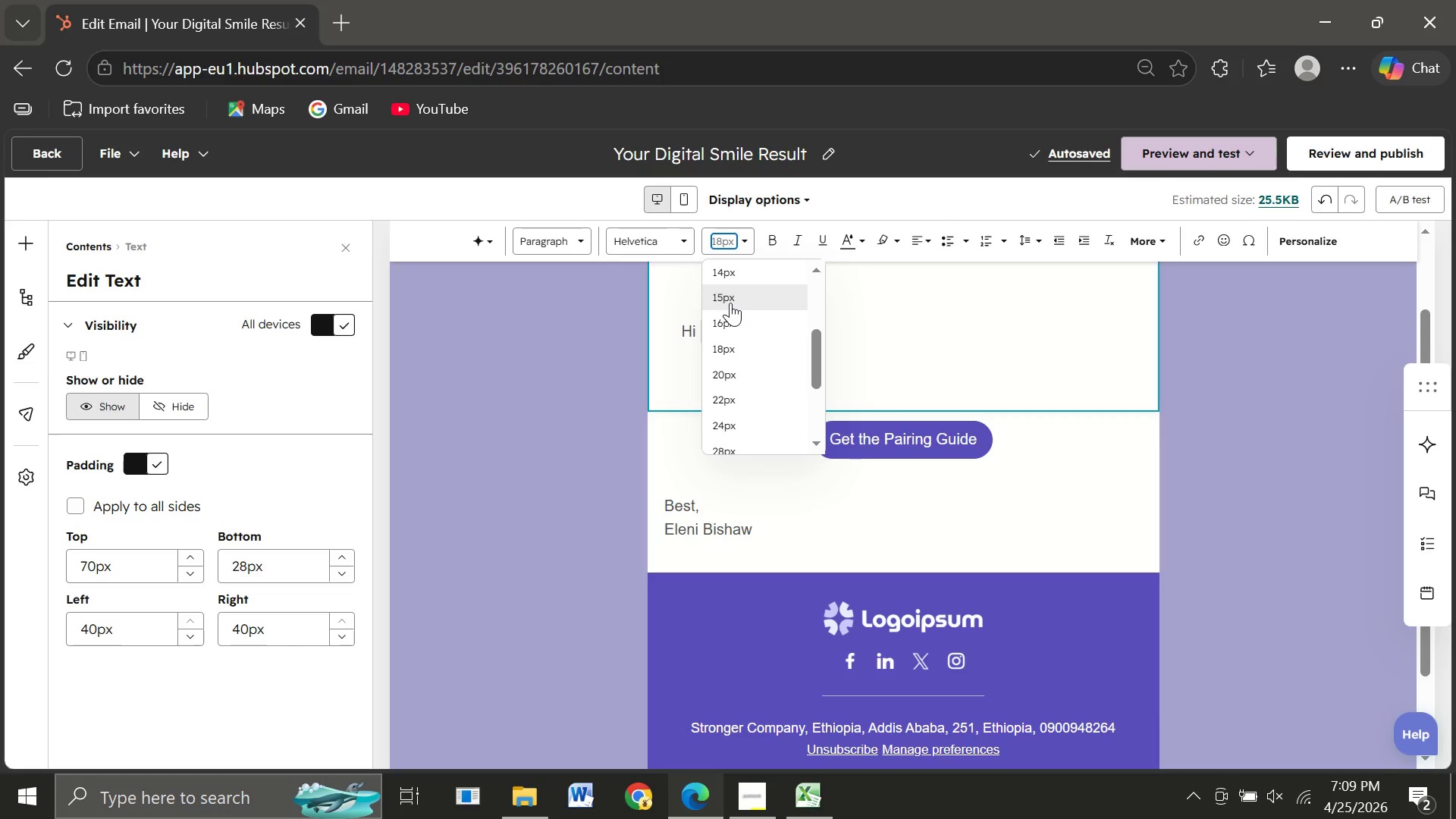 
left_click([728, 300])
 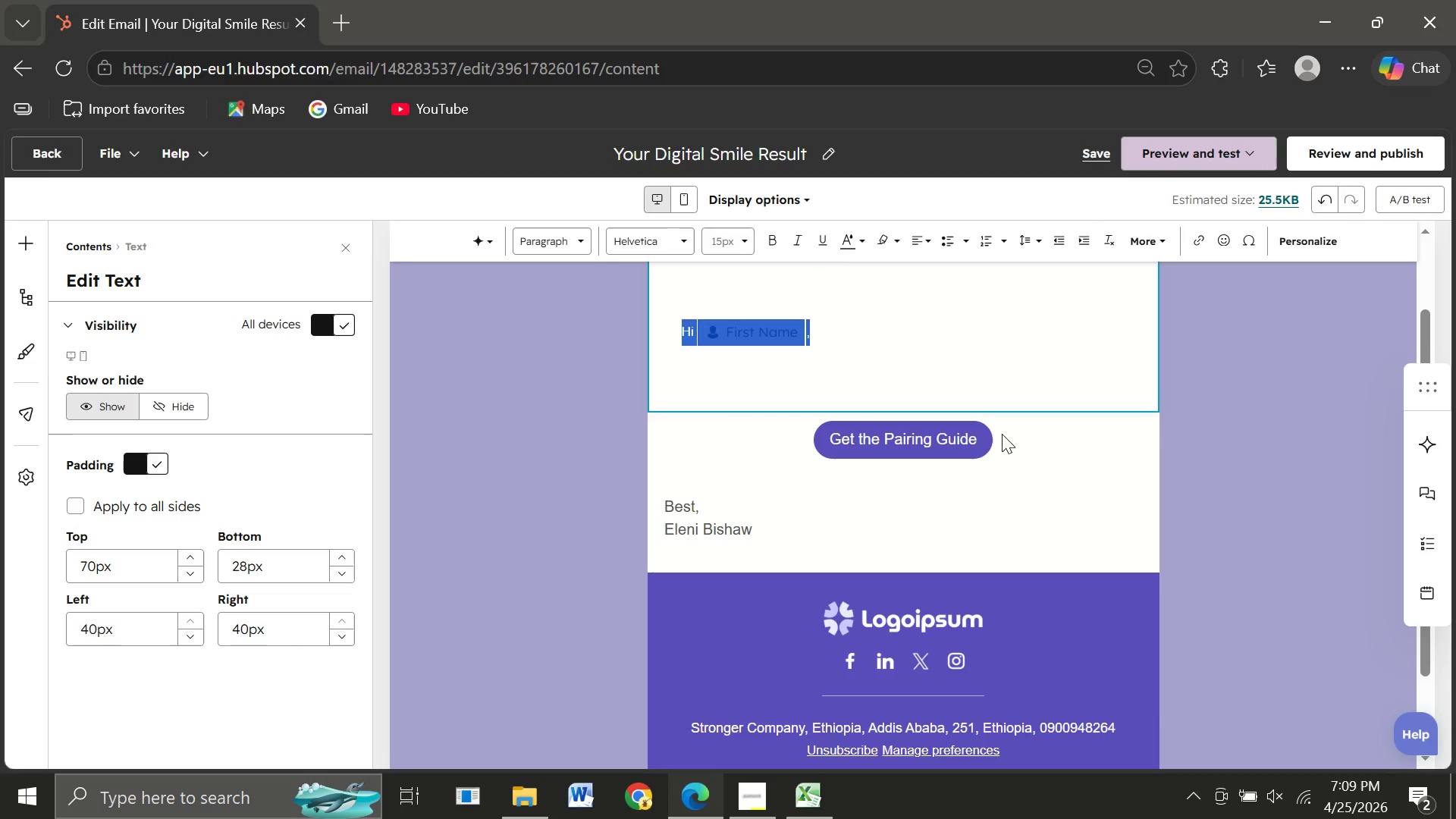 
left_click_drag(start_coordinate=[1002, 432], to_coordinate=[780, 425])
 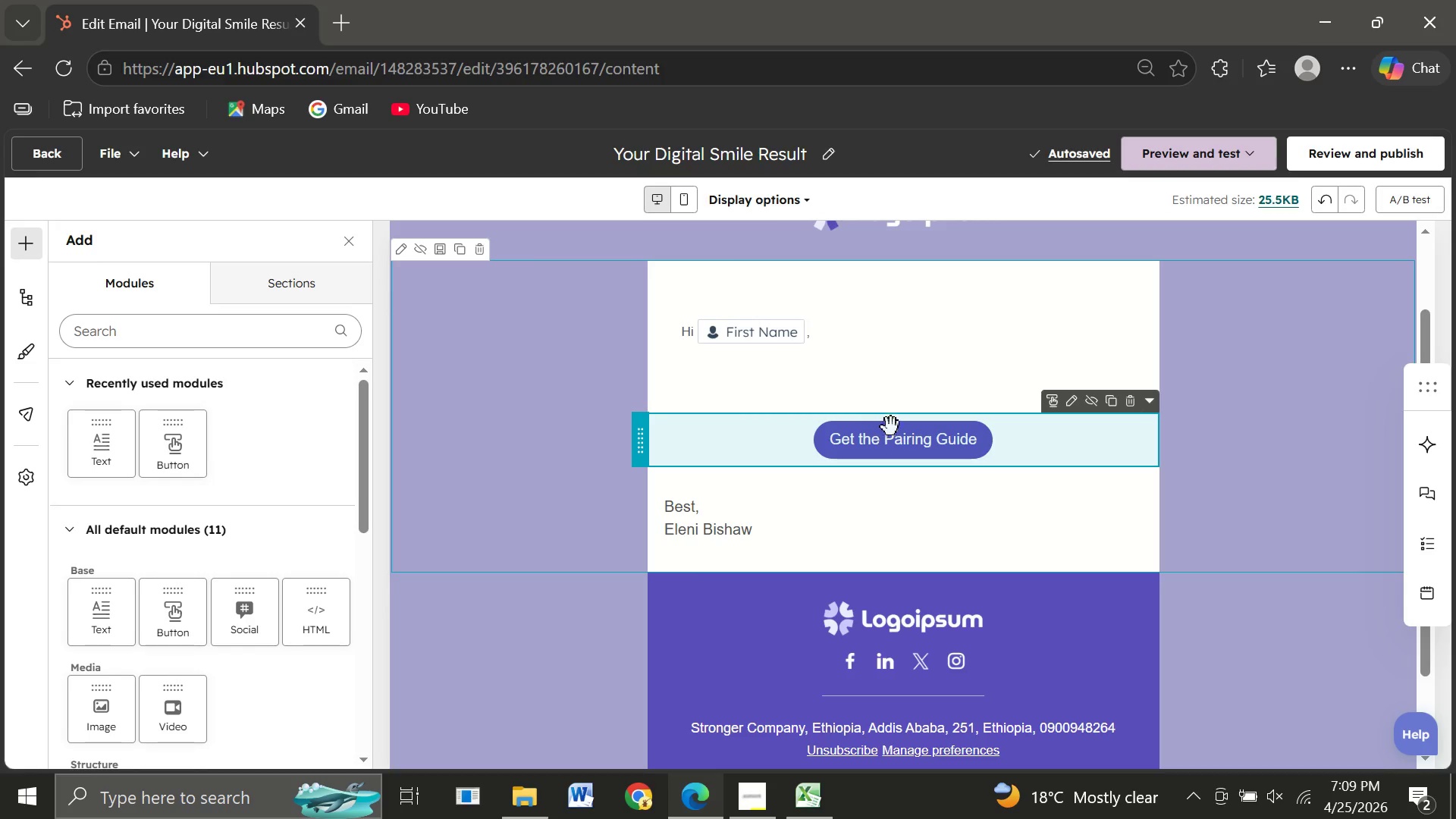 
left_click([889, 360])
 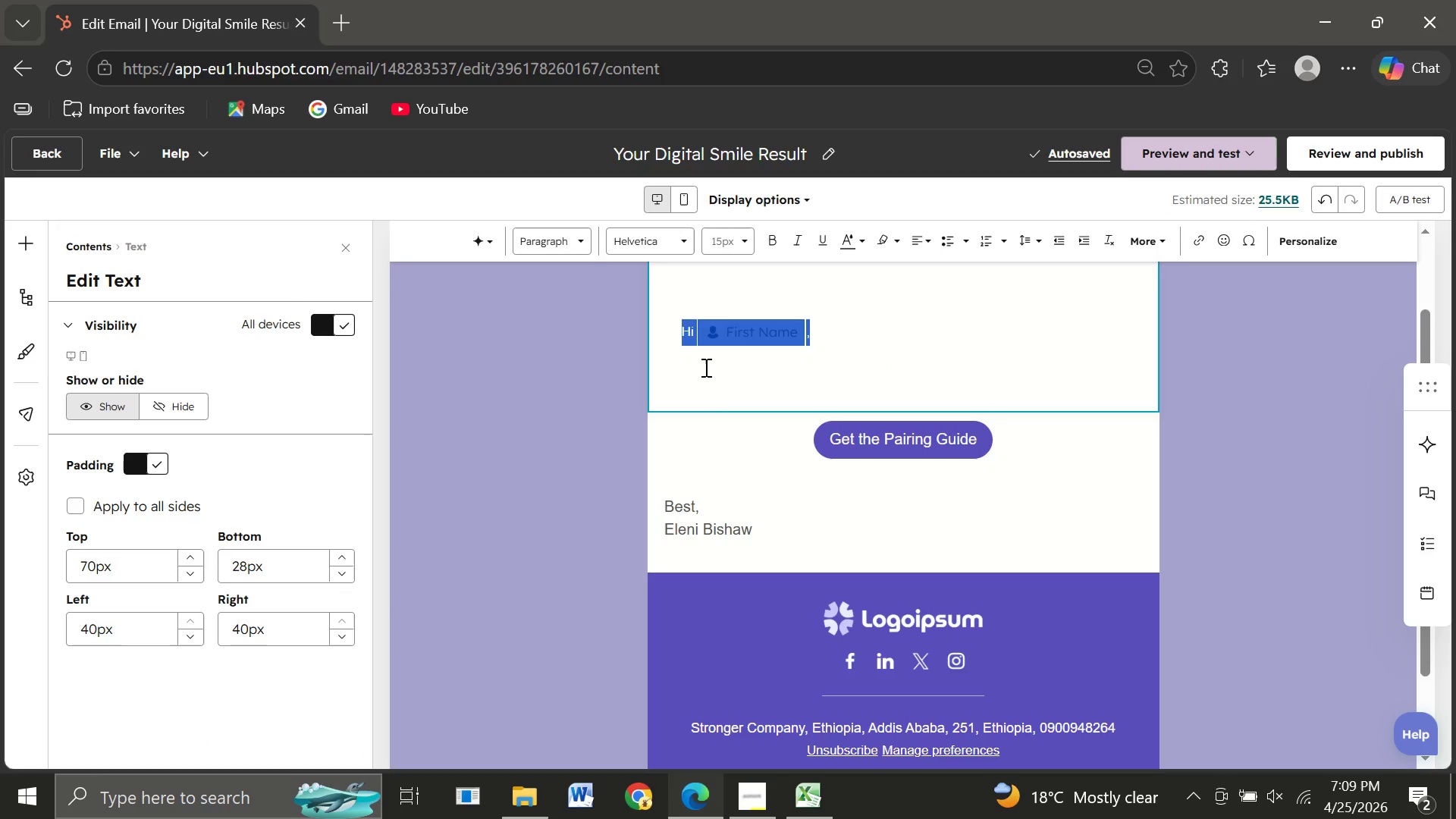 
left_click([688, 362])
 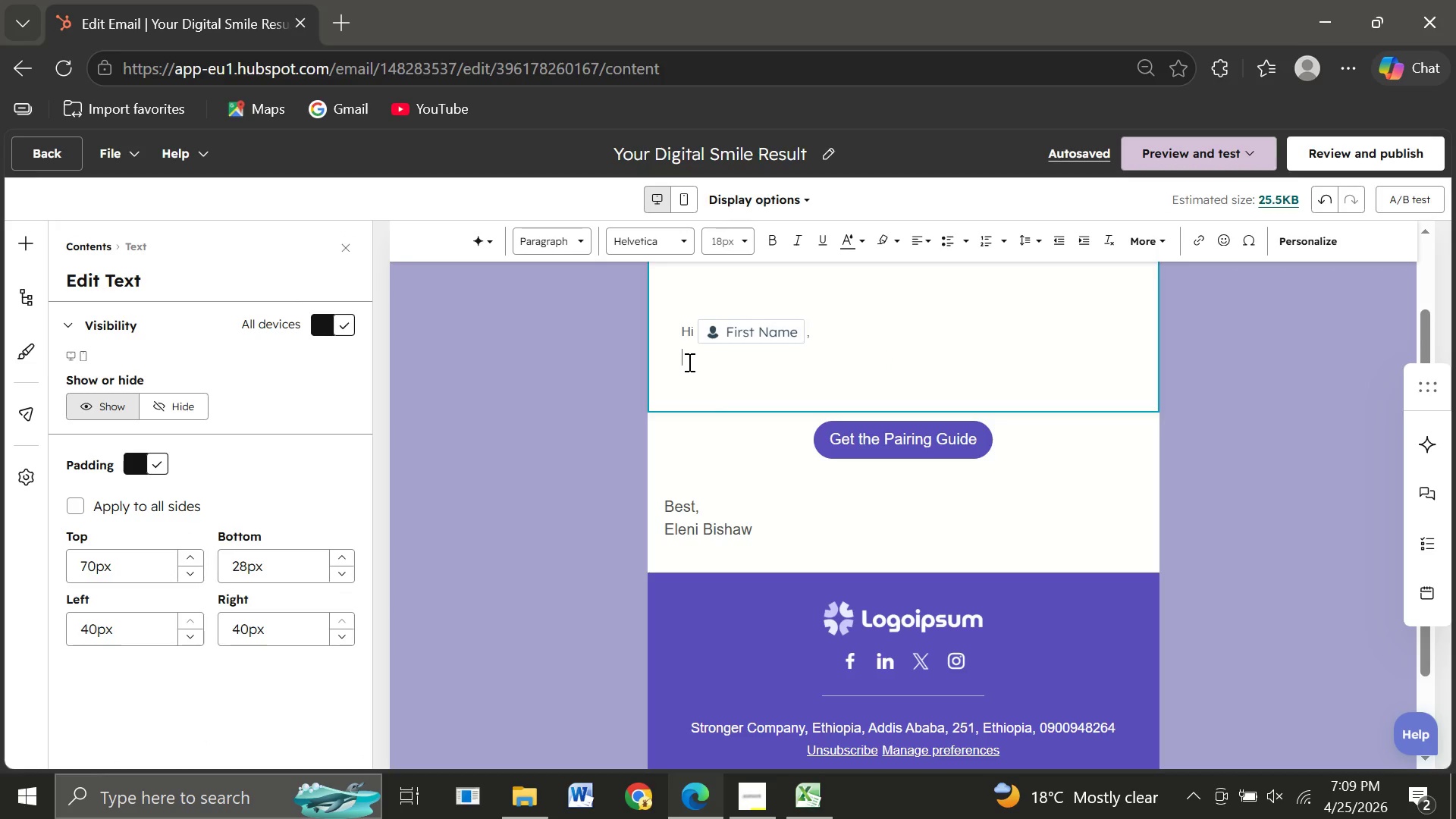 
key(Enter)
 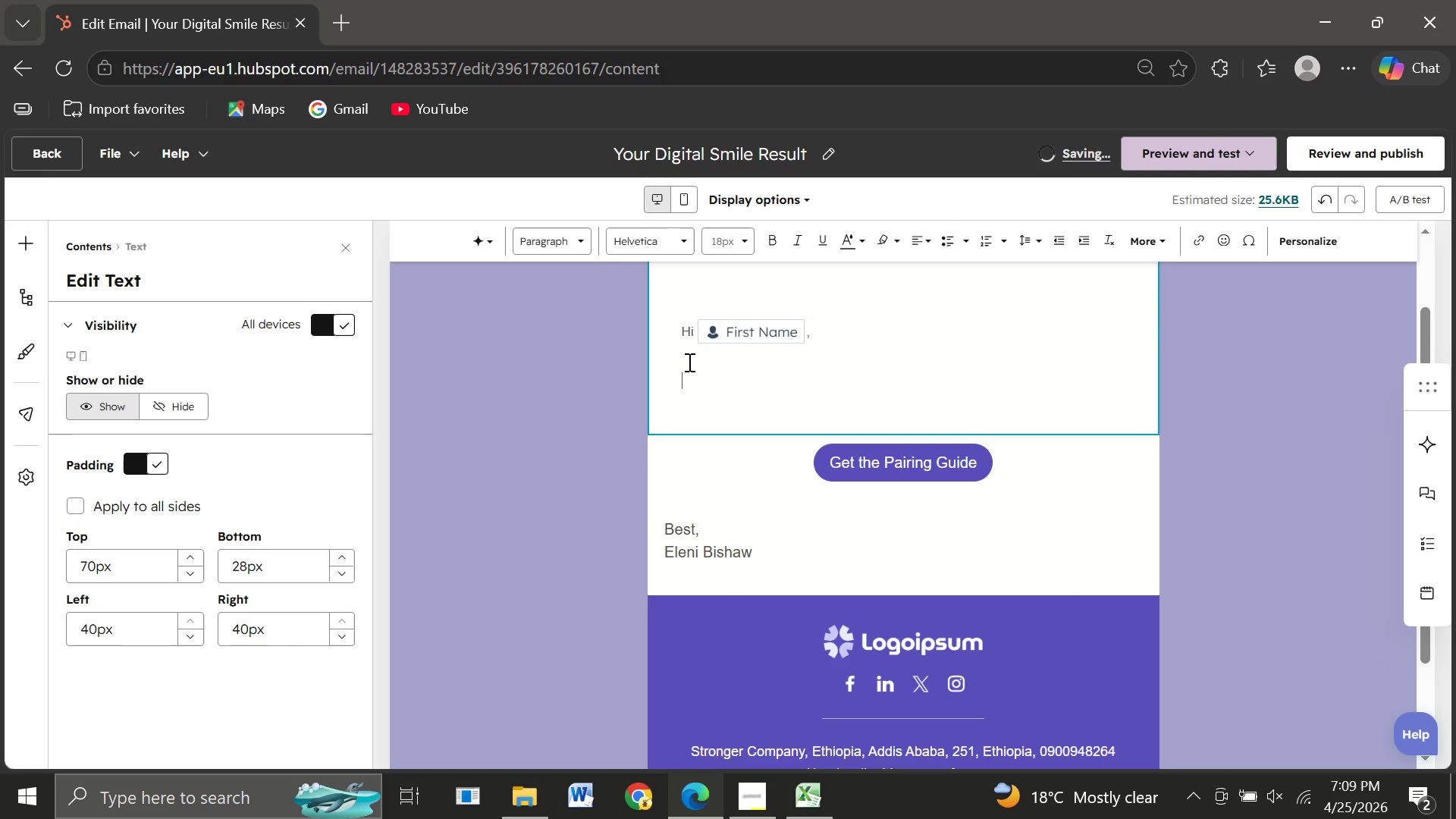 
type(Your )
 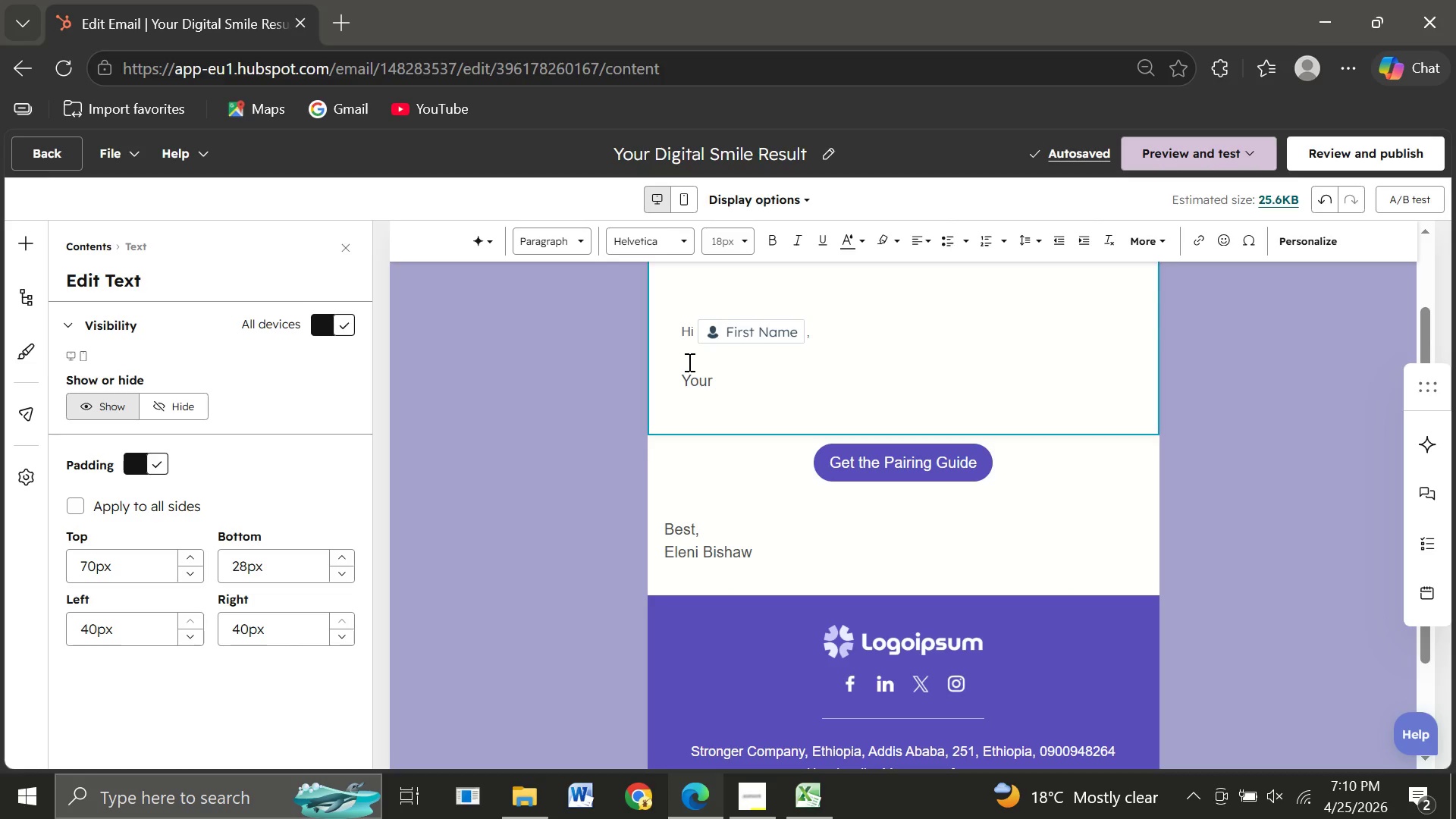 
wait(7.0)
 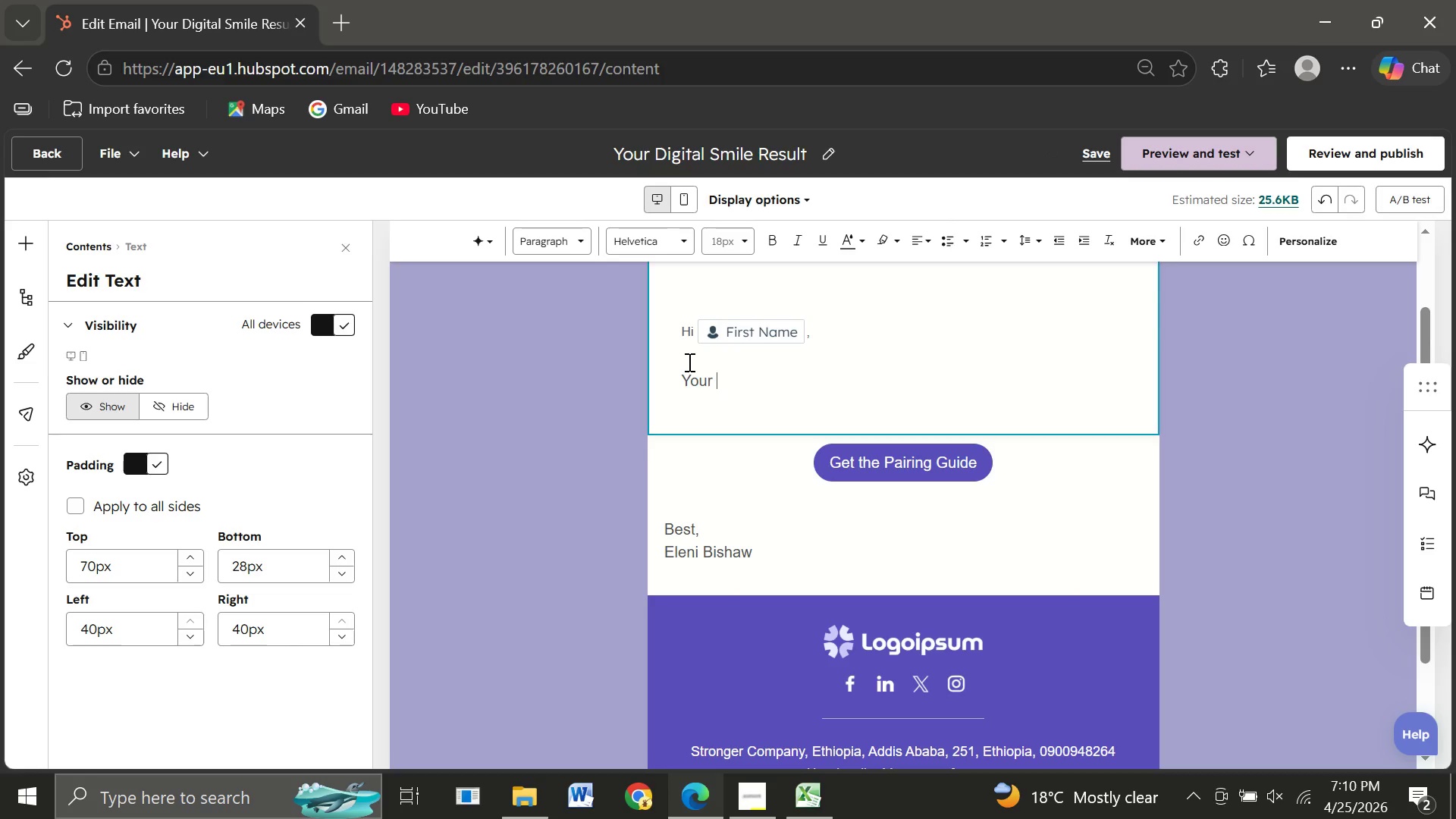 
key(Control+A)
 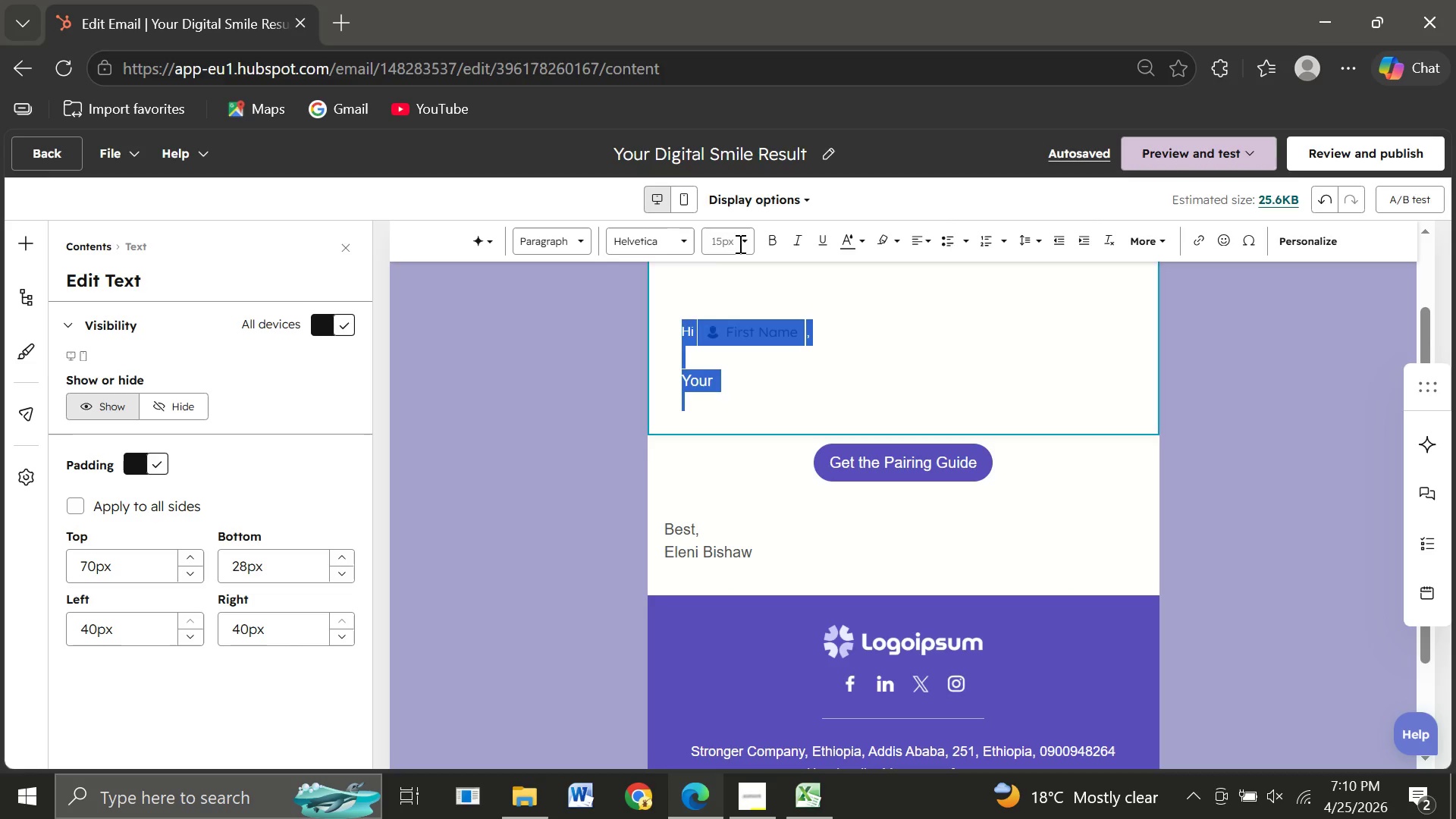 
left_click([743, 243])
 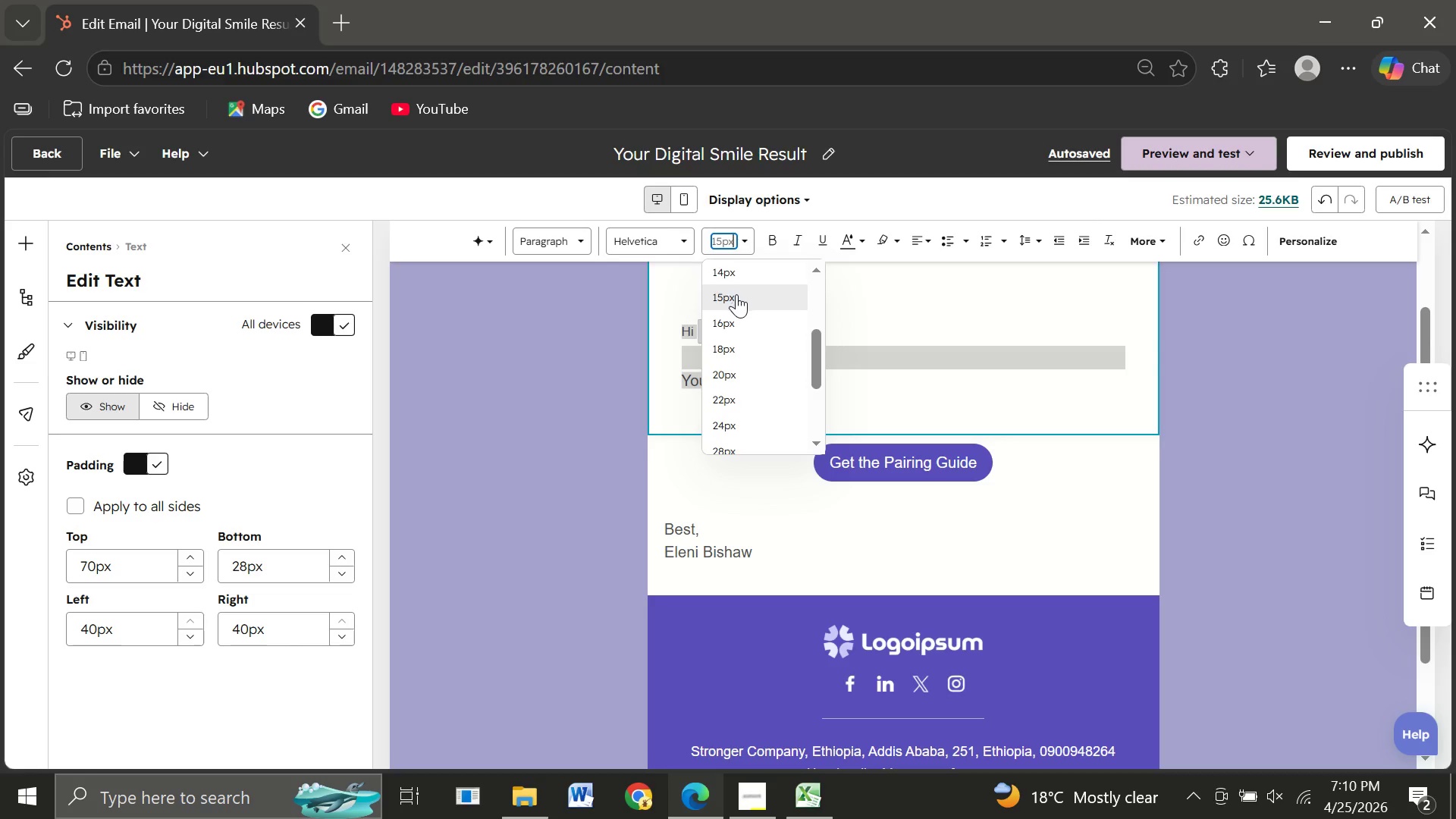 
left_click([736, 294])
 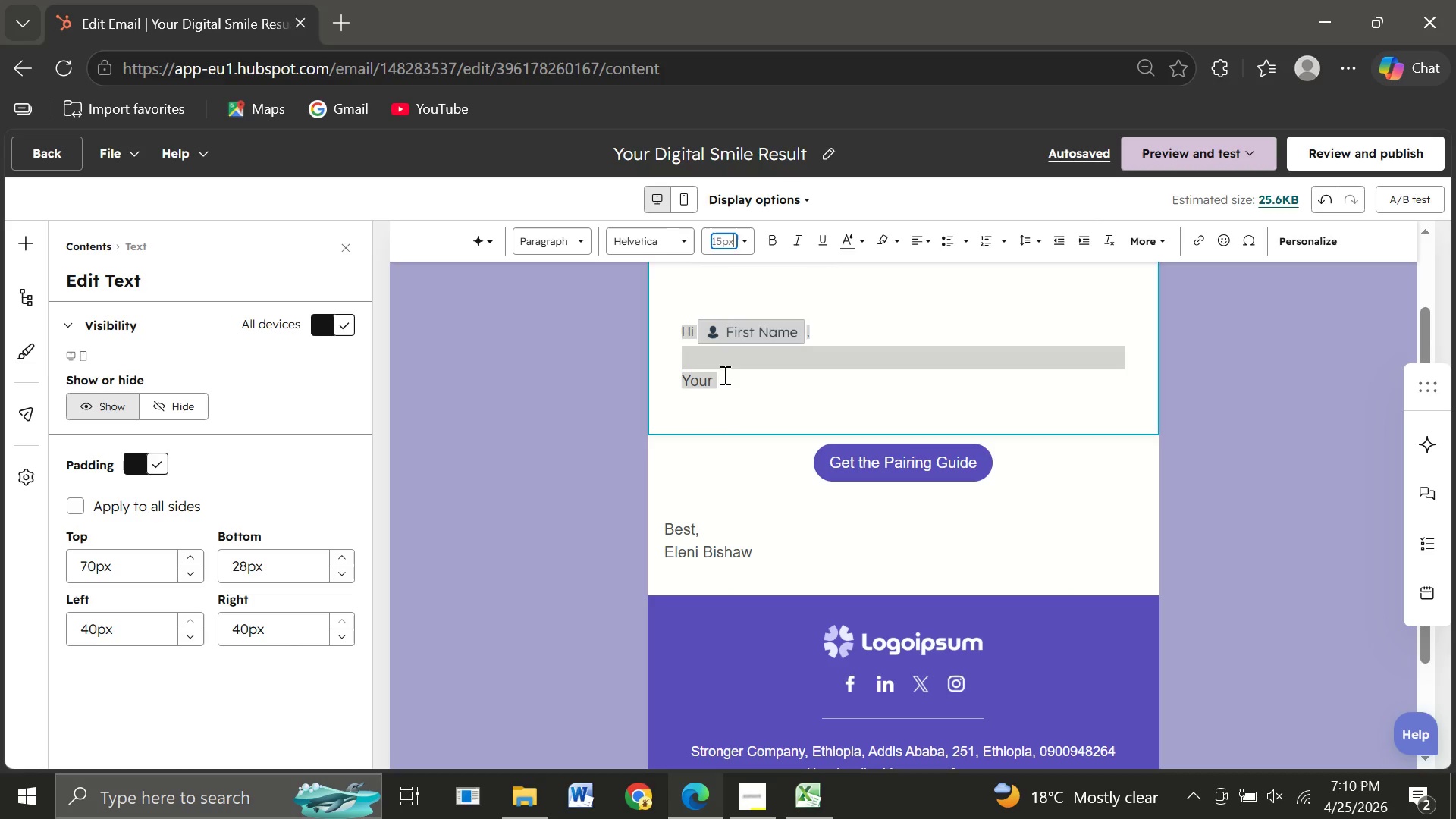 
left_click([723, 375])
 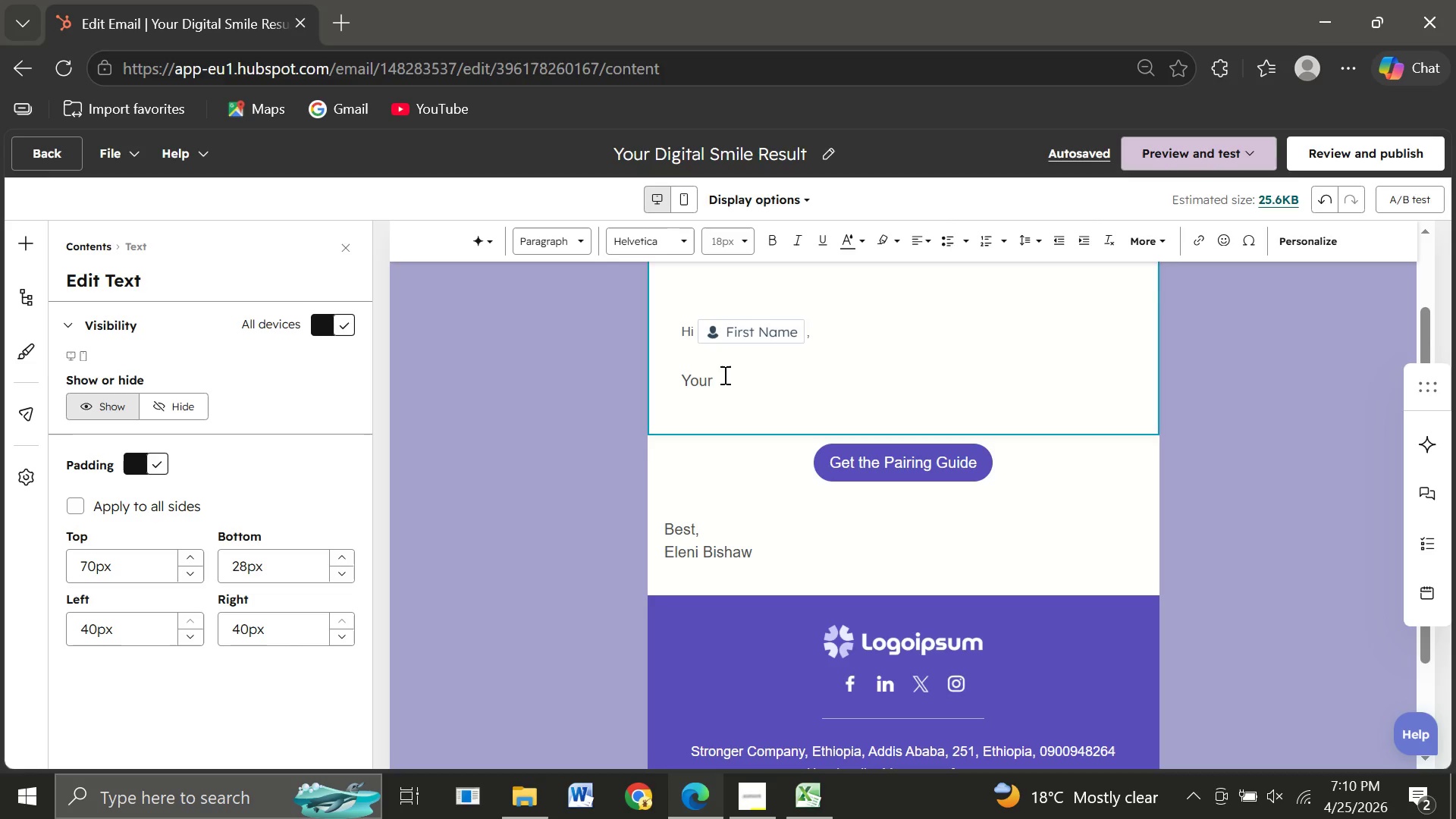 
left_click_drag(start_coordinate=[723, 375], to_coordinate=[676, 381])
 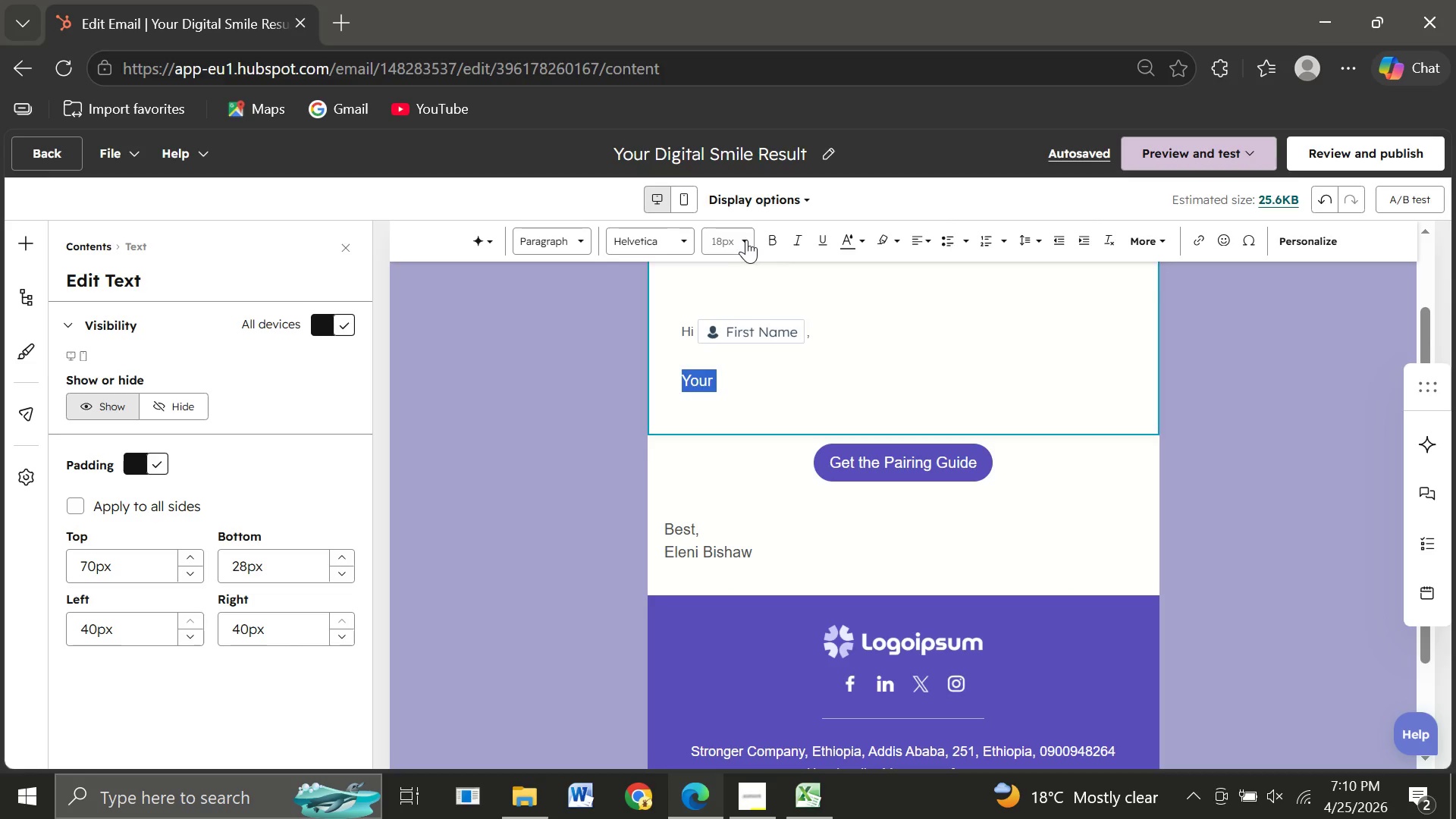 
left_click([746, 240])
 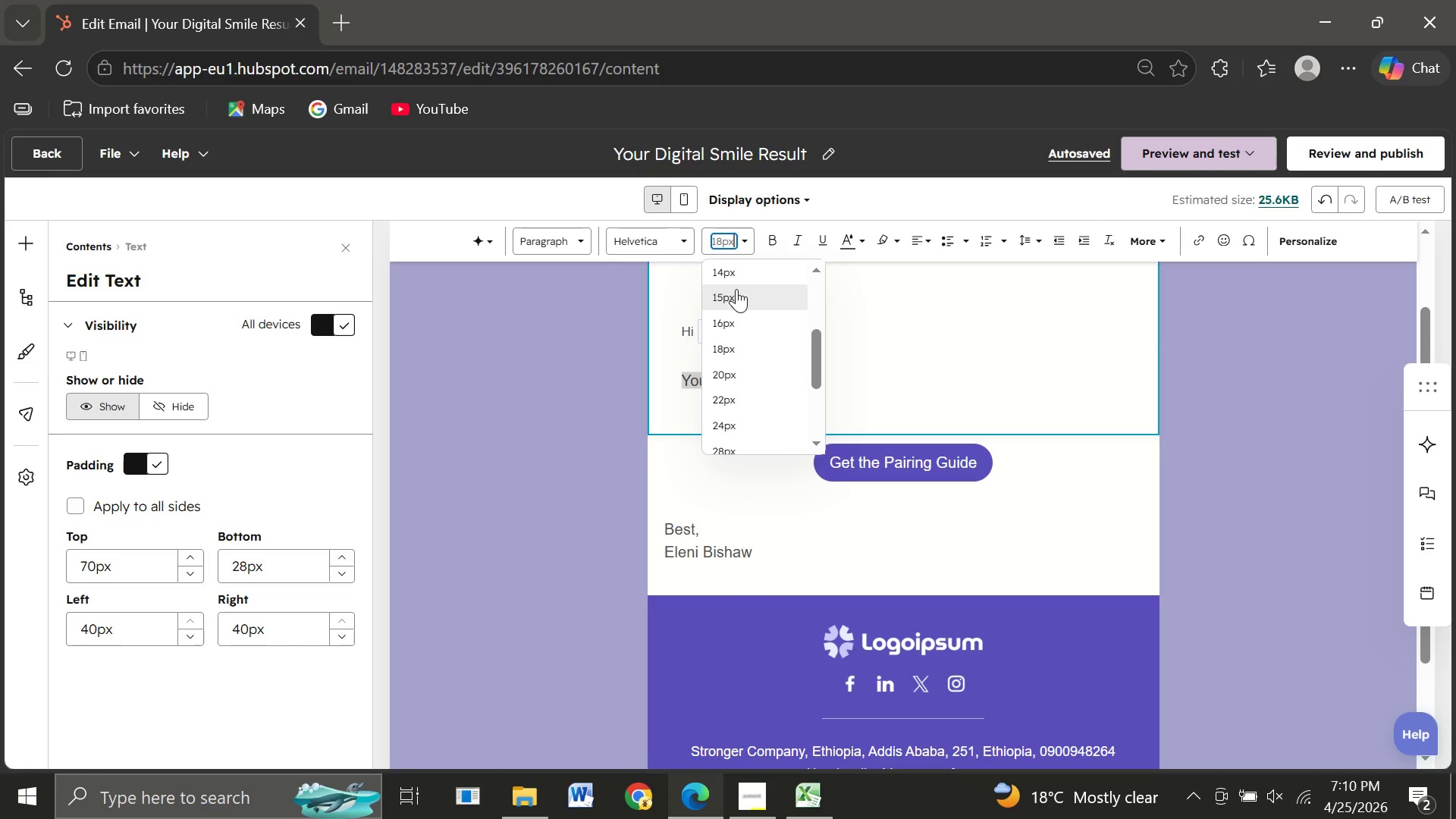 
left_click([736, 289])
 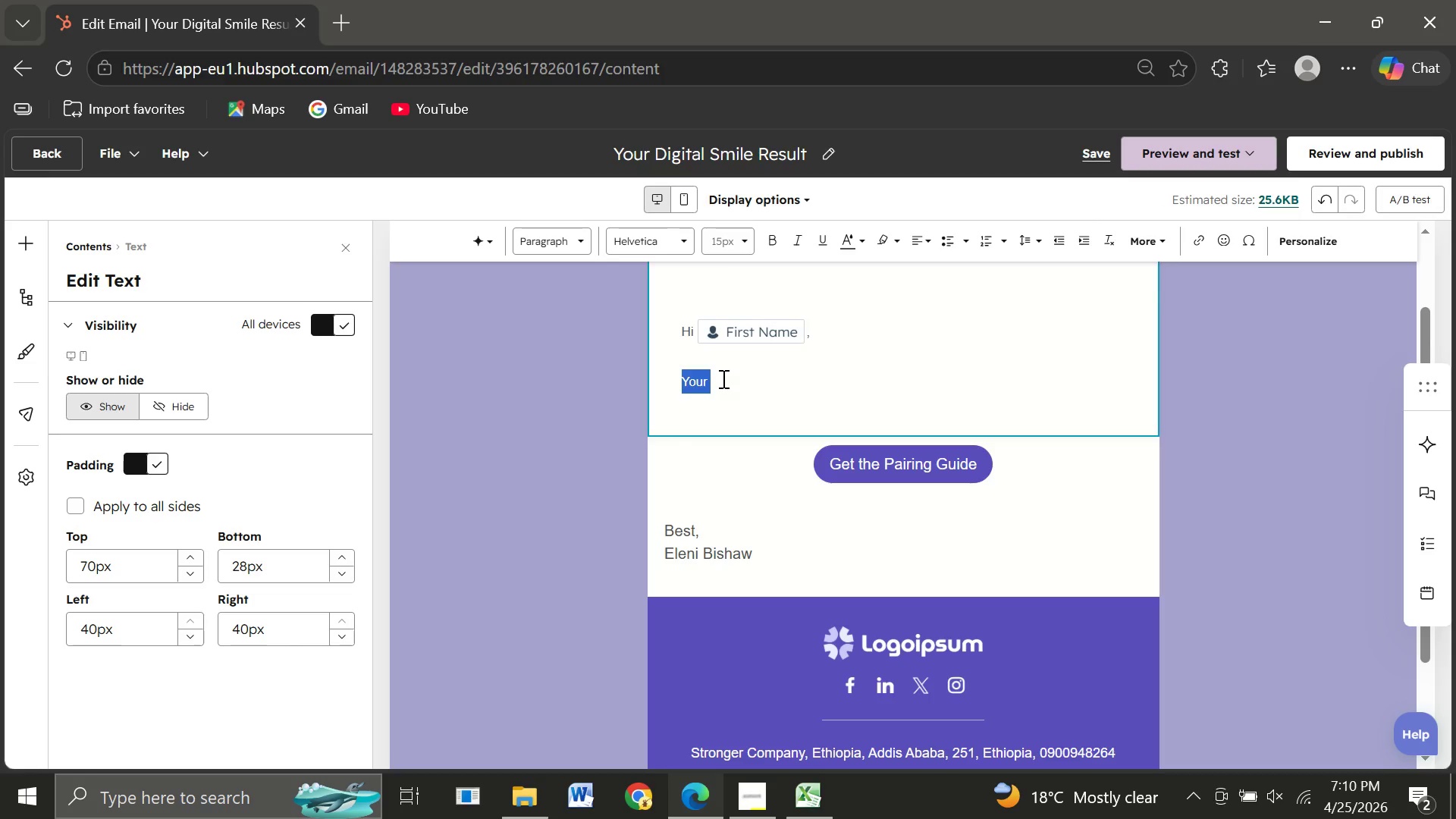 
left_click([722, 378])
 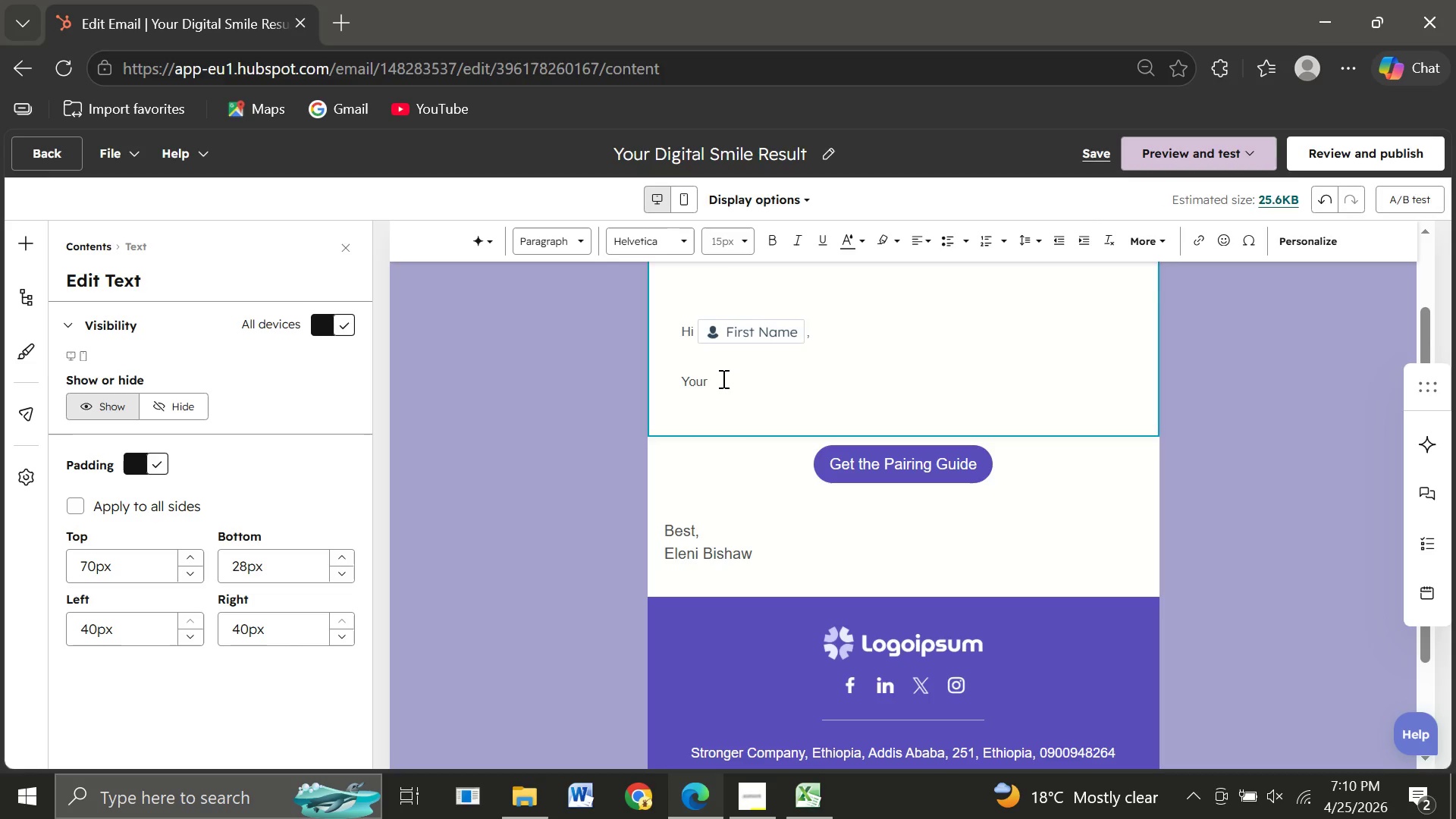 
type(3D smile c)
key(Backspace)
type(scan is ready and the results are exi)
key(Backspace)
type(citing.)
 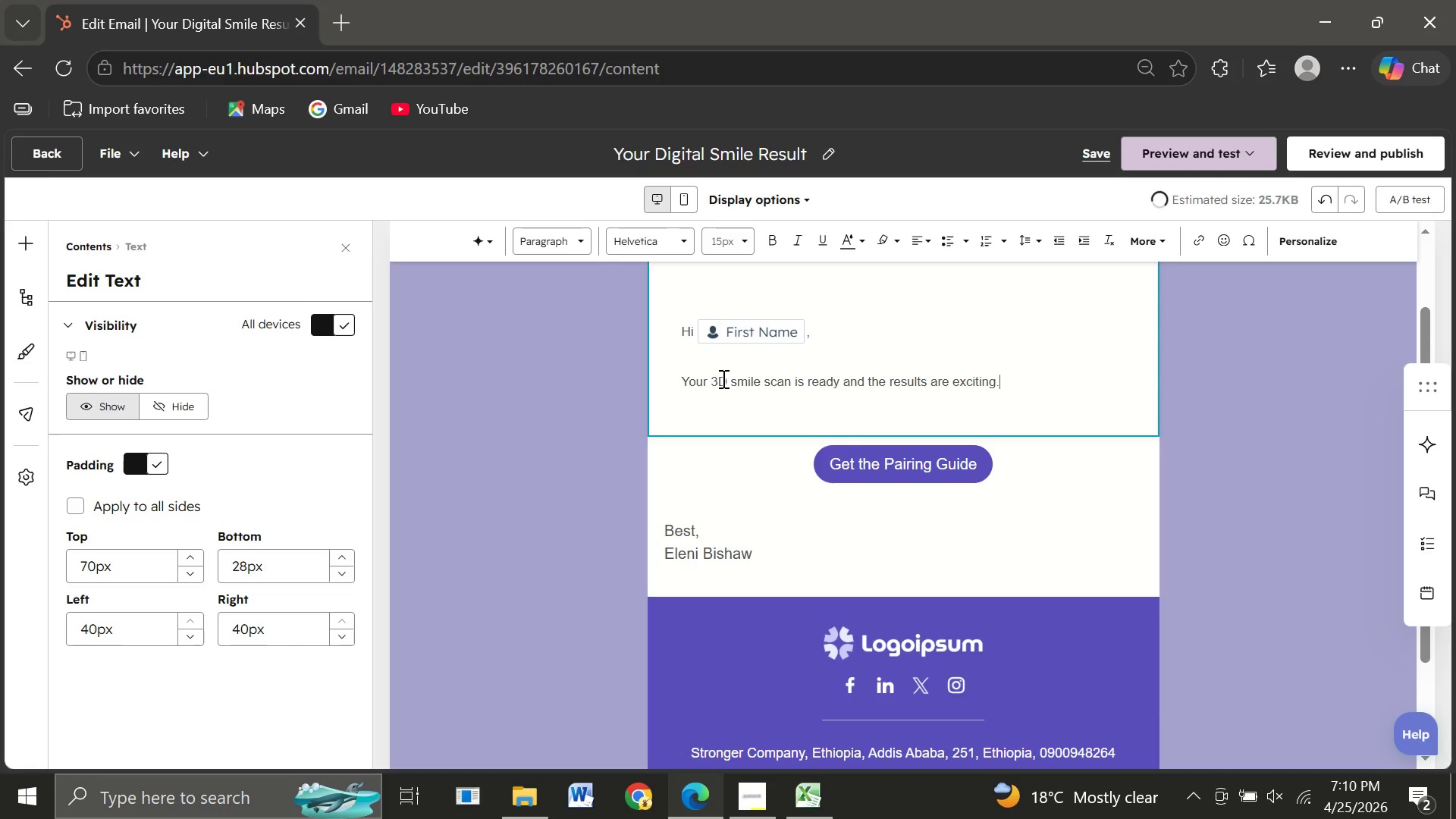 
key(Enter)
 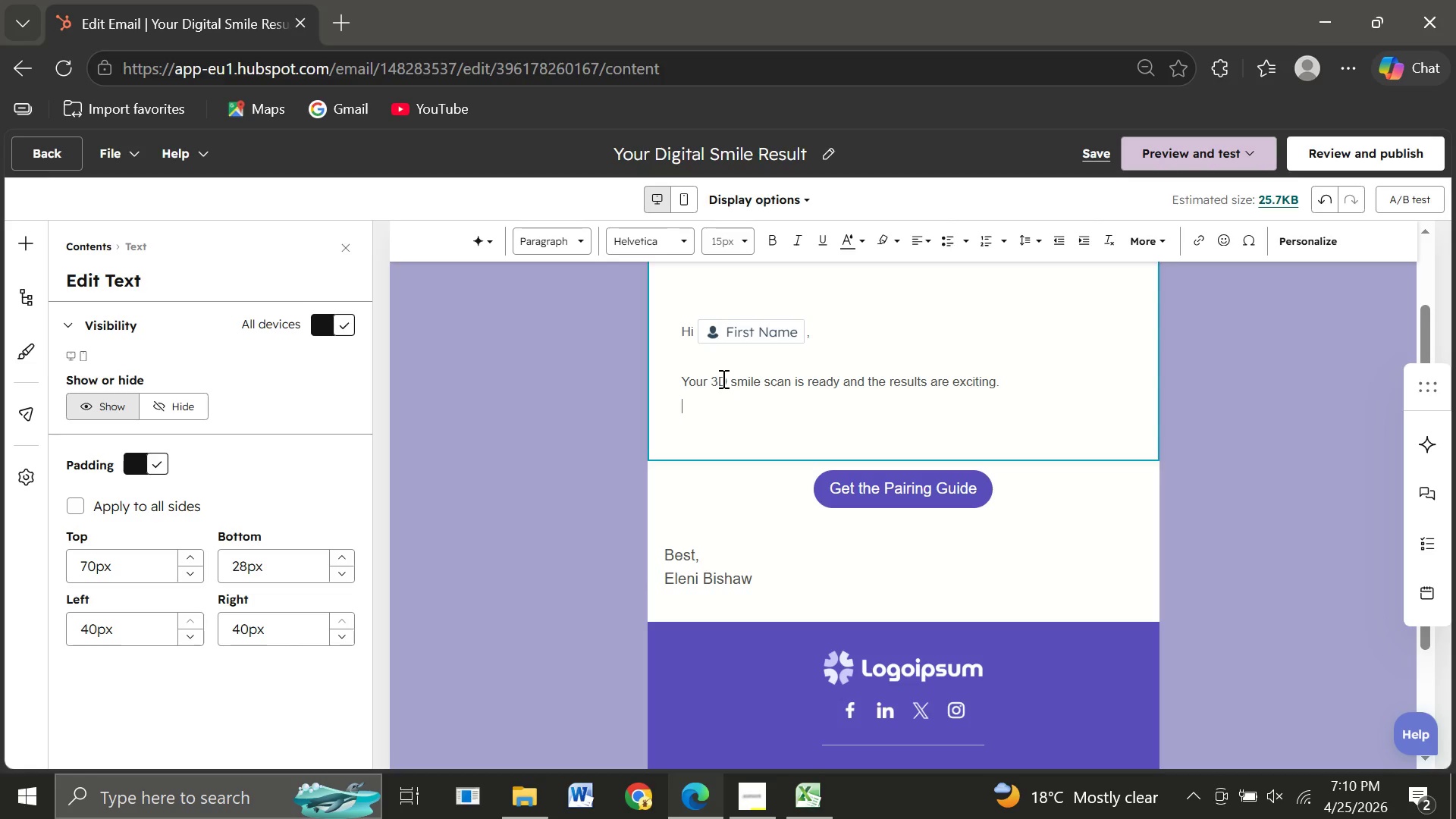 
hold_key(key=ShiftLeft, duration=1.53)
 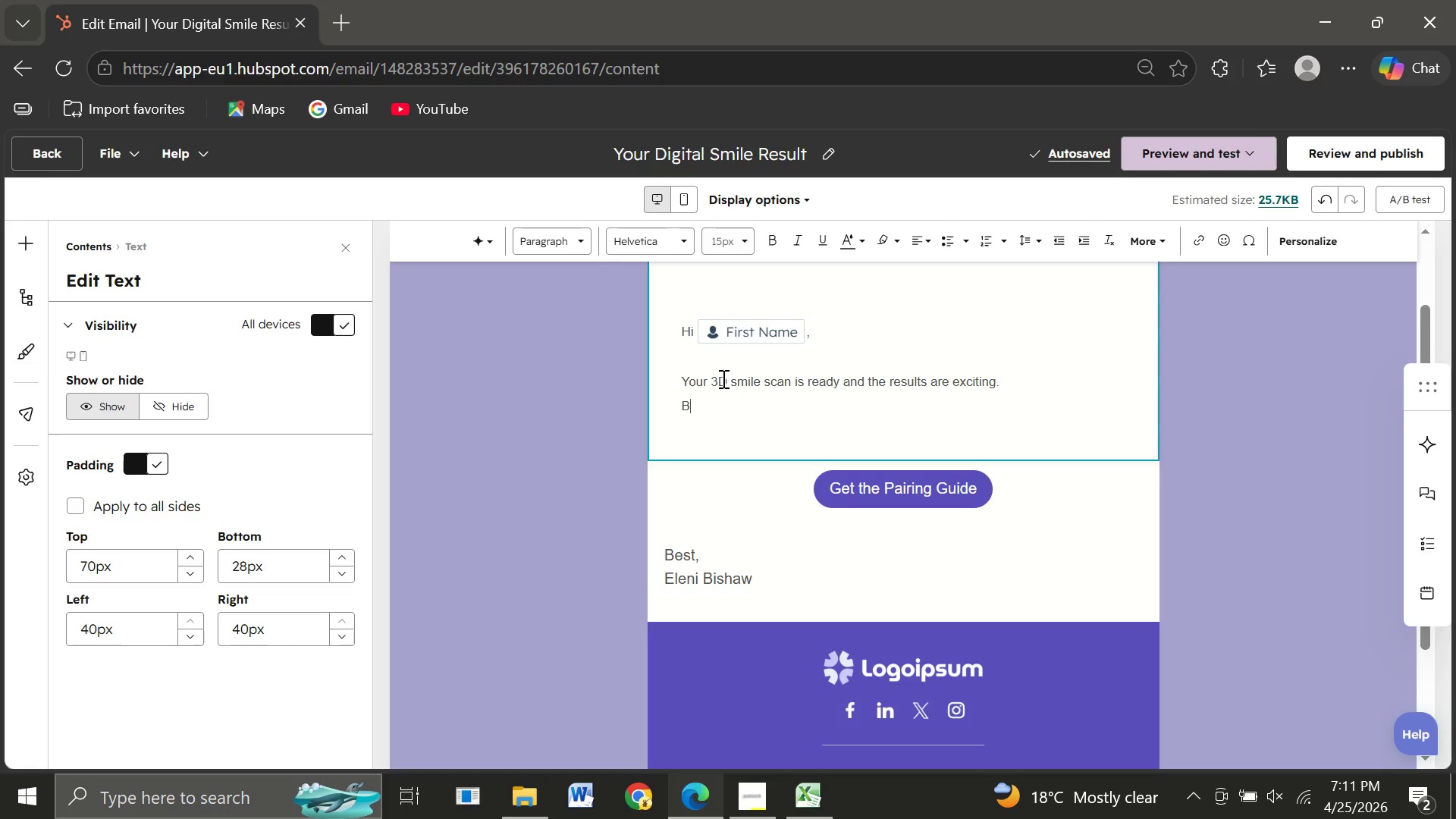 
type(Based on your scan, your futursmile could look straighter,)
 